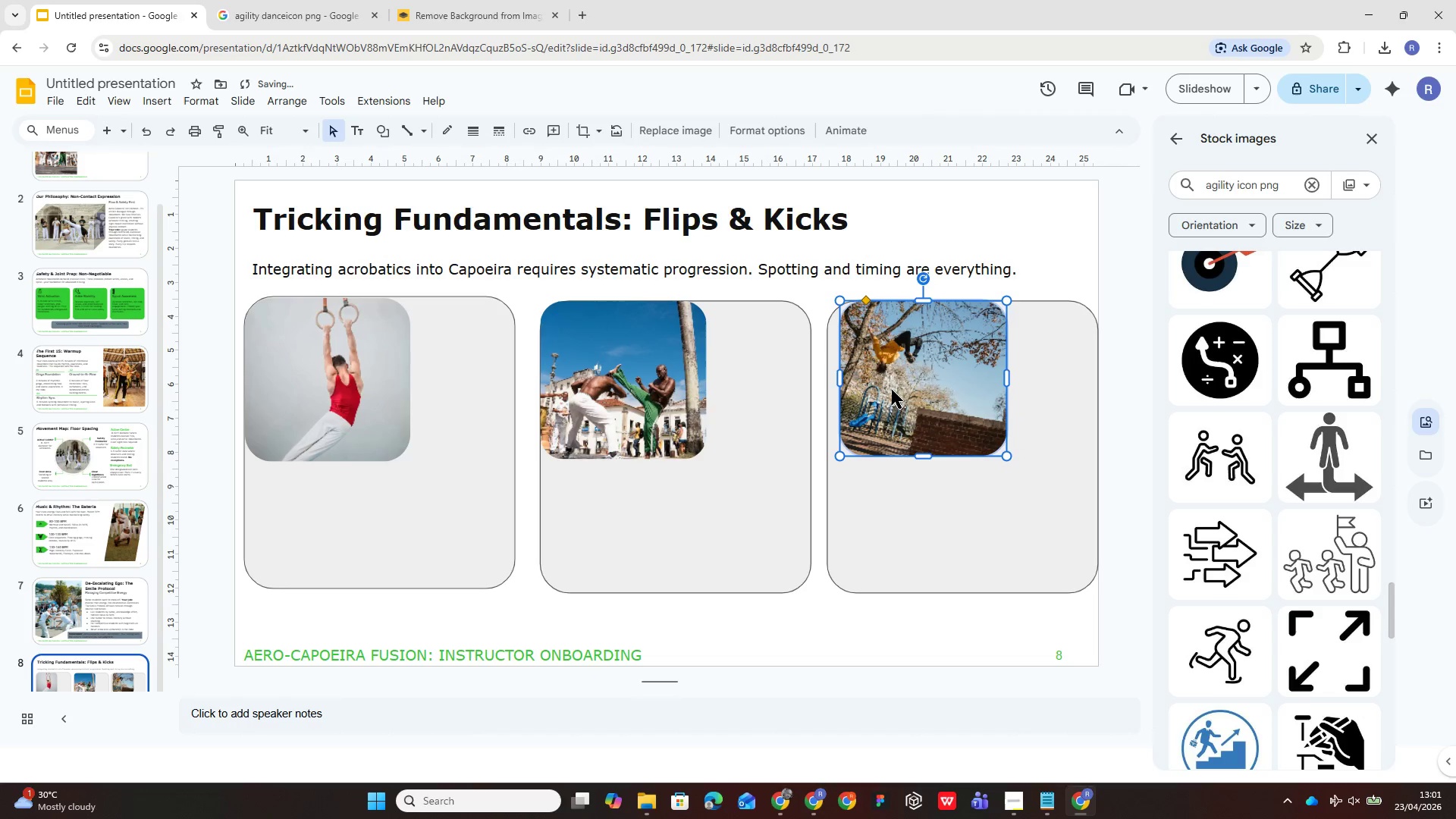 
key(ArrowLeft)
 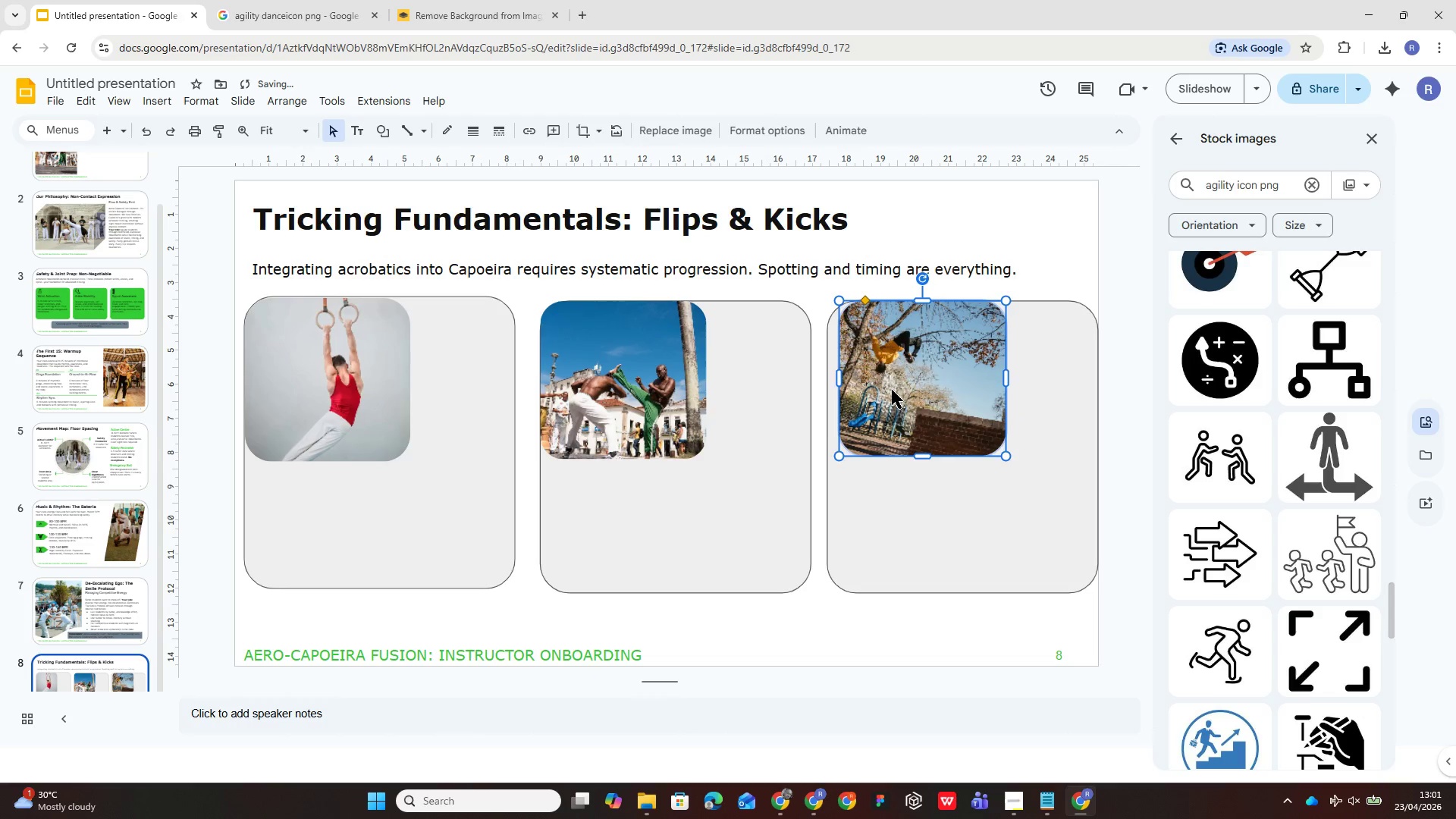 
key(ArrowLeft)
 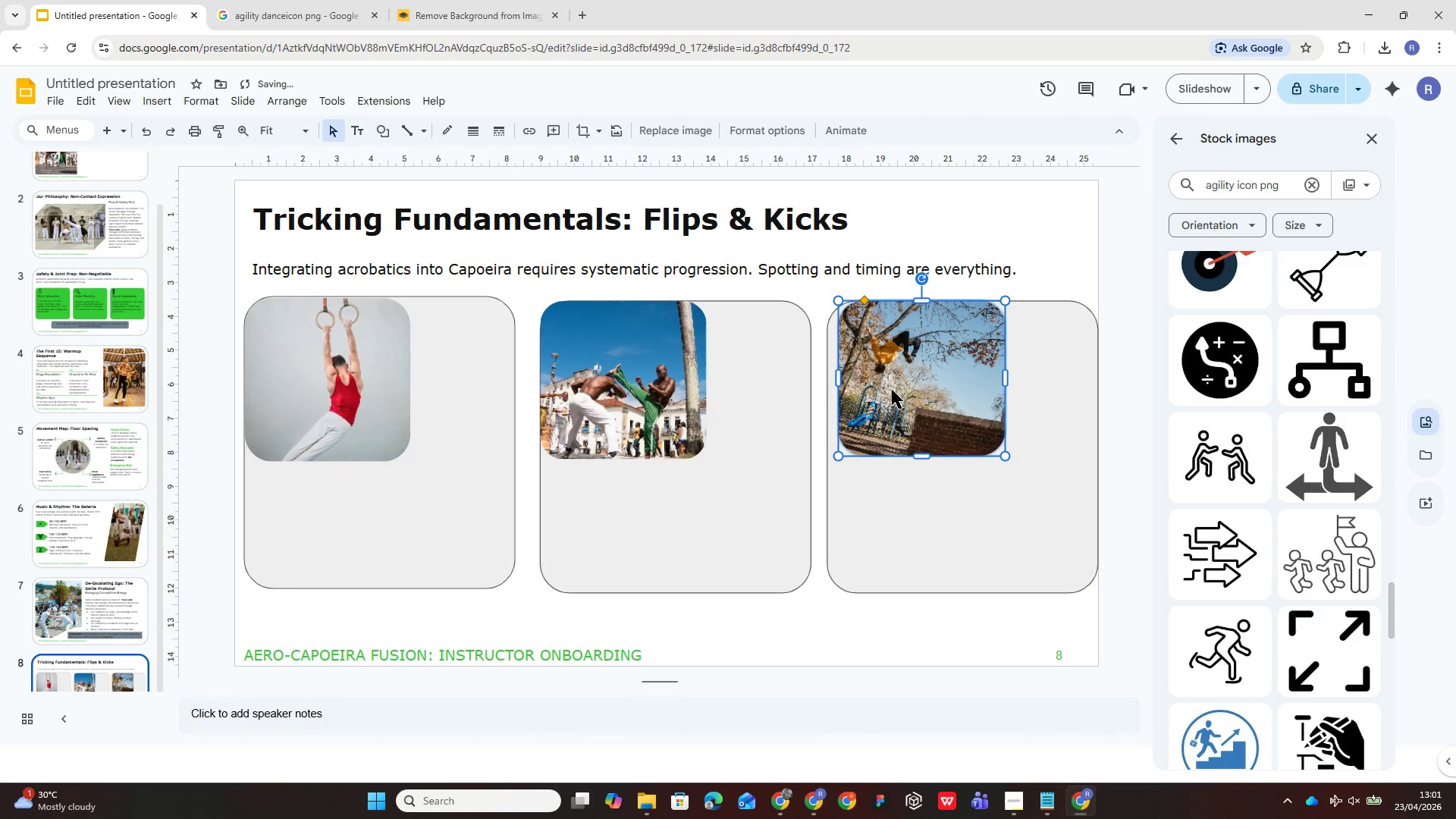 
hold_key(key=ArrowLeft, duration=0.33)
 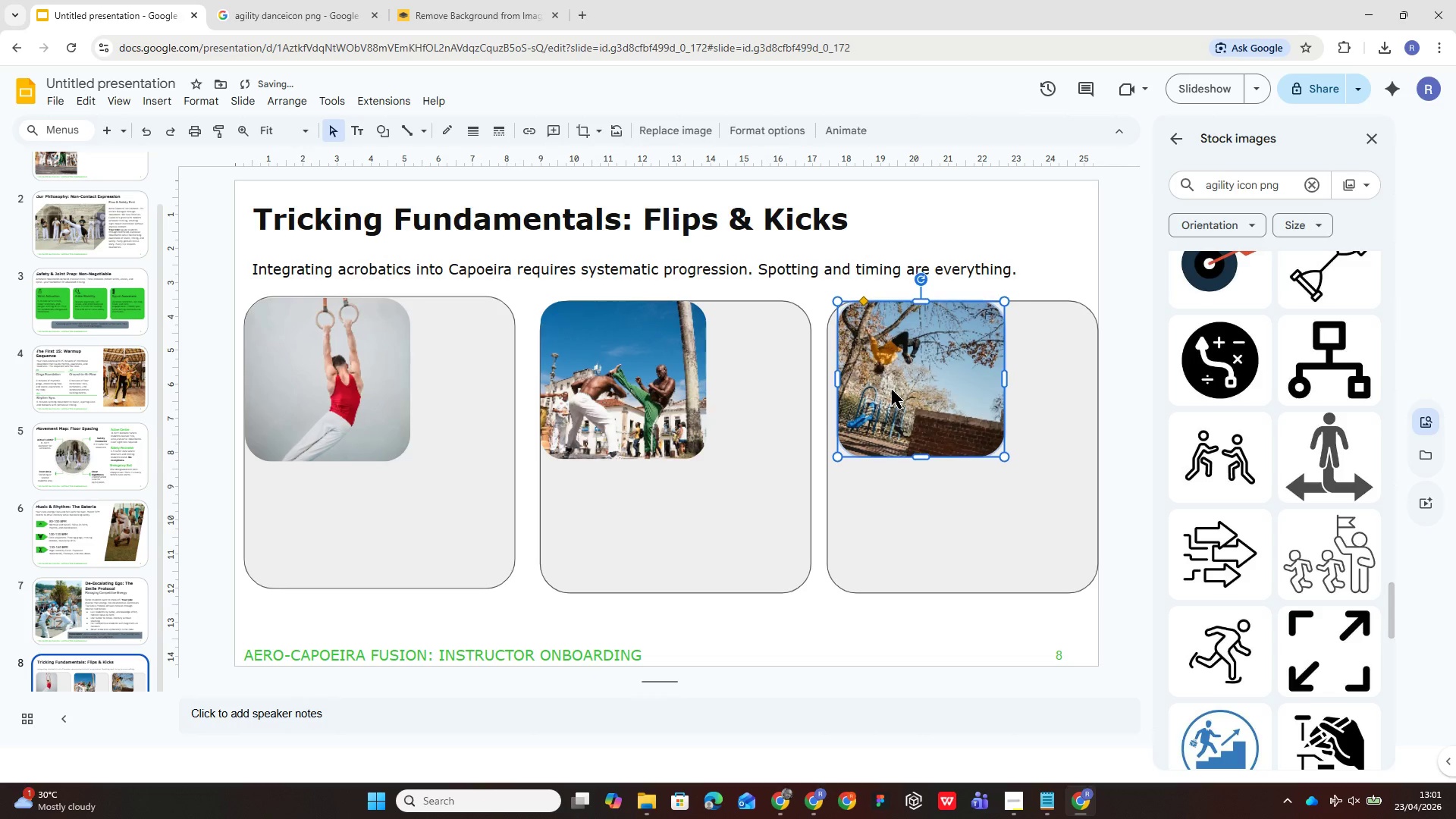 
key(ArrowDown)
 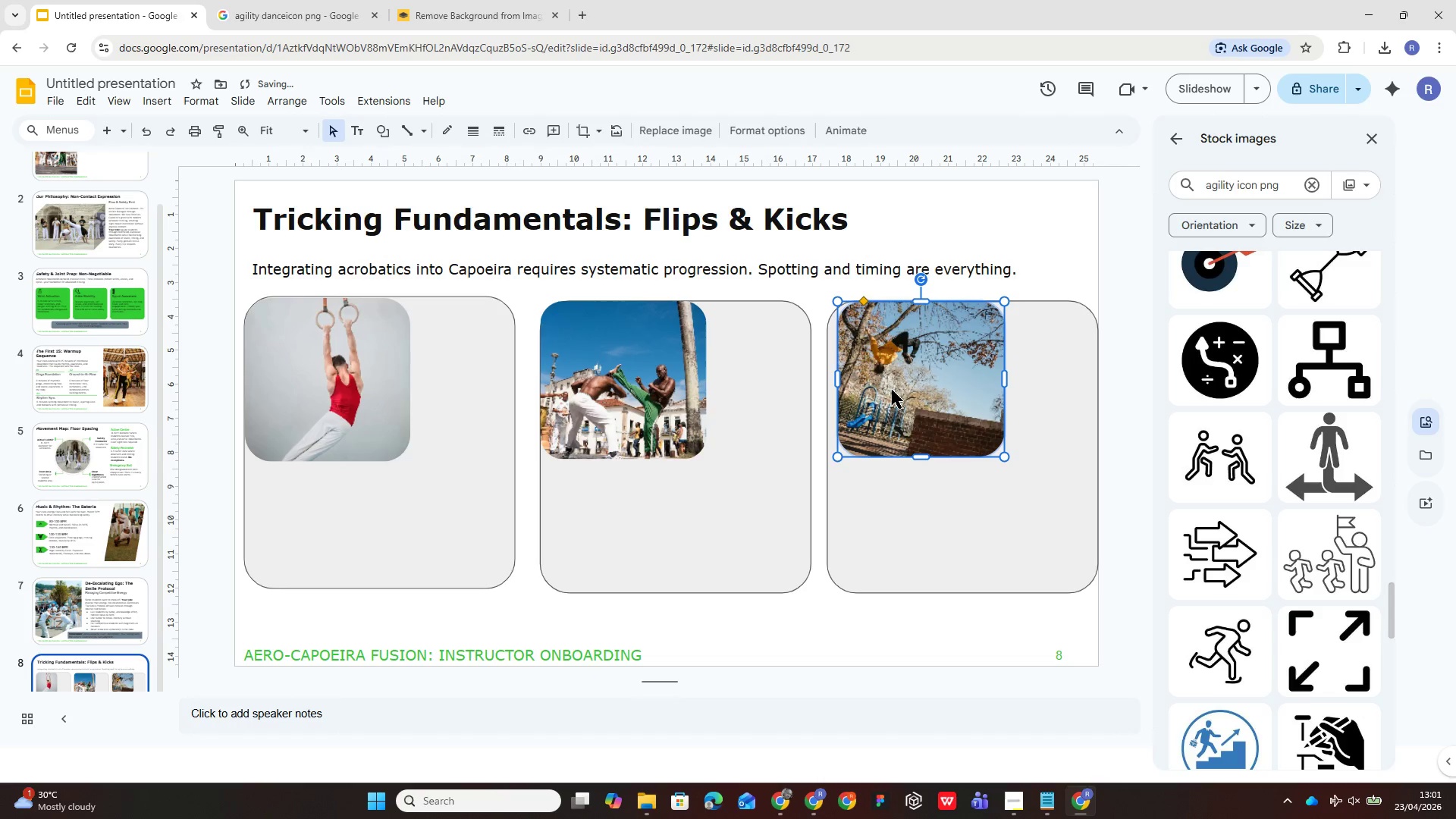 
key(ArrowLeft)
 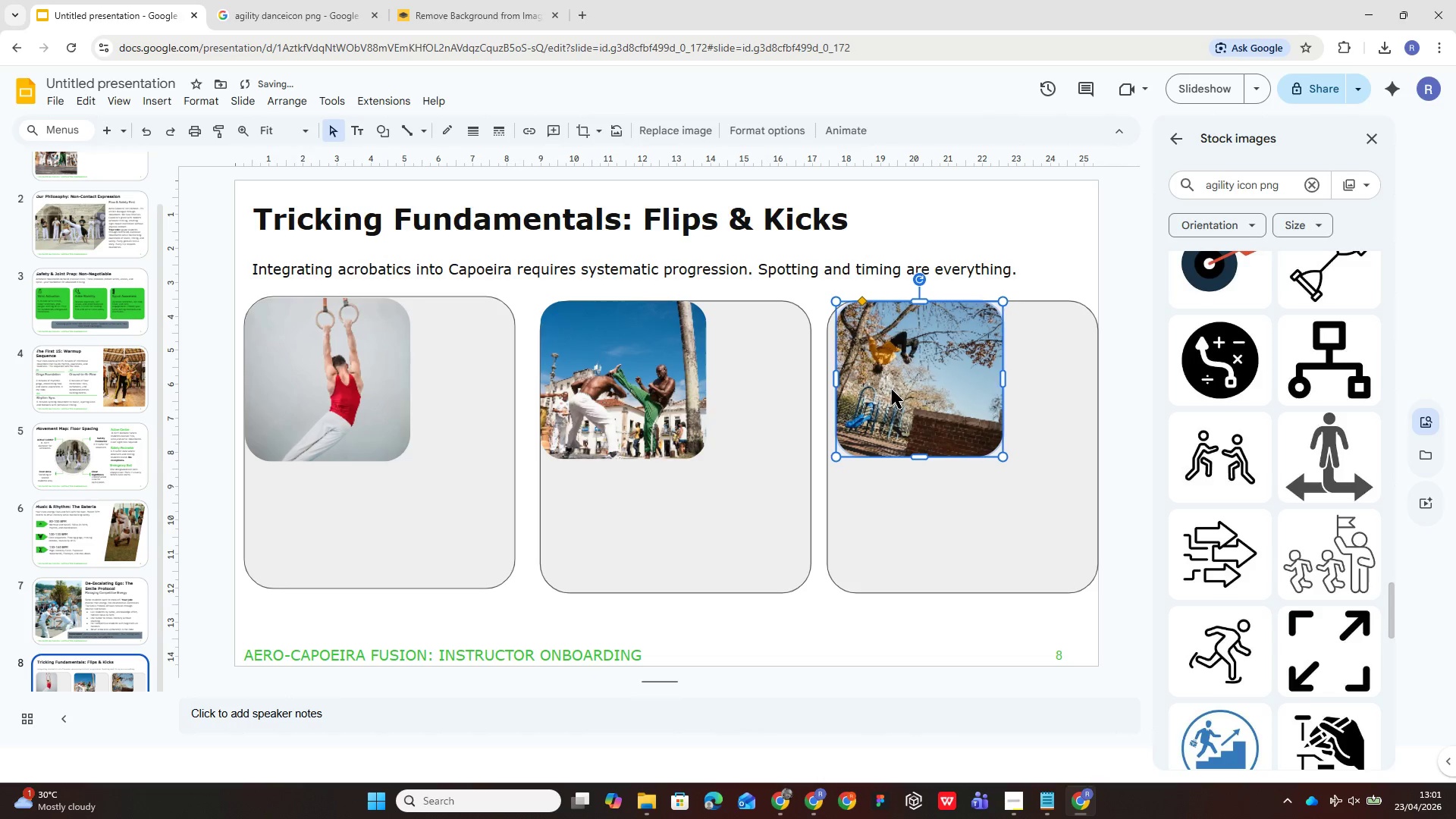 
key(ArrowLeft)
 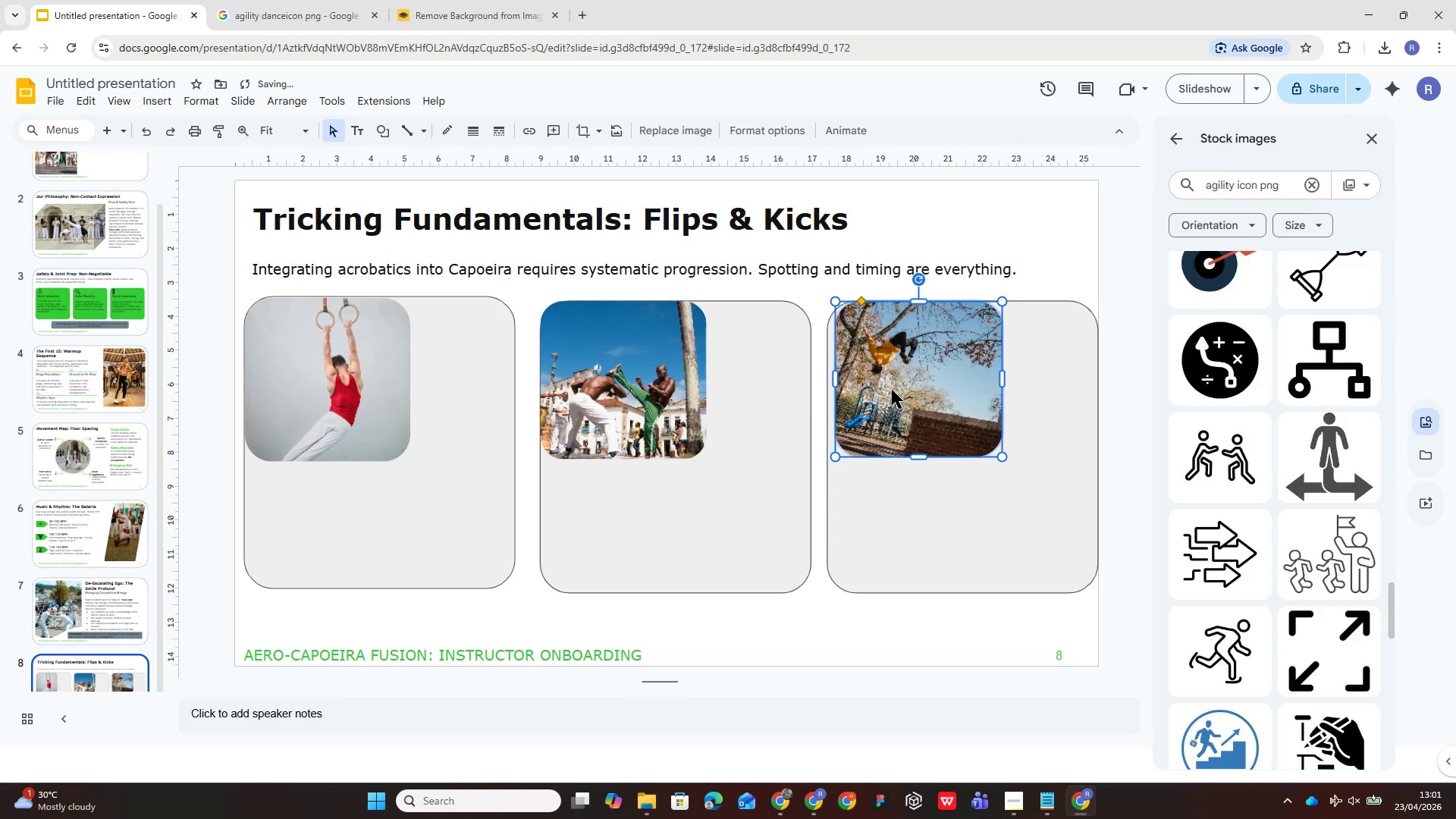 
key(ArrowLeft)
 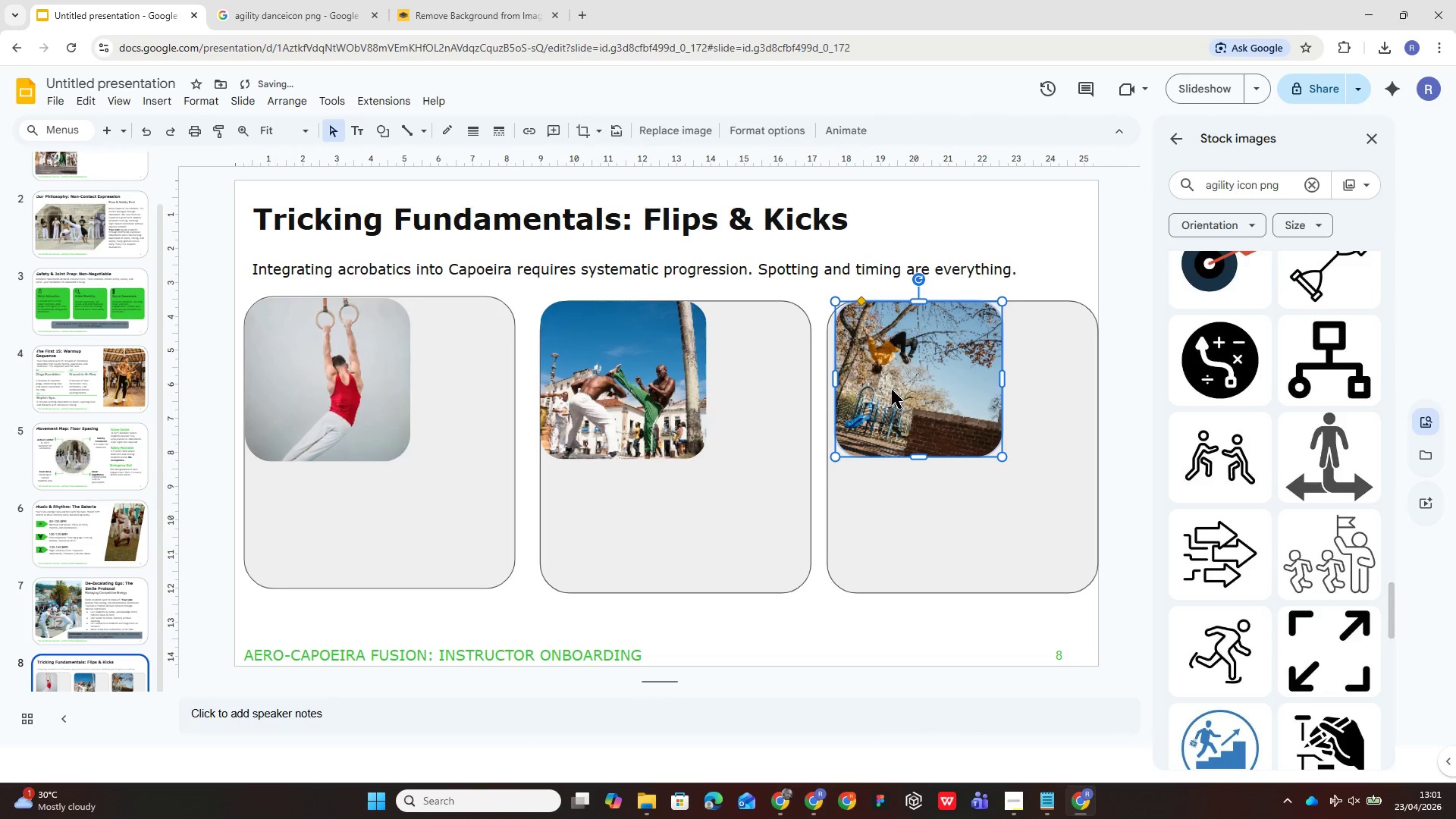 
key(ArrowLeft)
 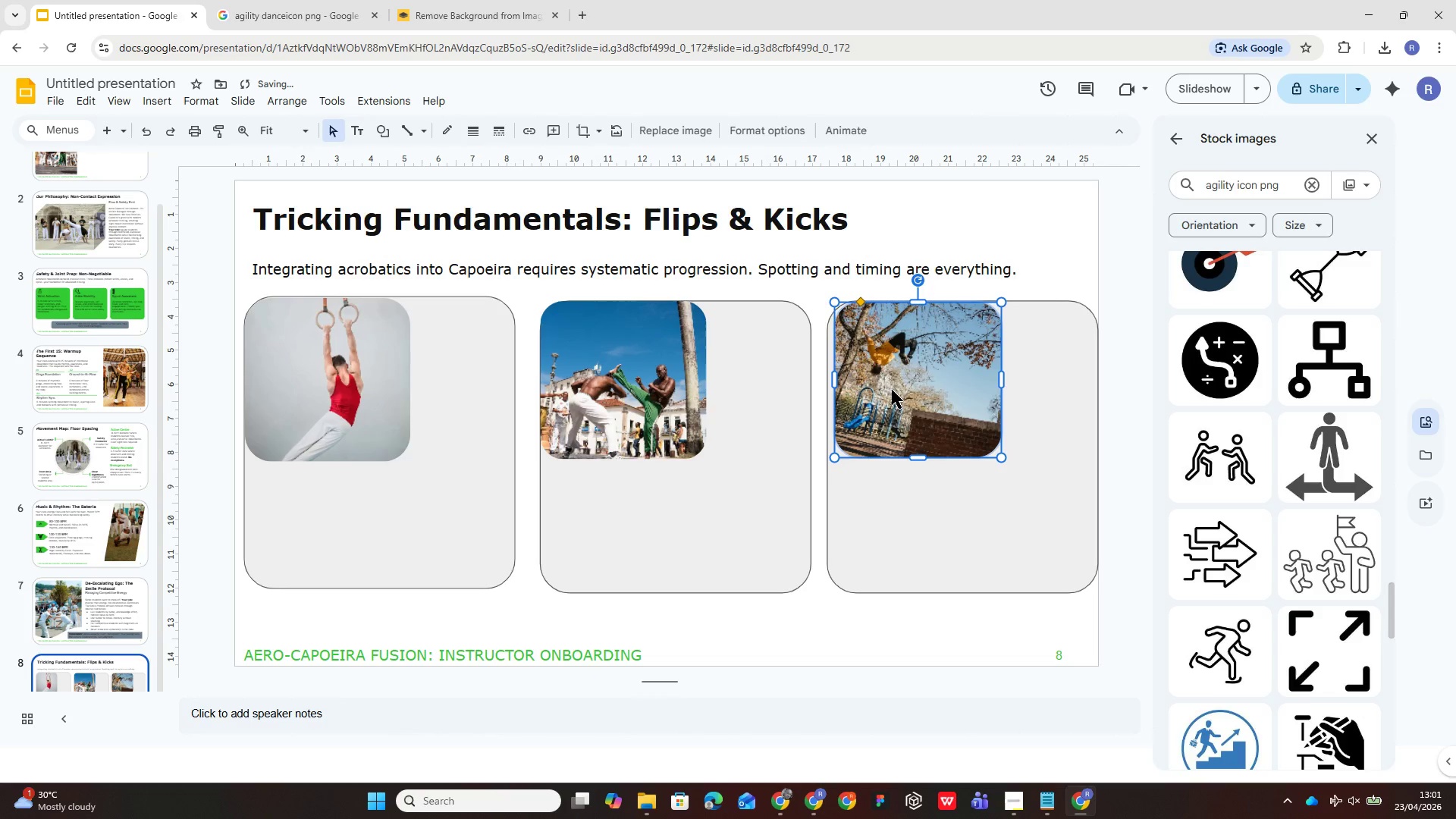 
key(ArrowDown)
 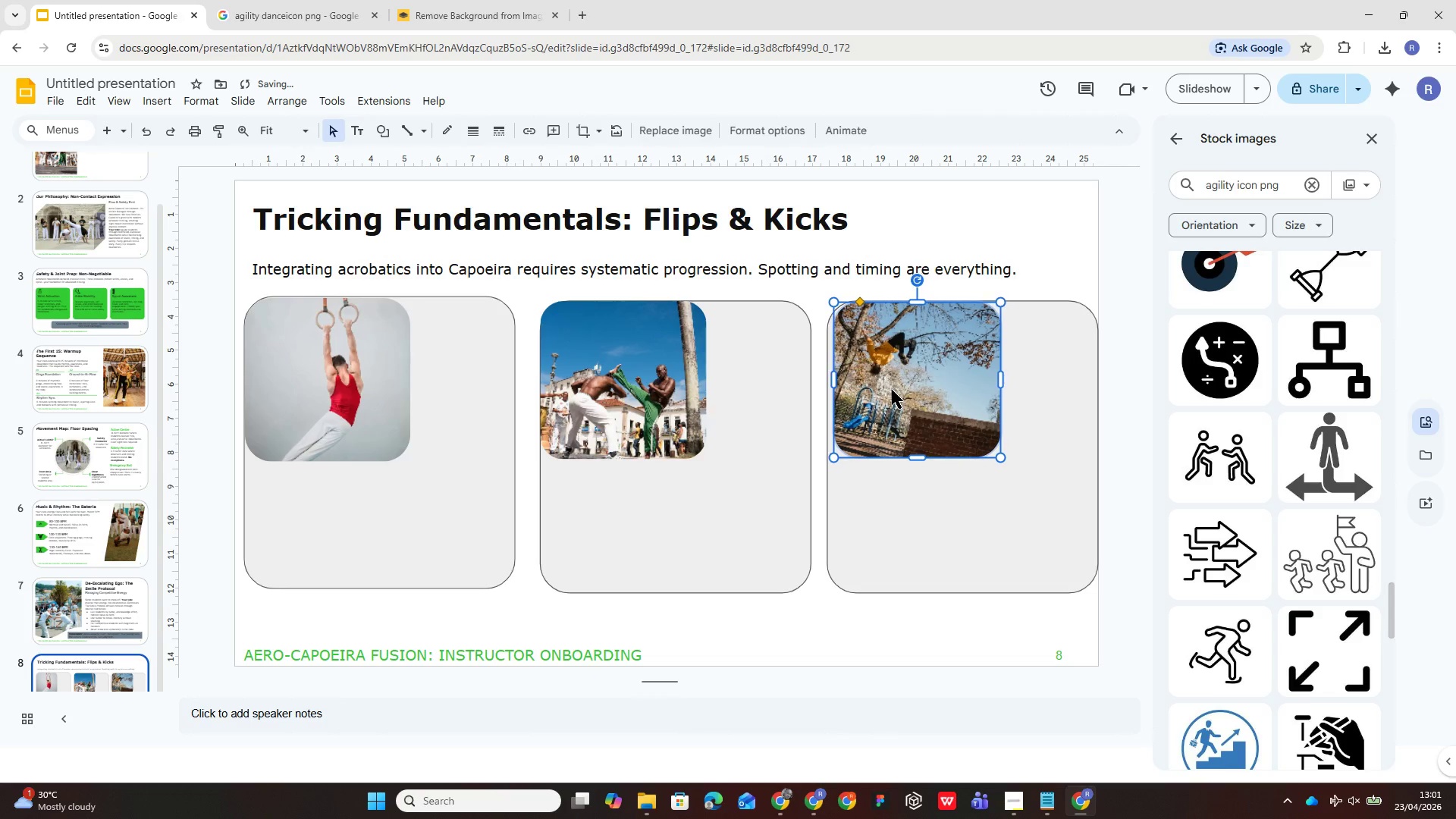 
key(ArrowLeft)
 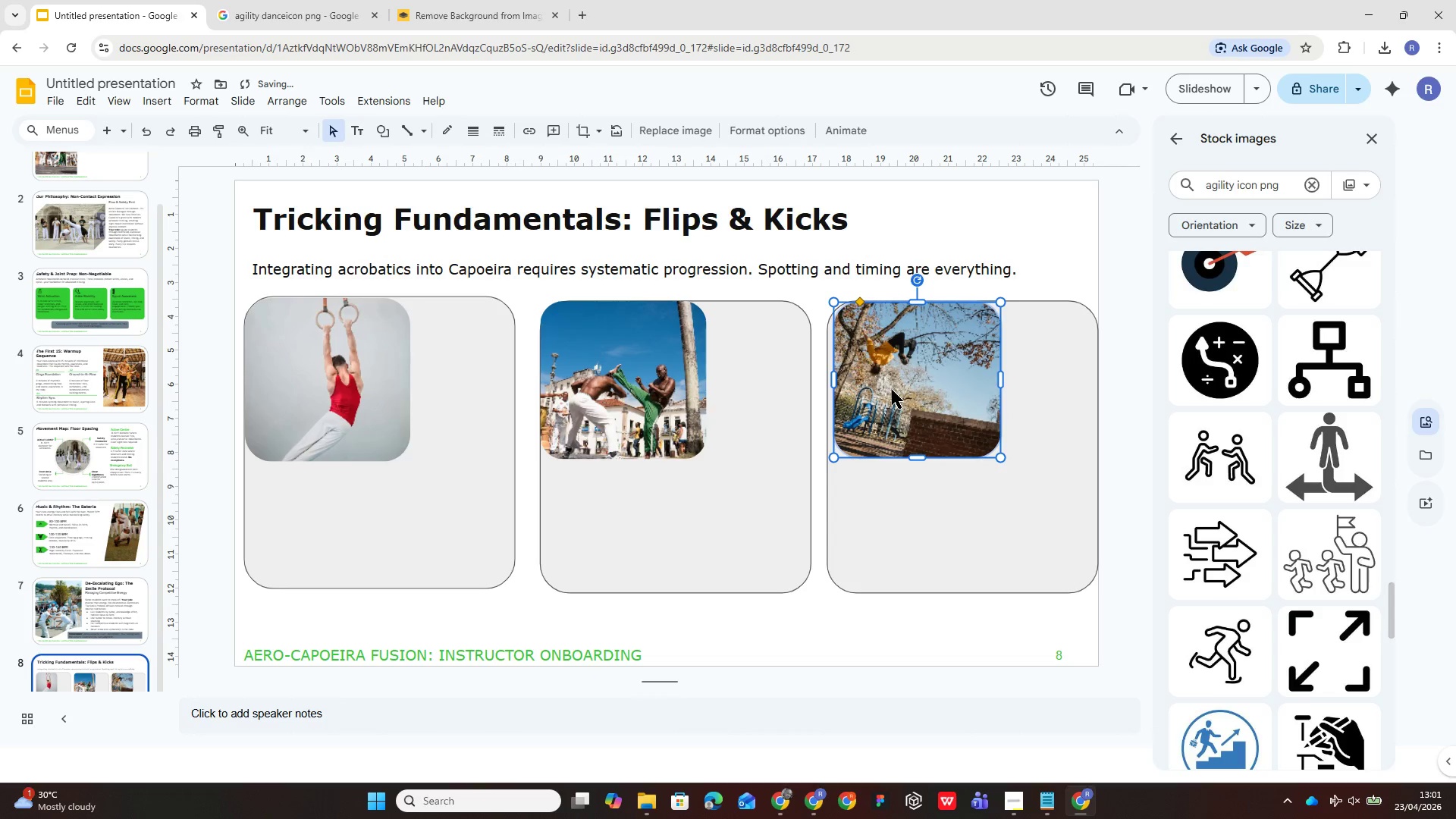 
key(ArrowLeft)
 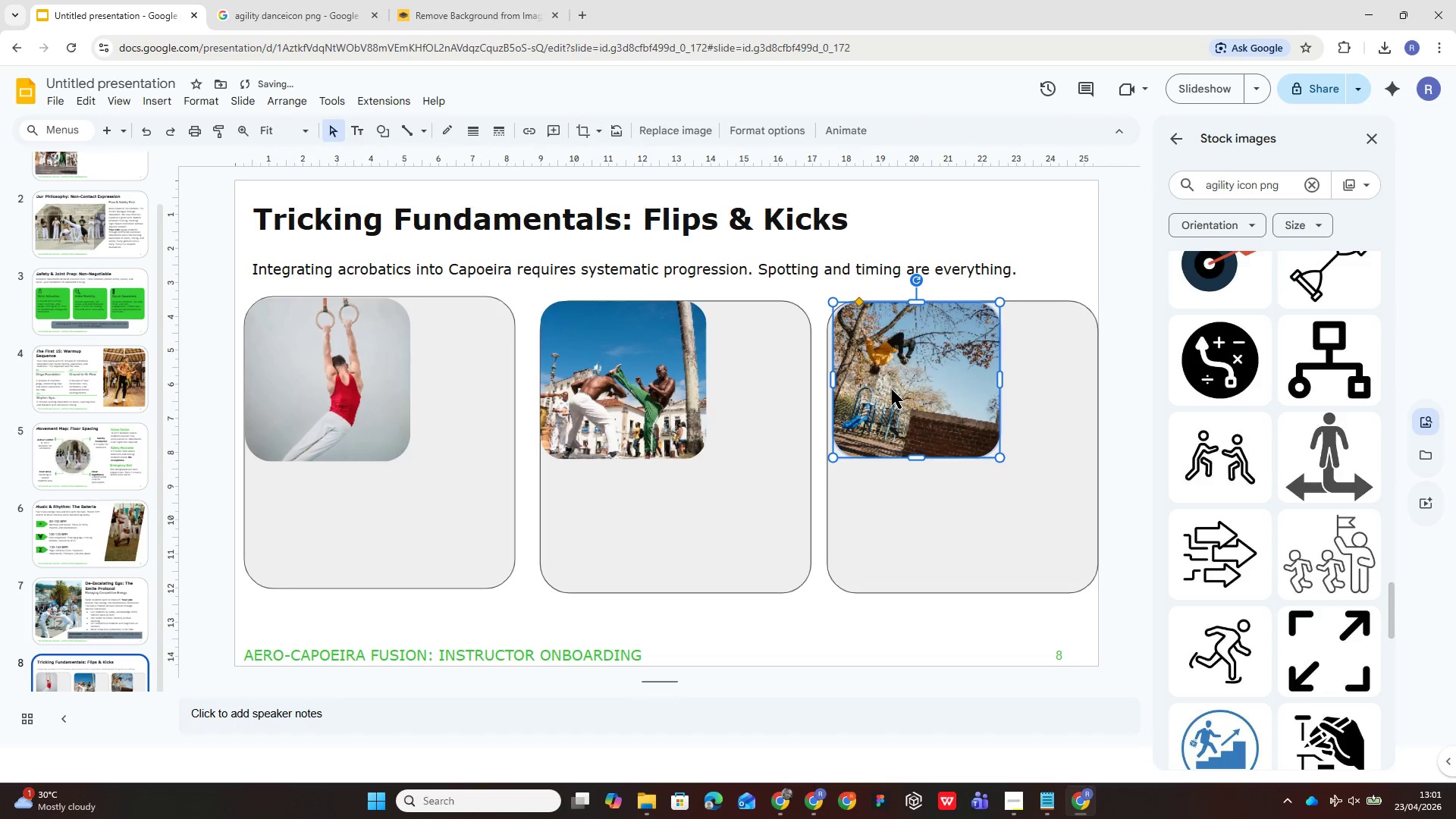 
key(ArrowLeft)
 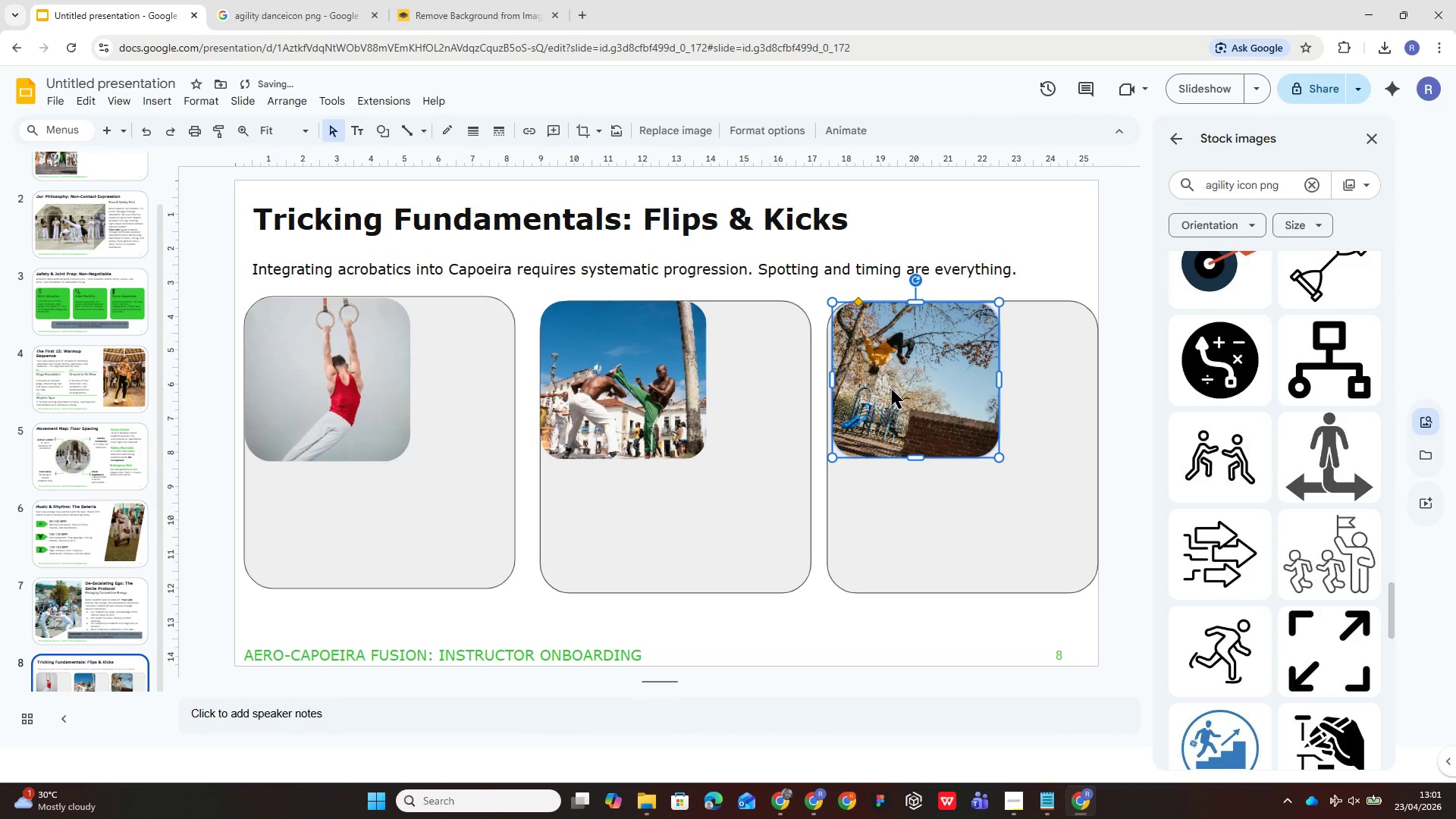 
key(ArrowDown)
 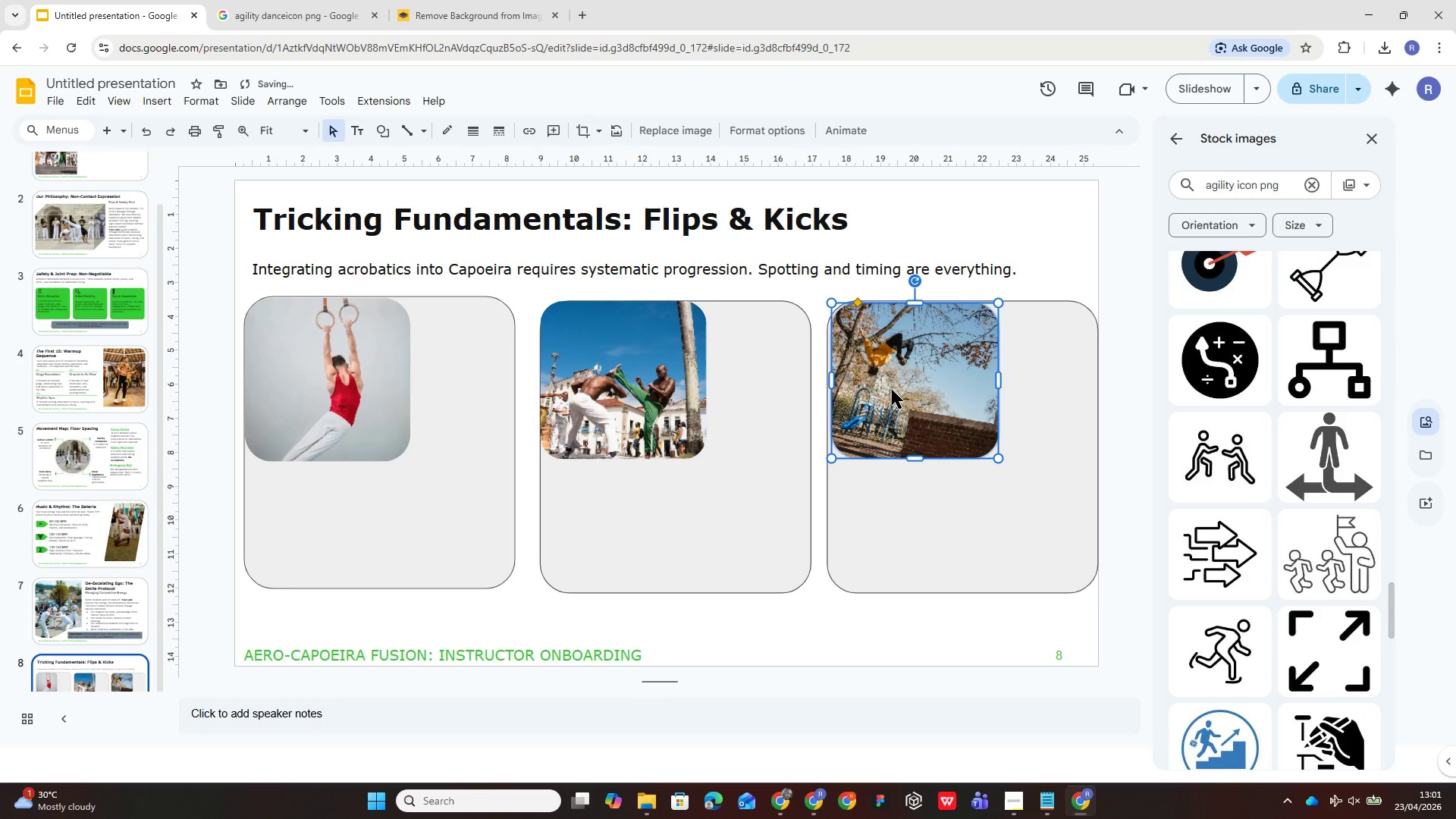 
key(ArrowLeft)
 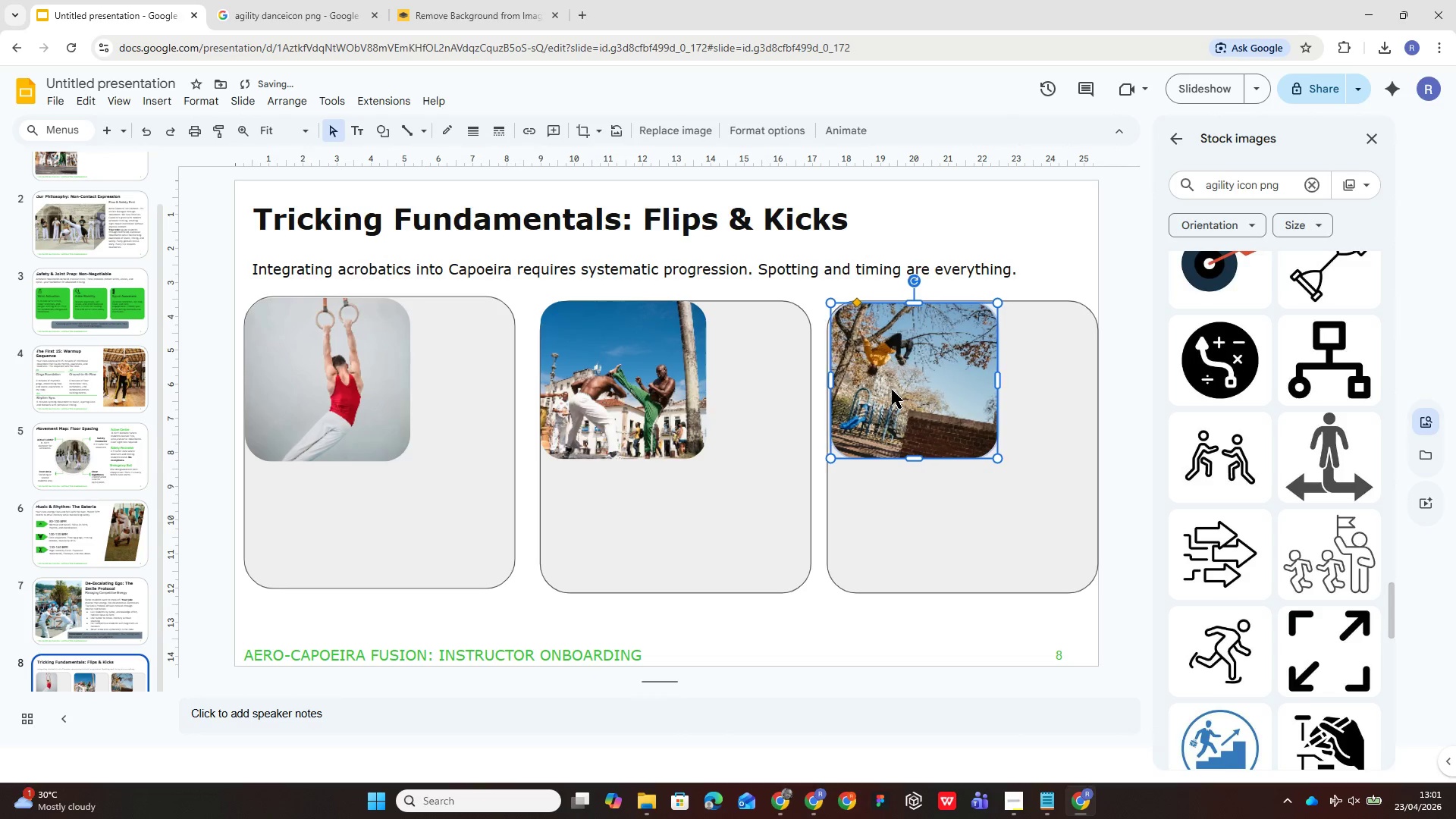 
key(ArrowLeft)
 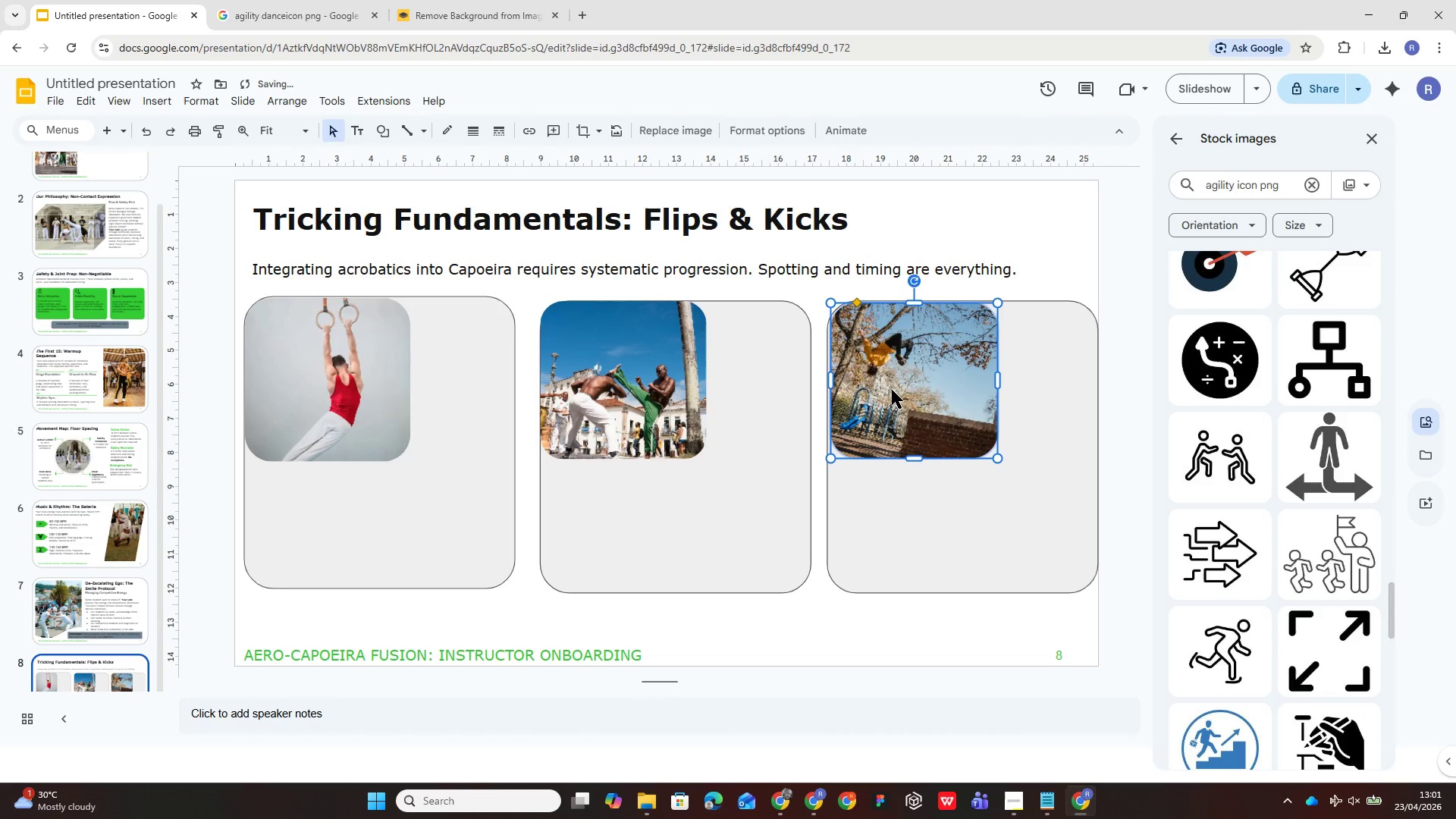 
key(ArrowLeft)
 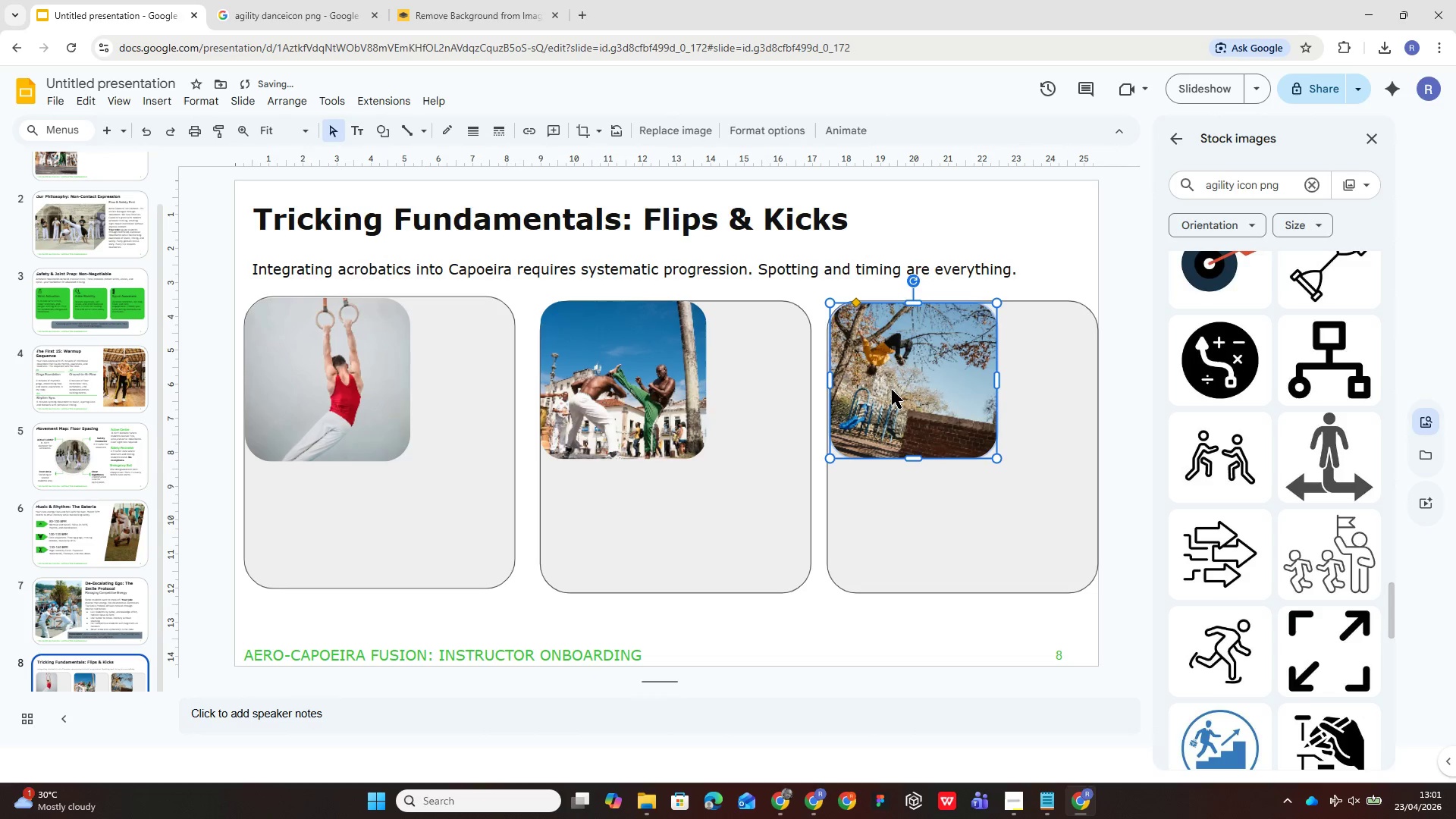 
key(ArrowLeft)
 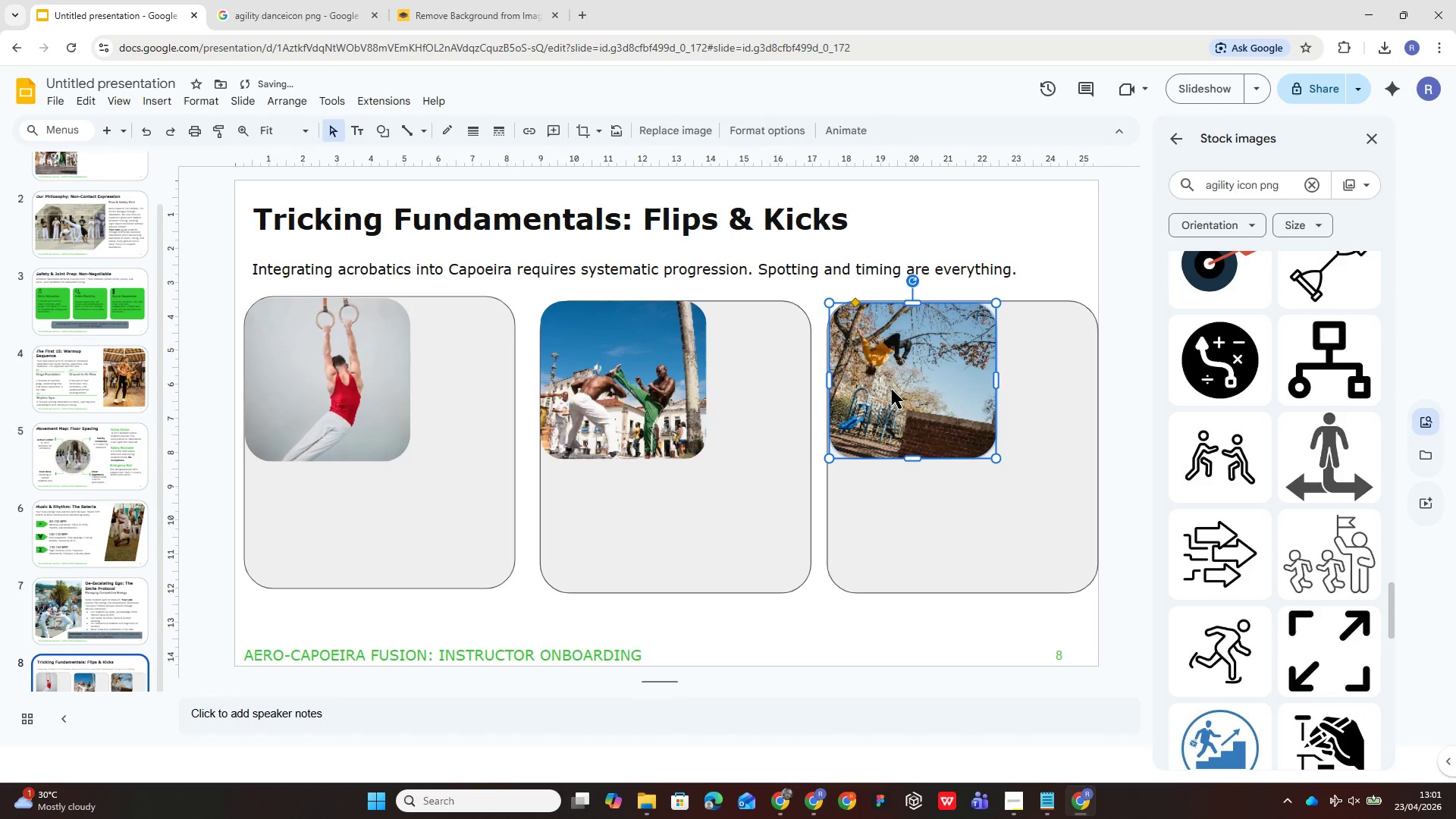 
key(ArrowDown)
 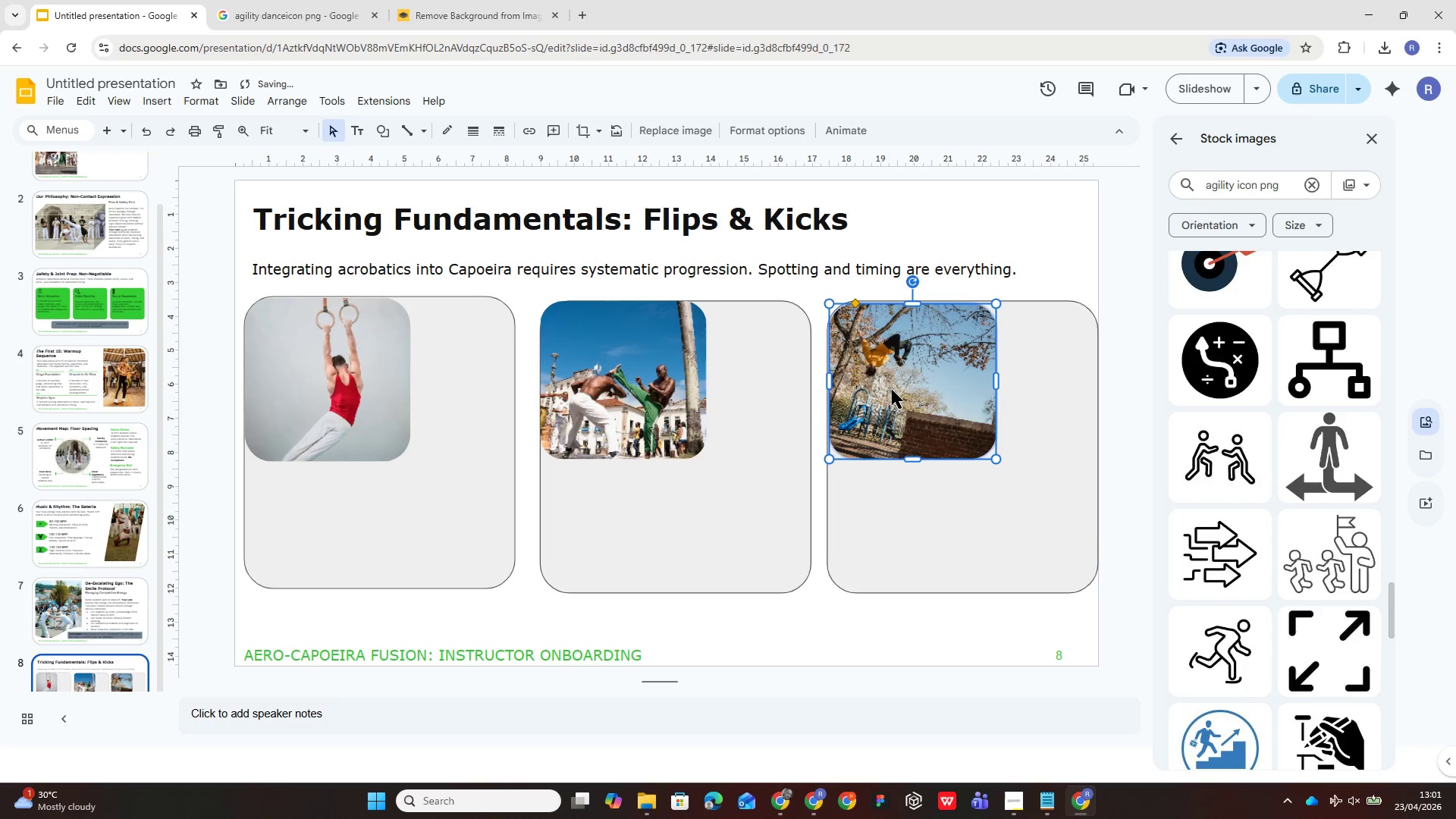 
key(ArrowLeft)
 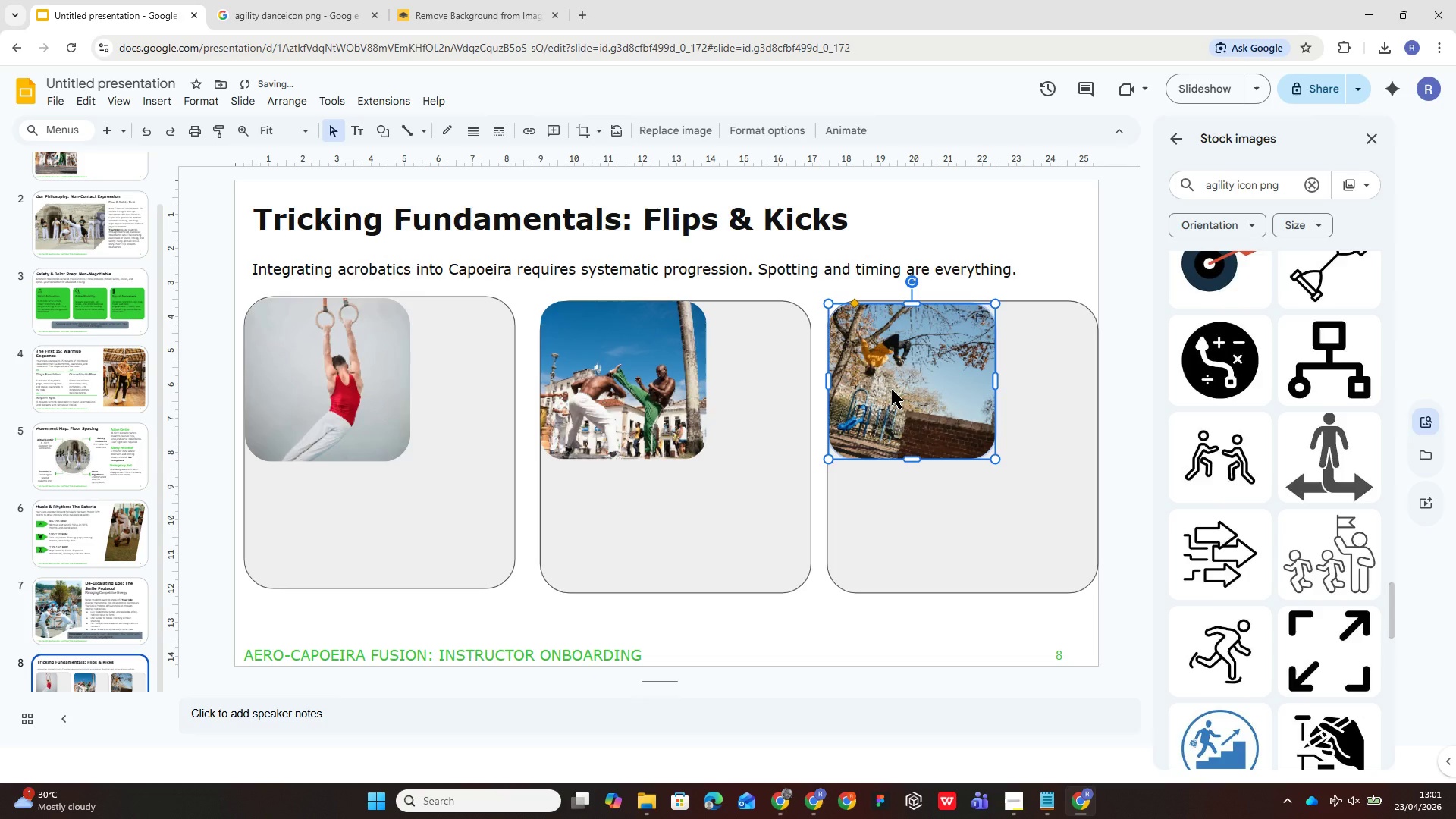 
key(ArrowUp)
 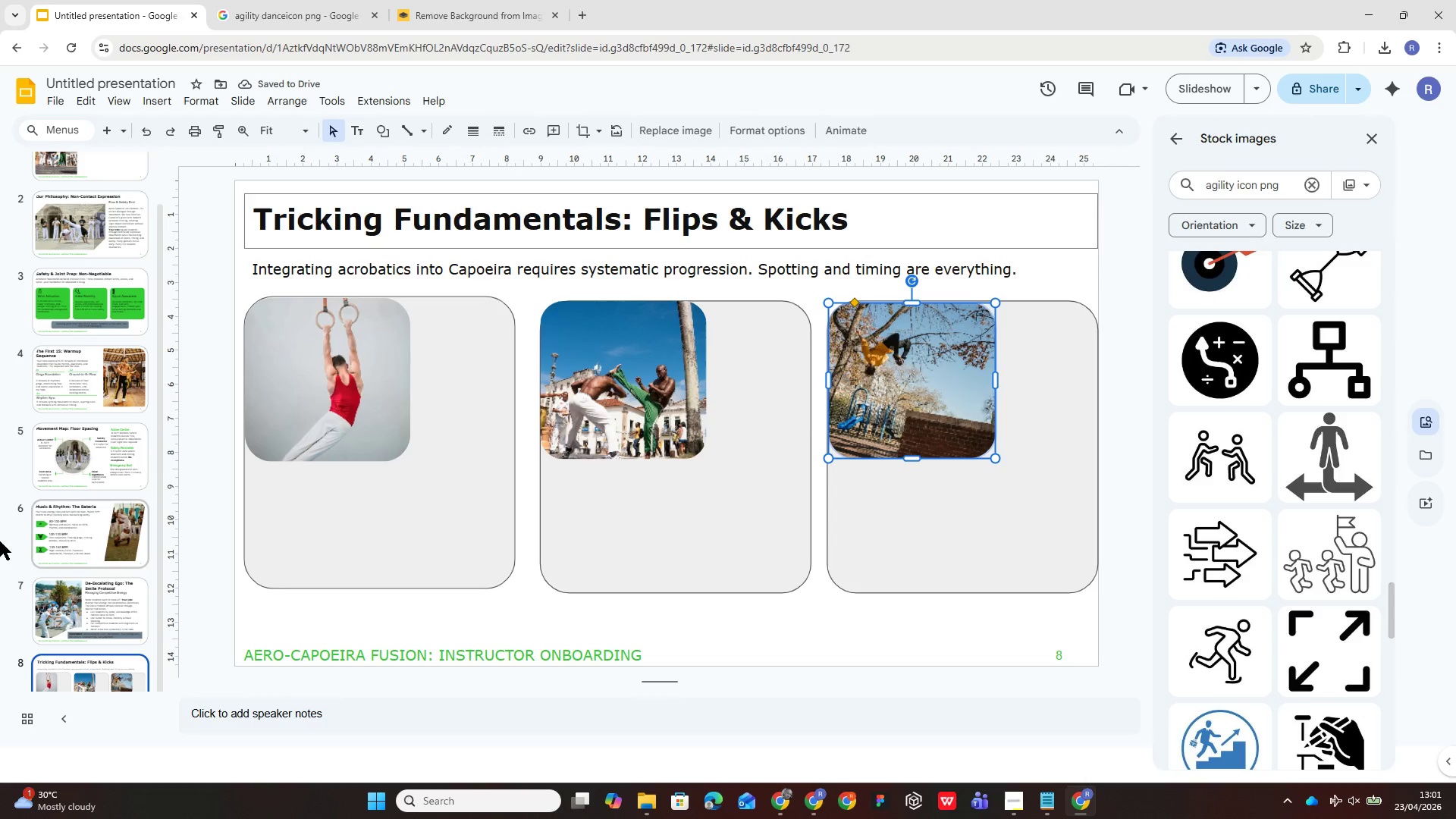 
left_click([347, 541])
 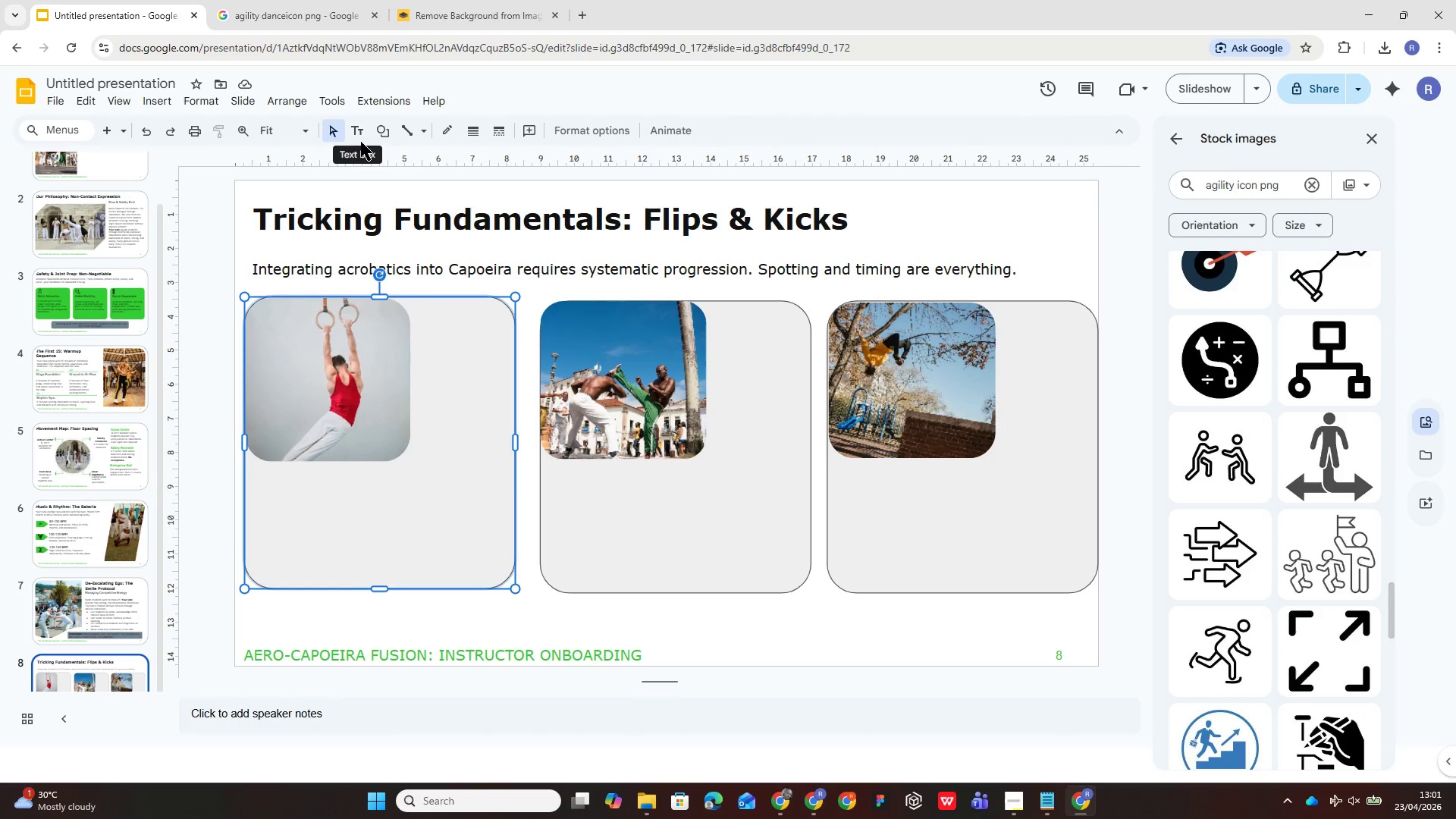 
left_click([360, 126])
 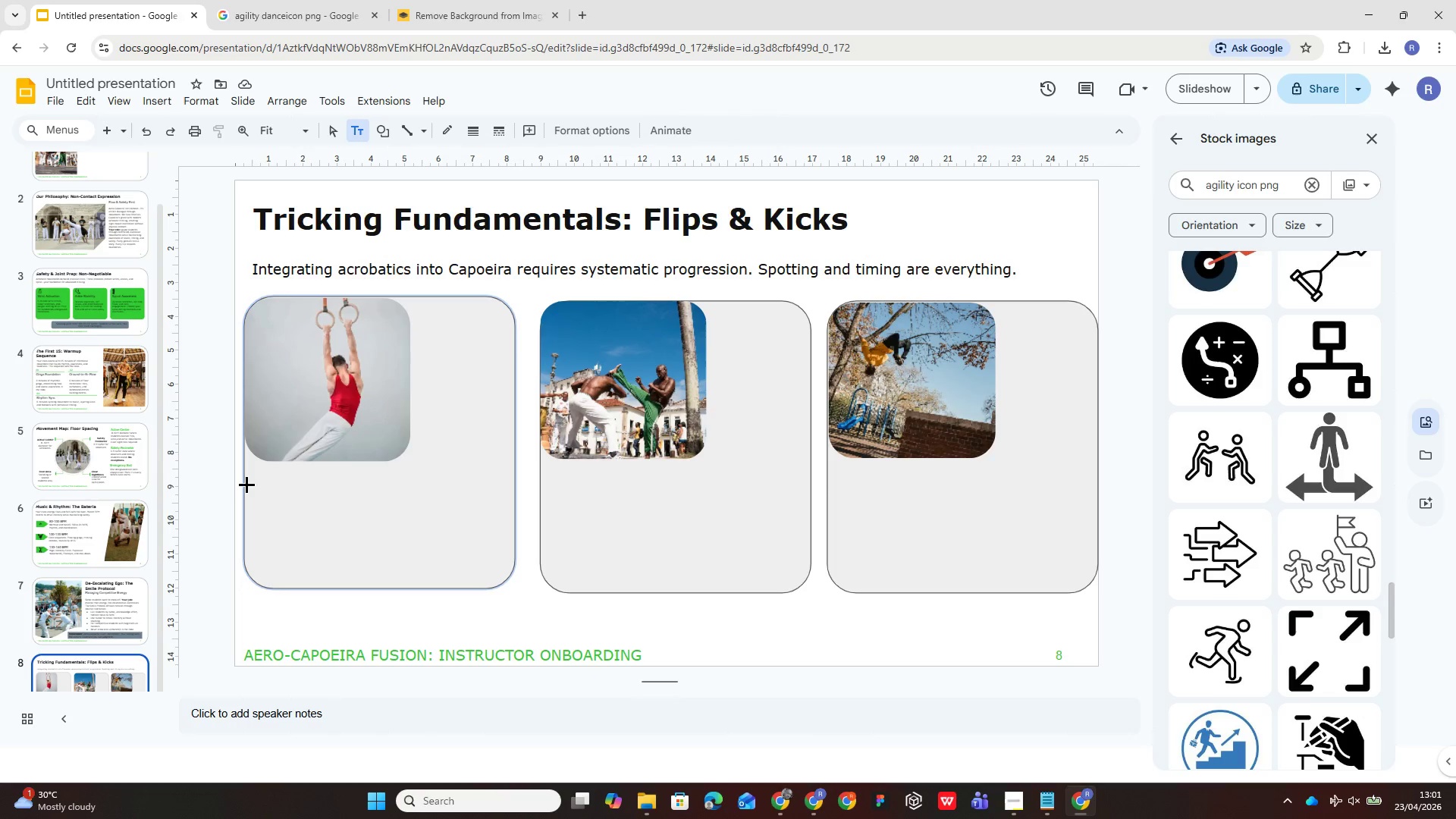 
left_click_drag(start_coordinate=[259, 472], to_coordinate=[501, 567])
 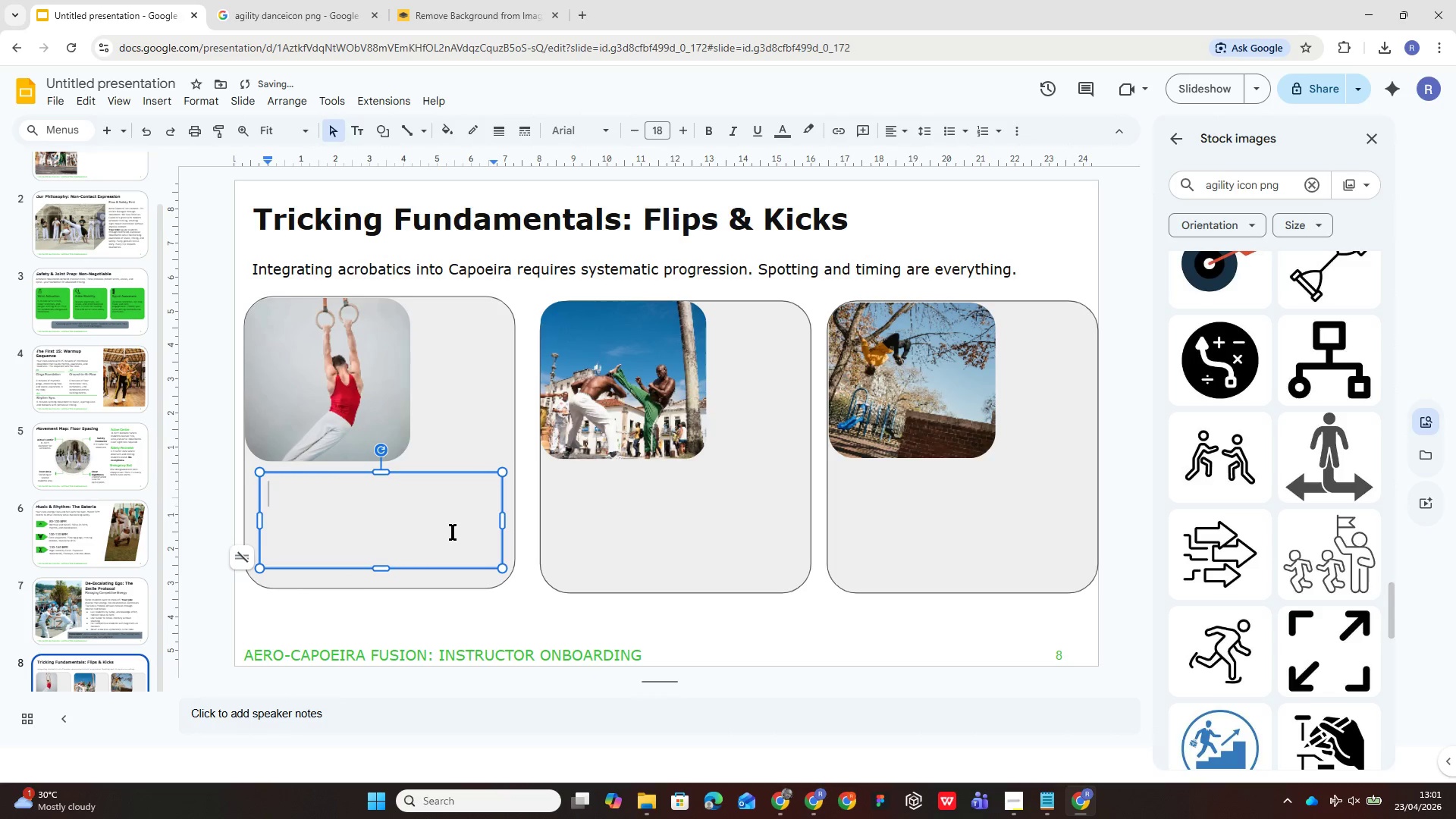 
left_click([453, 532])
 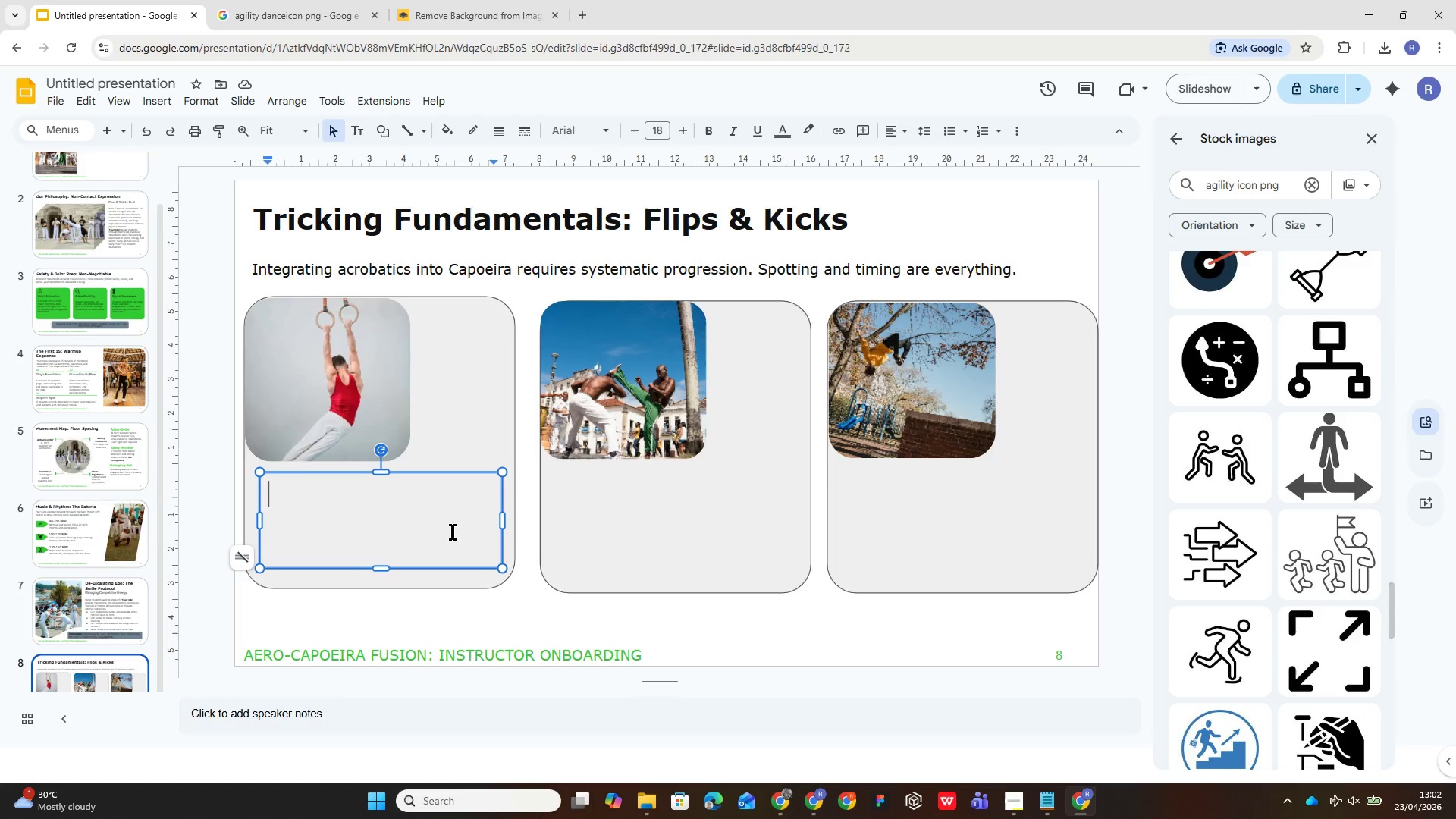 
wait(7.58)
 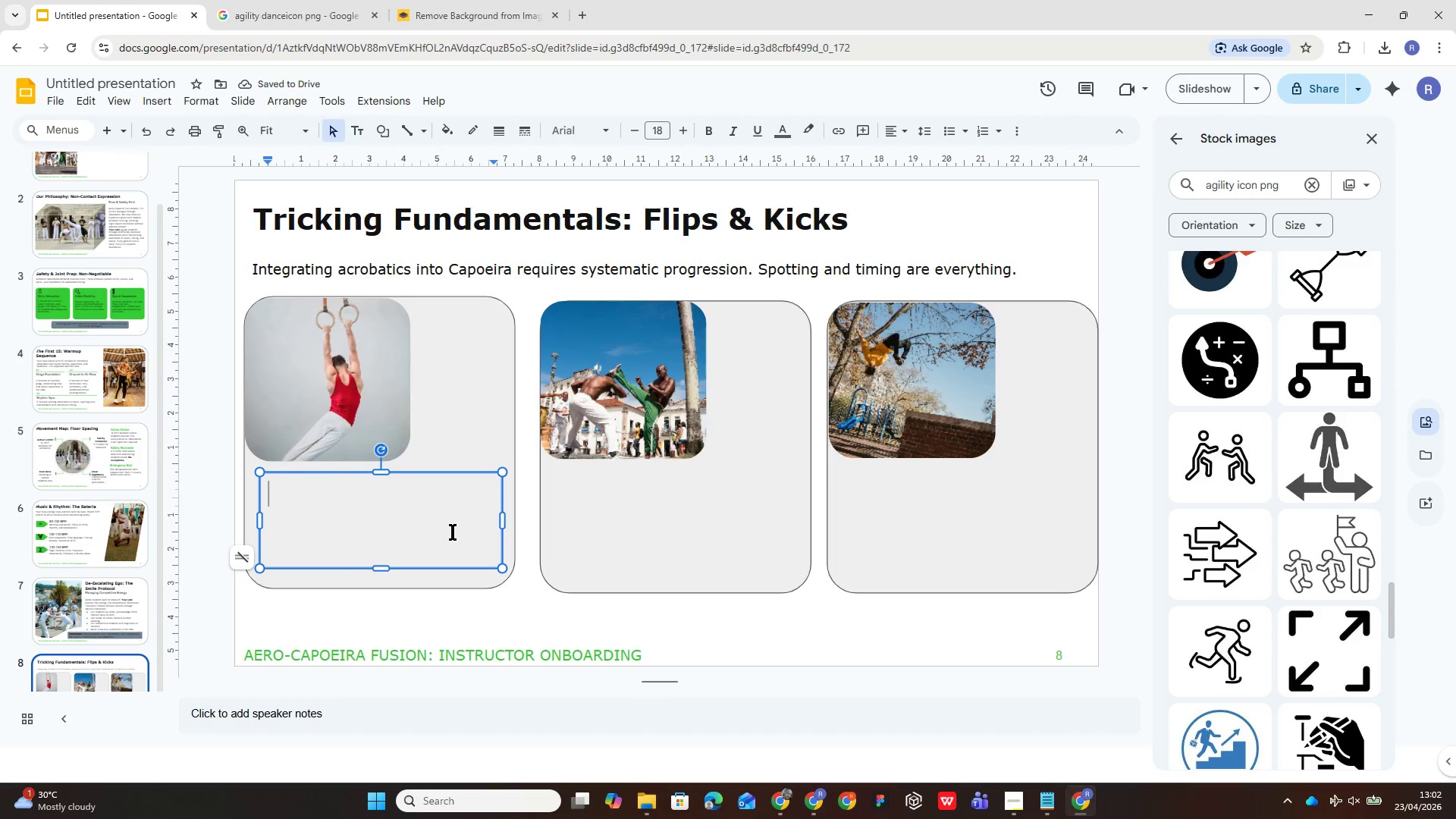 
type(BAck Ahndsprign)
key(Backspace)
key(Backspace)
key(Backspace)
key(Backspace)
key(Backspace)
key(Backspace)
key(Backspace)
key(Backspace)
key(Backspace)
key(Backspace)
type(ack)
 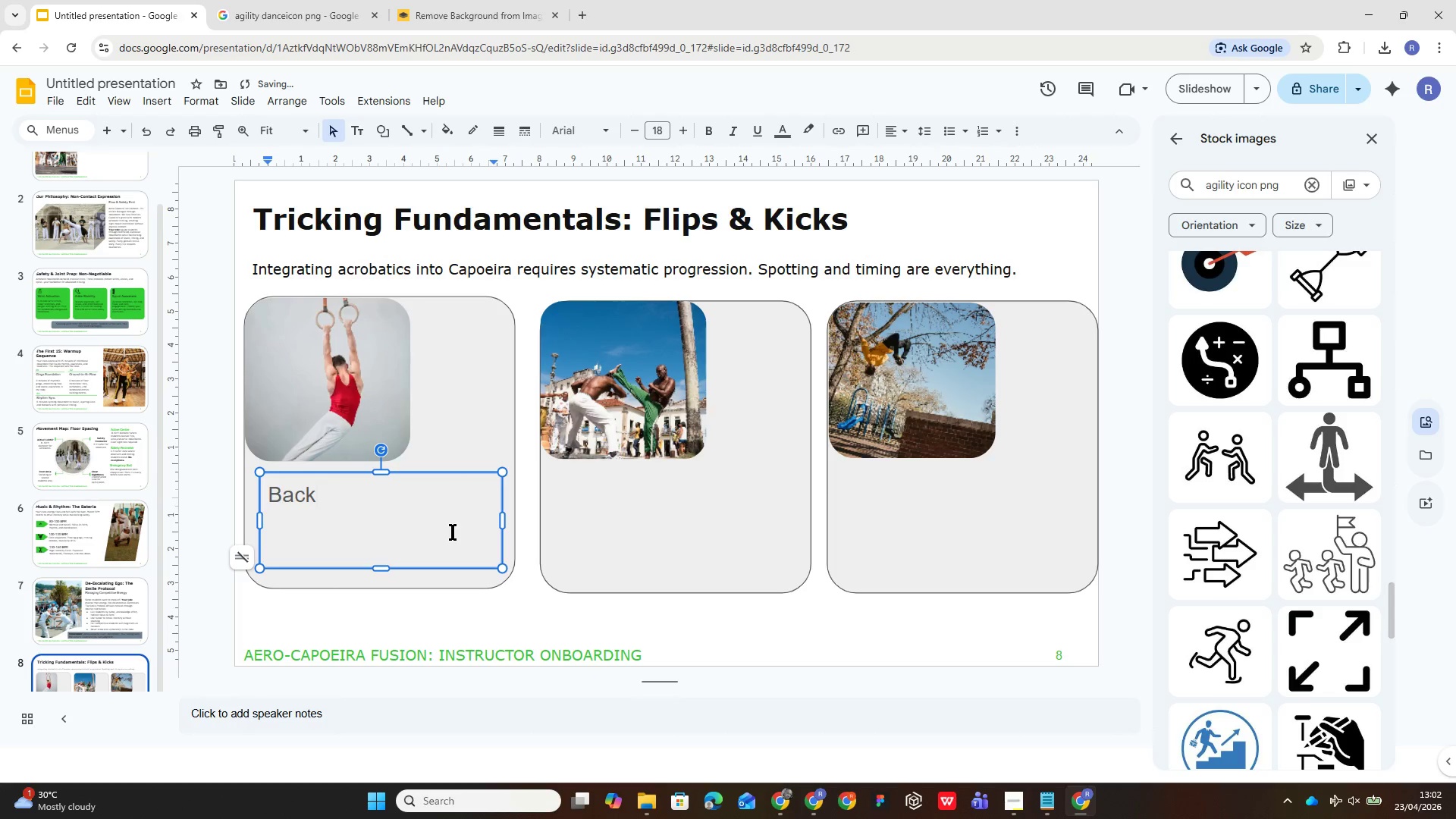 
wait(8.88)
 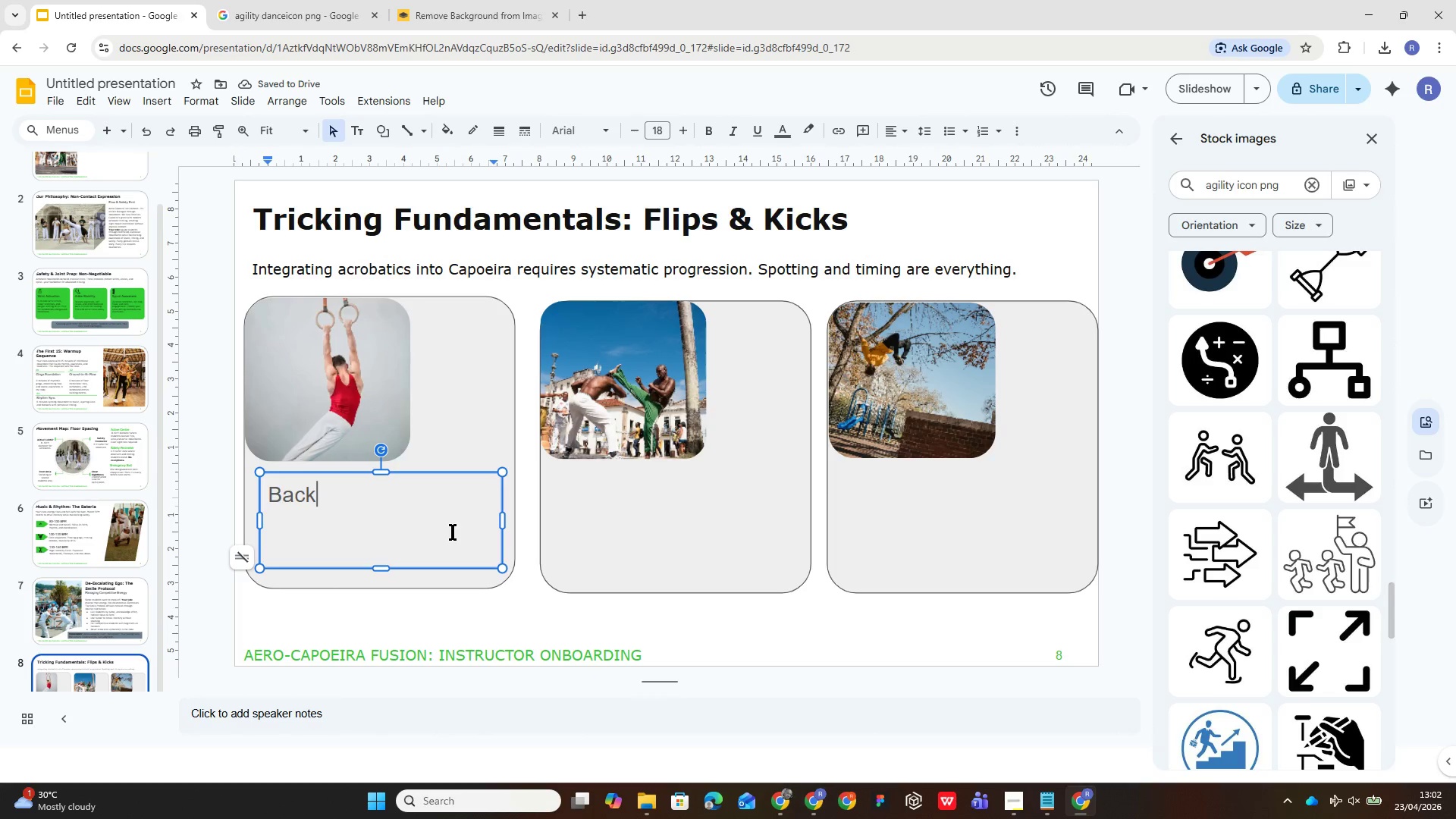 
key(Space)
 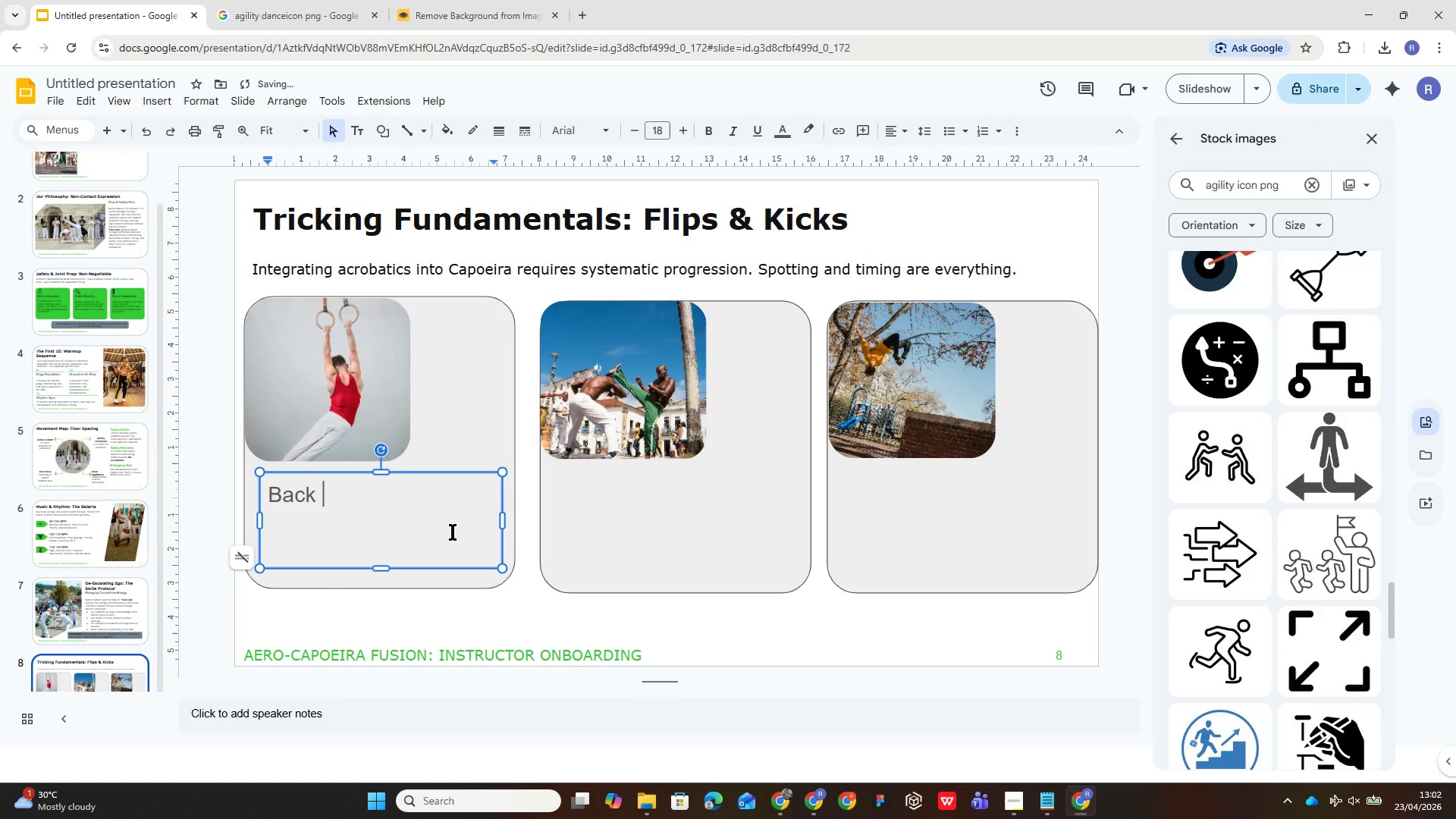 
type(Handspring f)
key(Backspace)
type(First)
 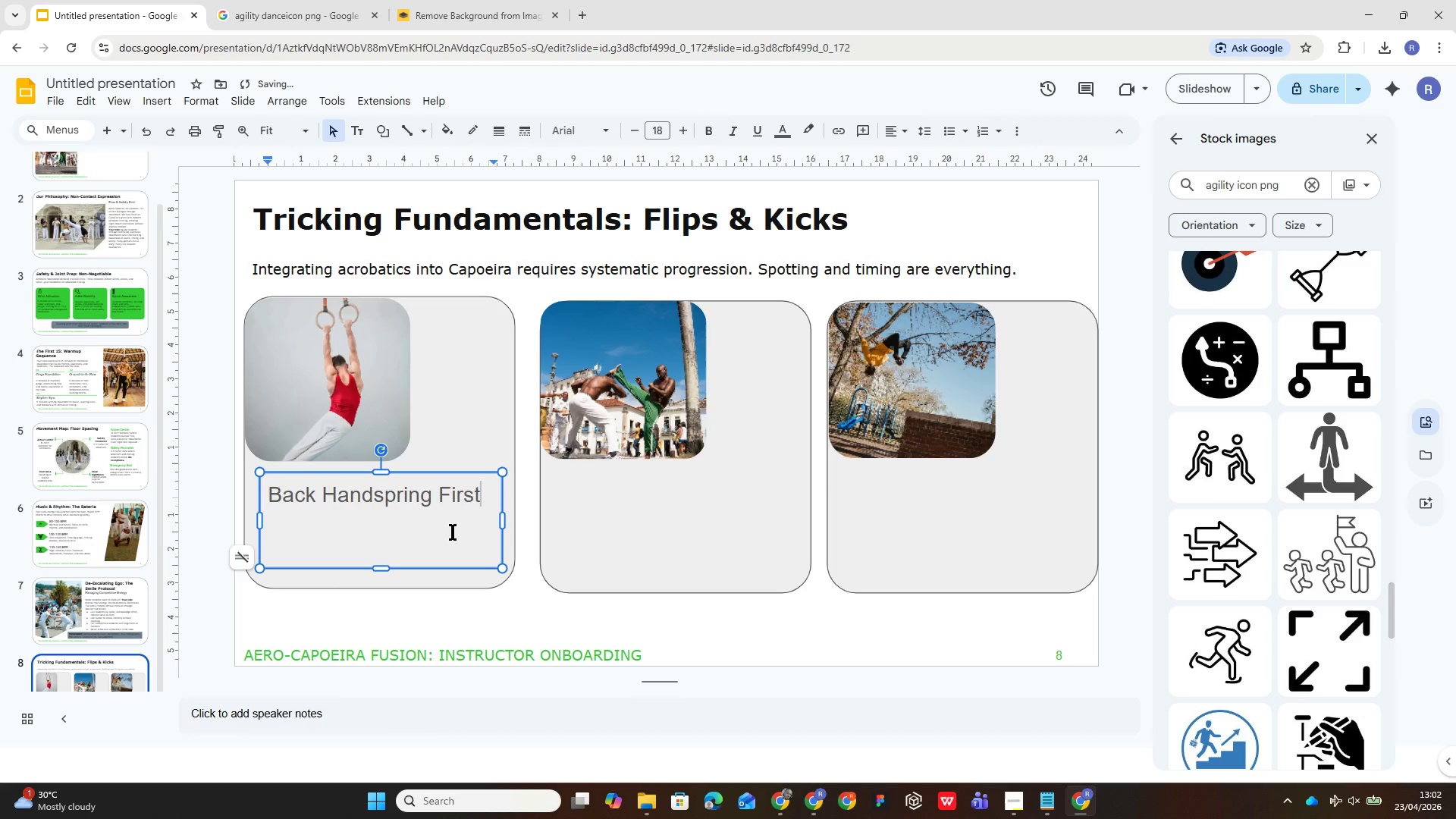 
key(Enter)
 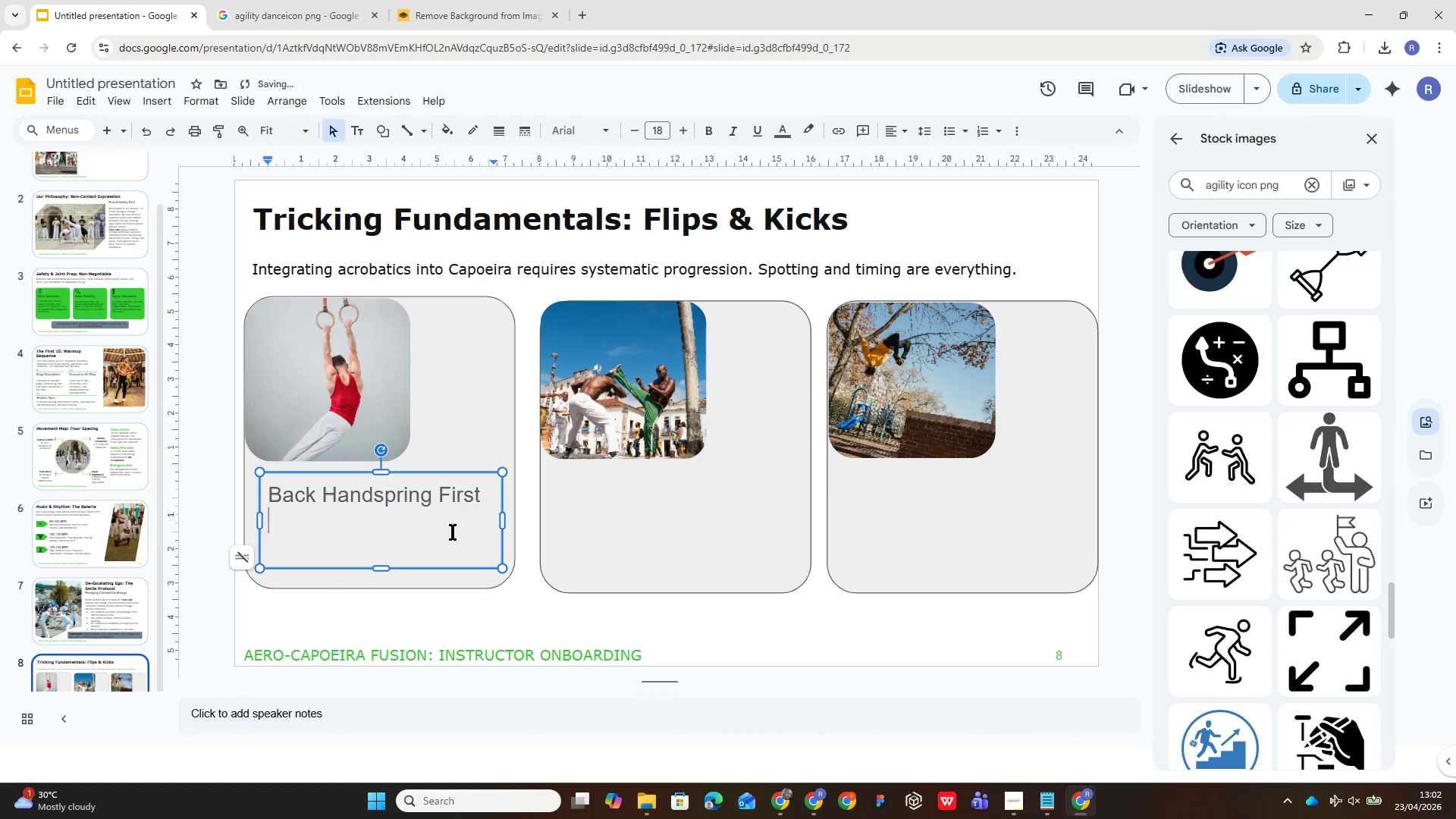 
type(Master handstand entre)
key(Backspace)
type(ies and shoulder)
 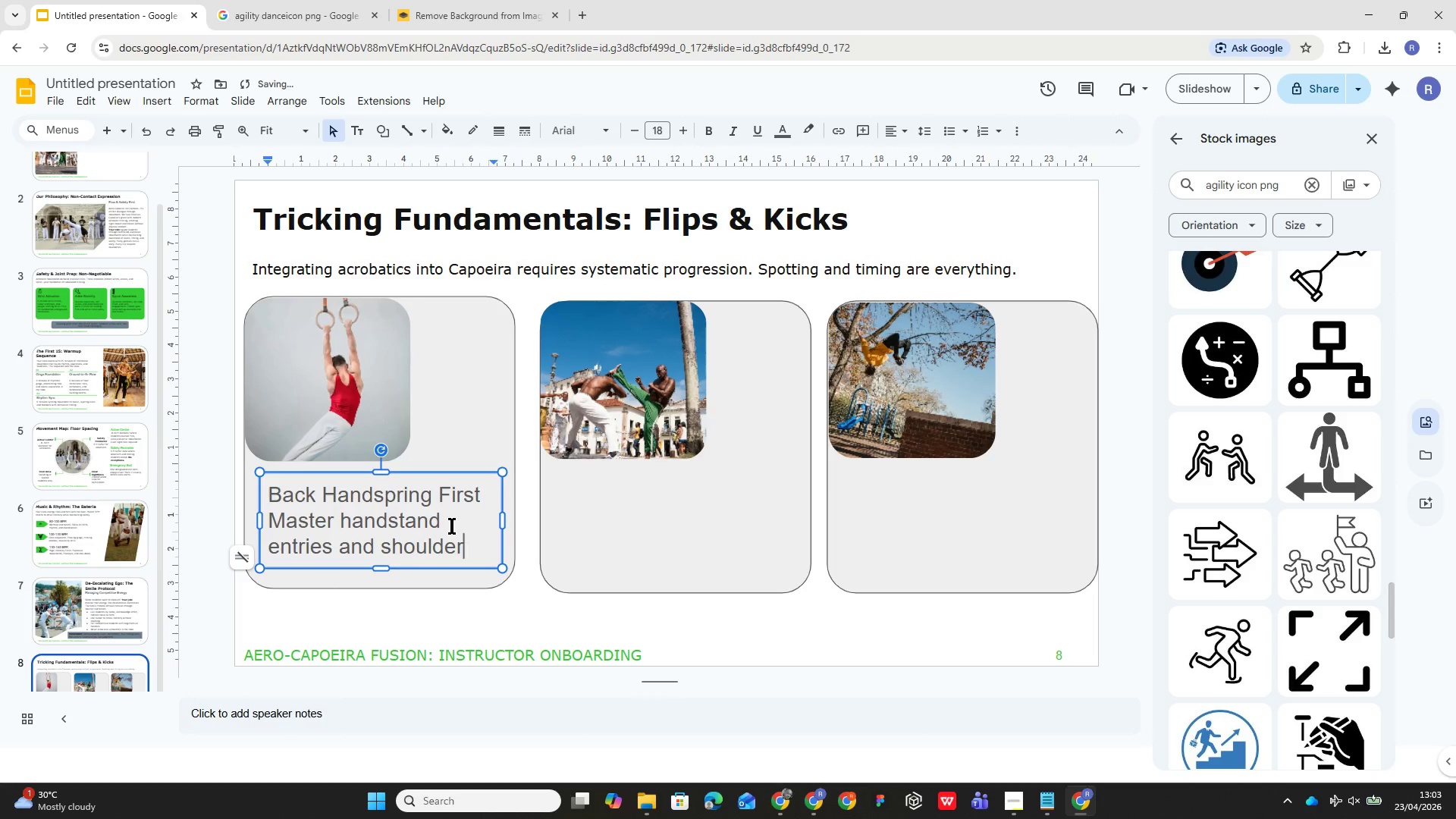 
wait(6.8)
 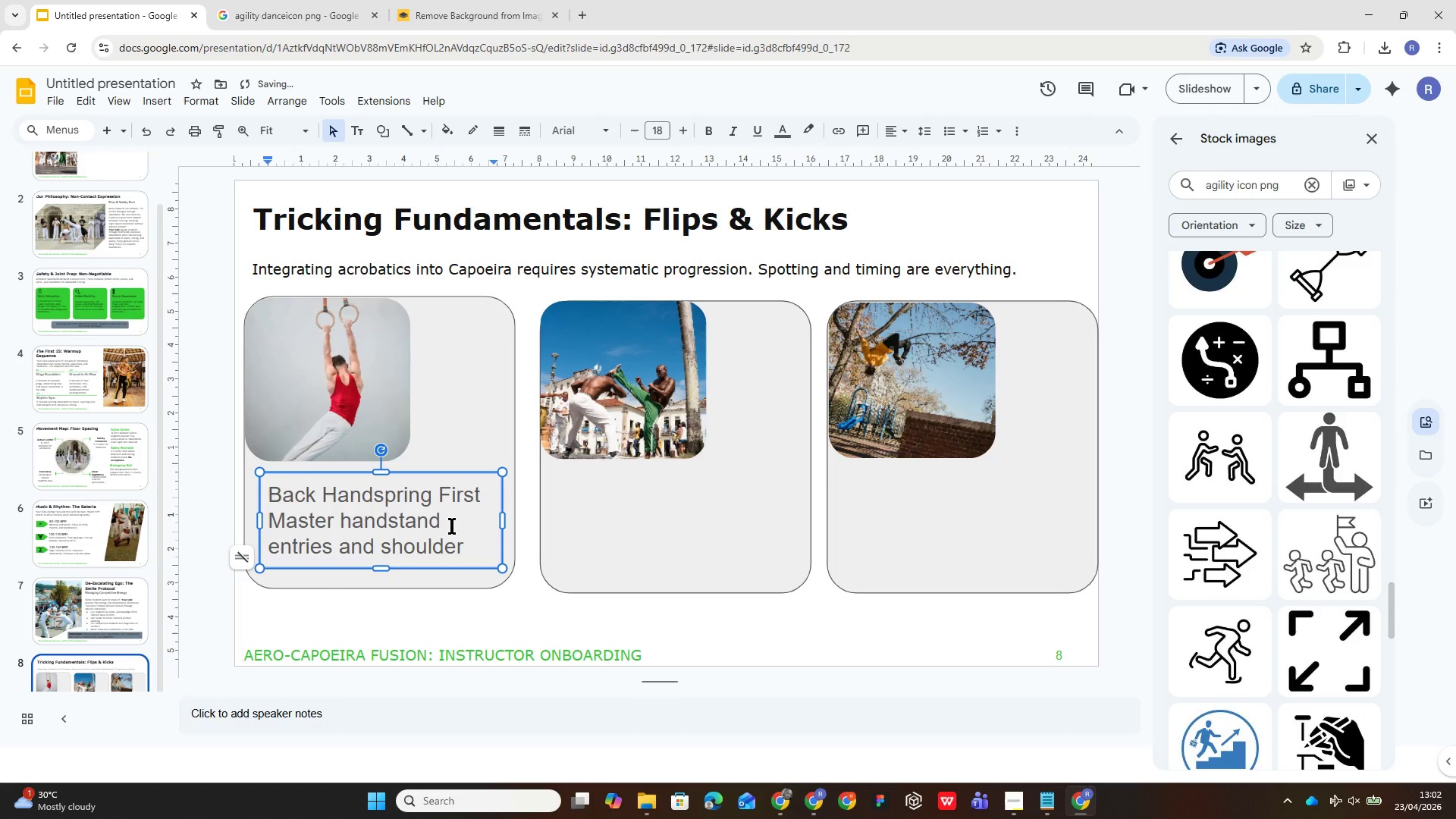 
type( positioning before )
 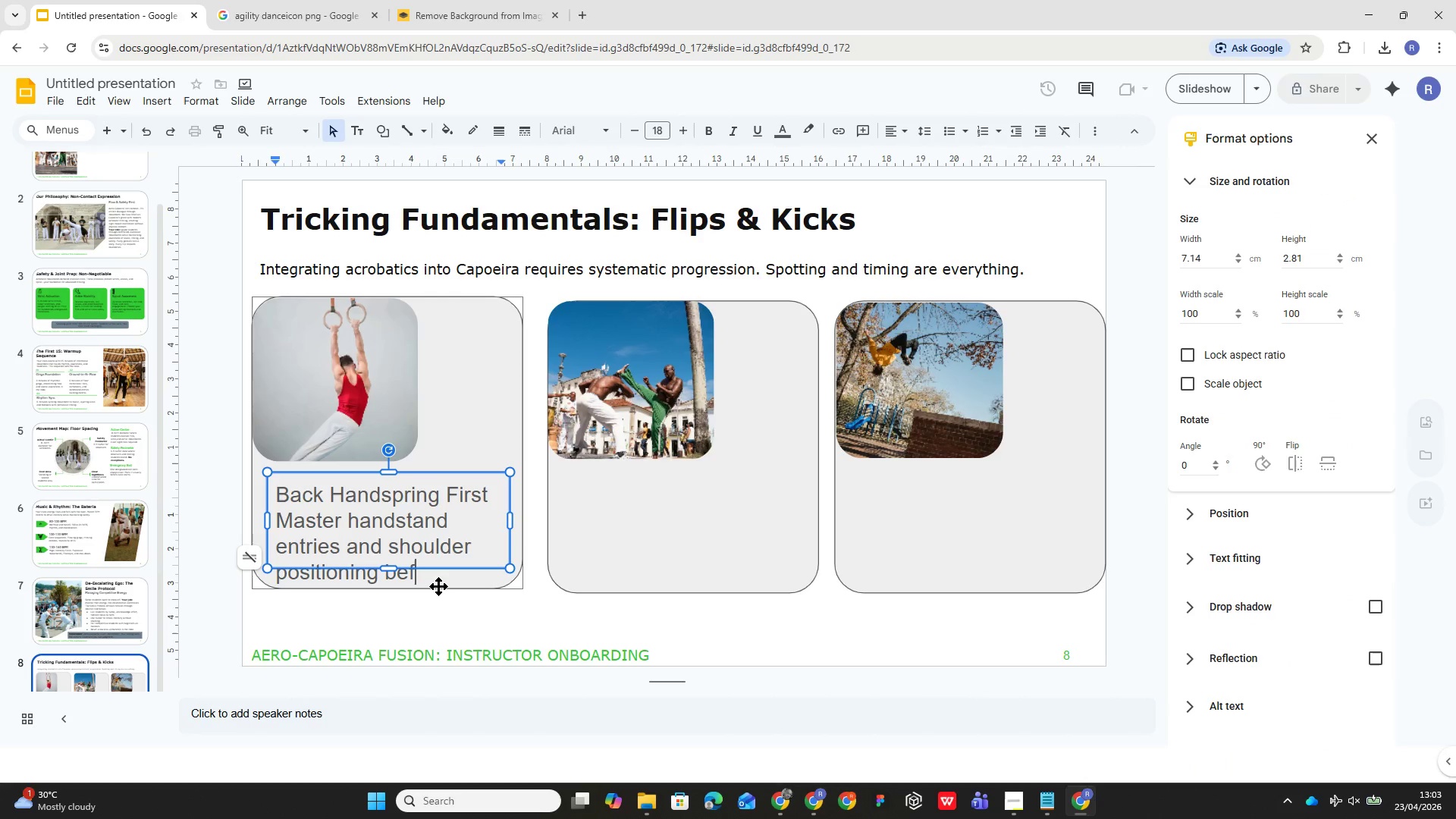 
wait(6.73)
 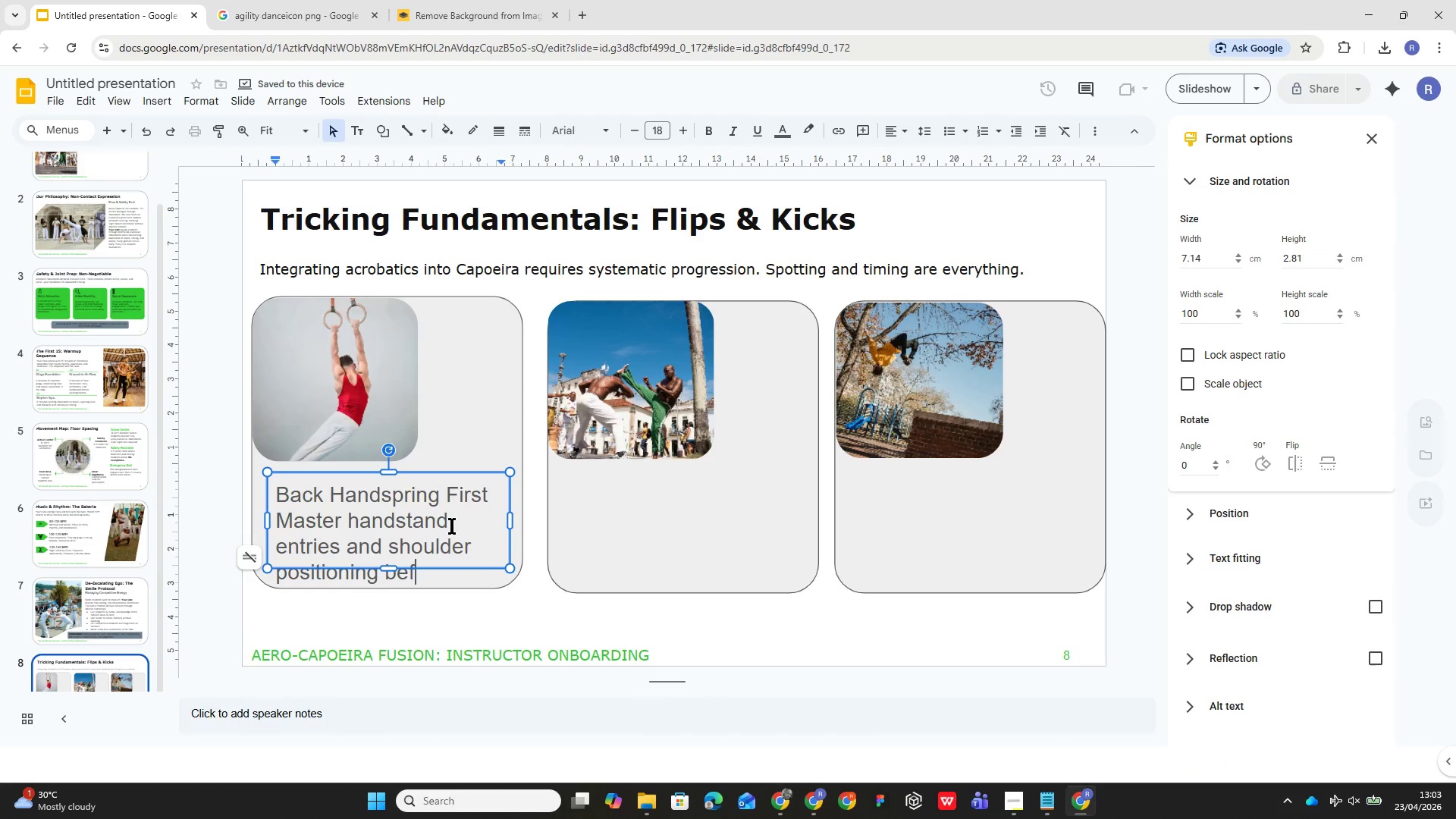 
type(ore)
 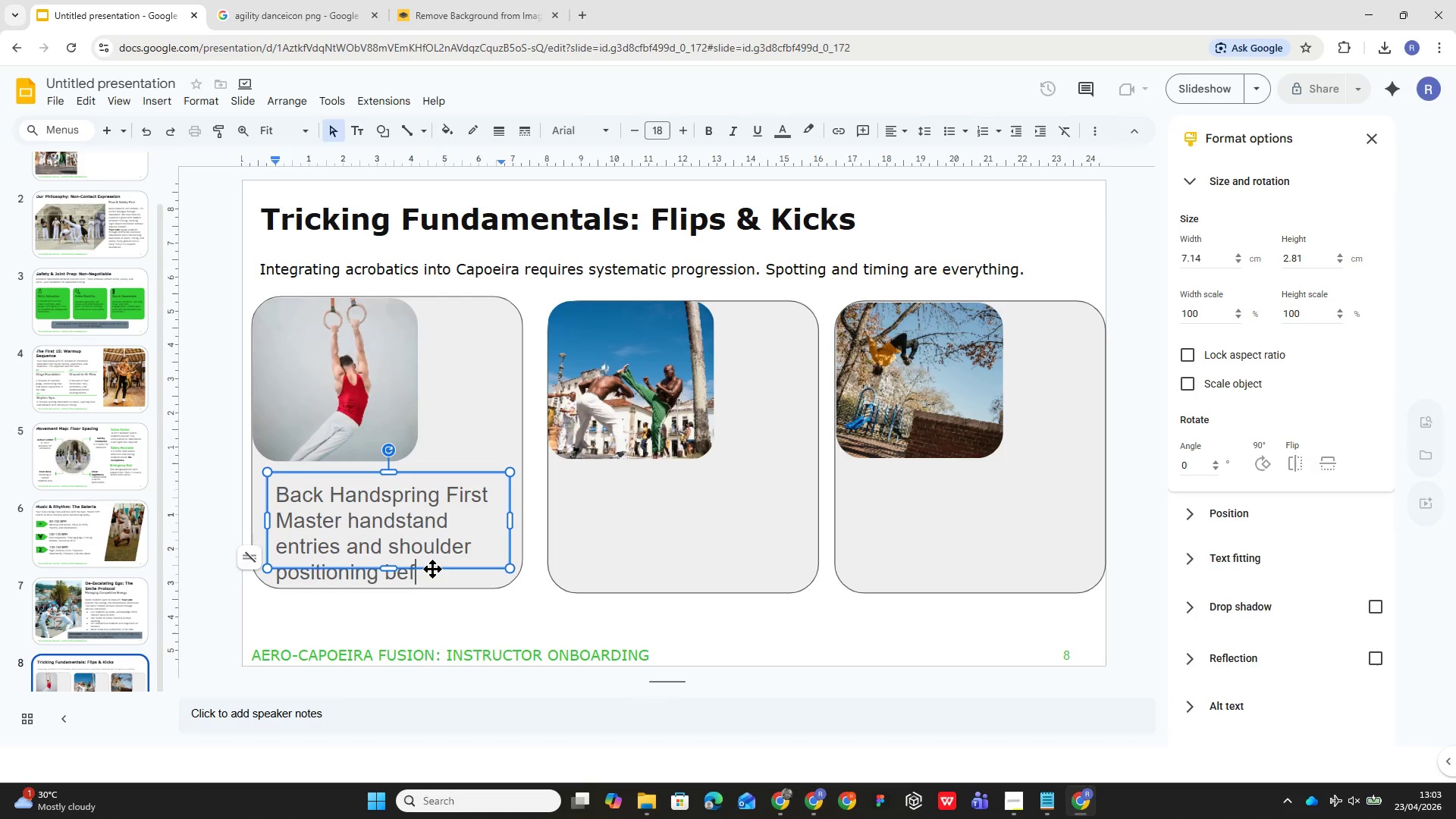 
double_click([432, 569])
 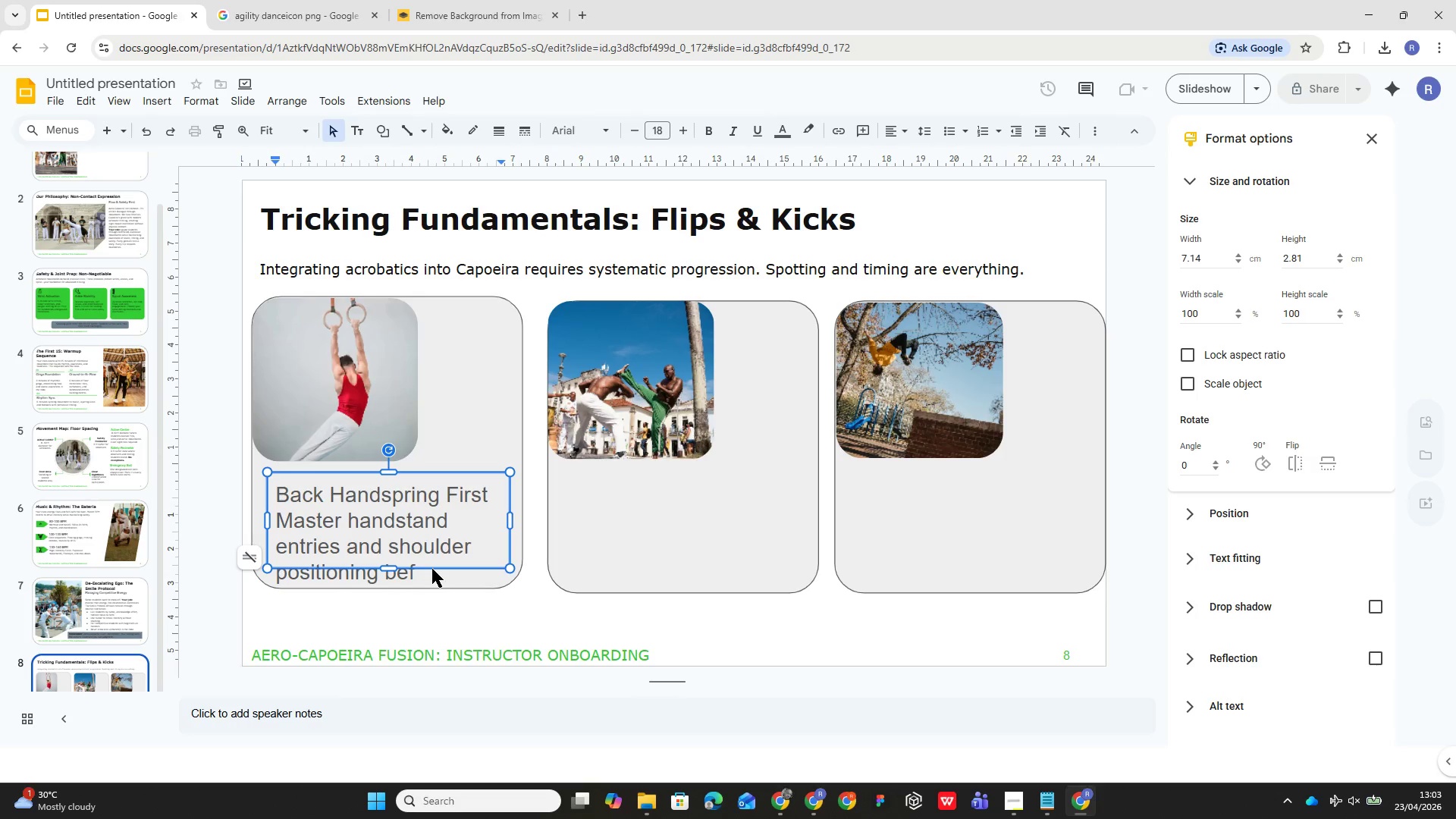 
type(ore before ate)
 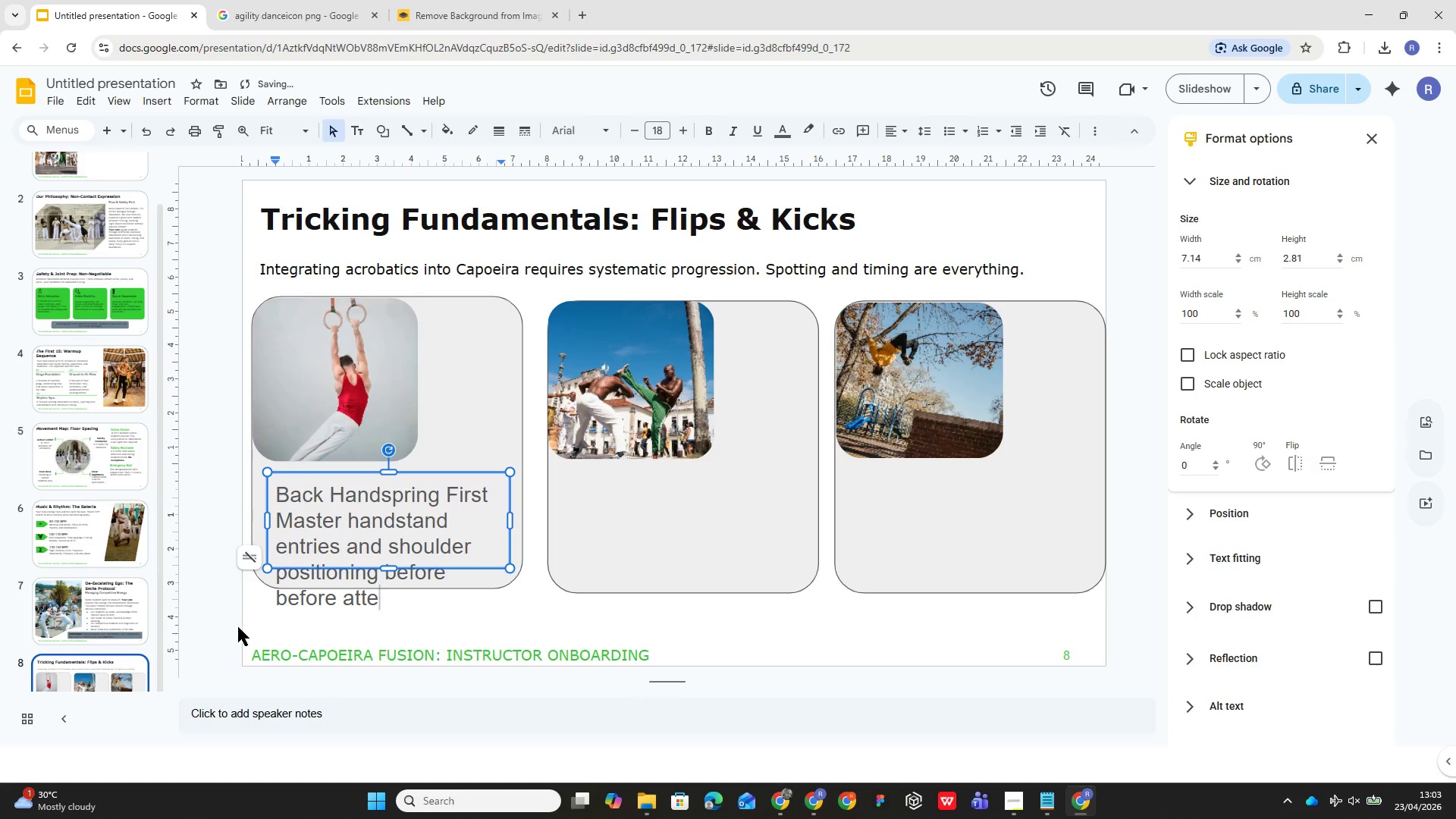 
type(mpting flips.)
 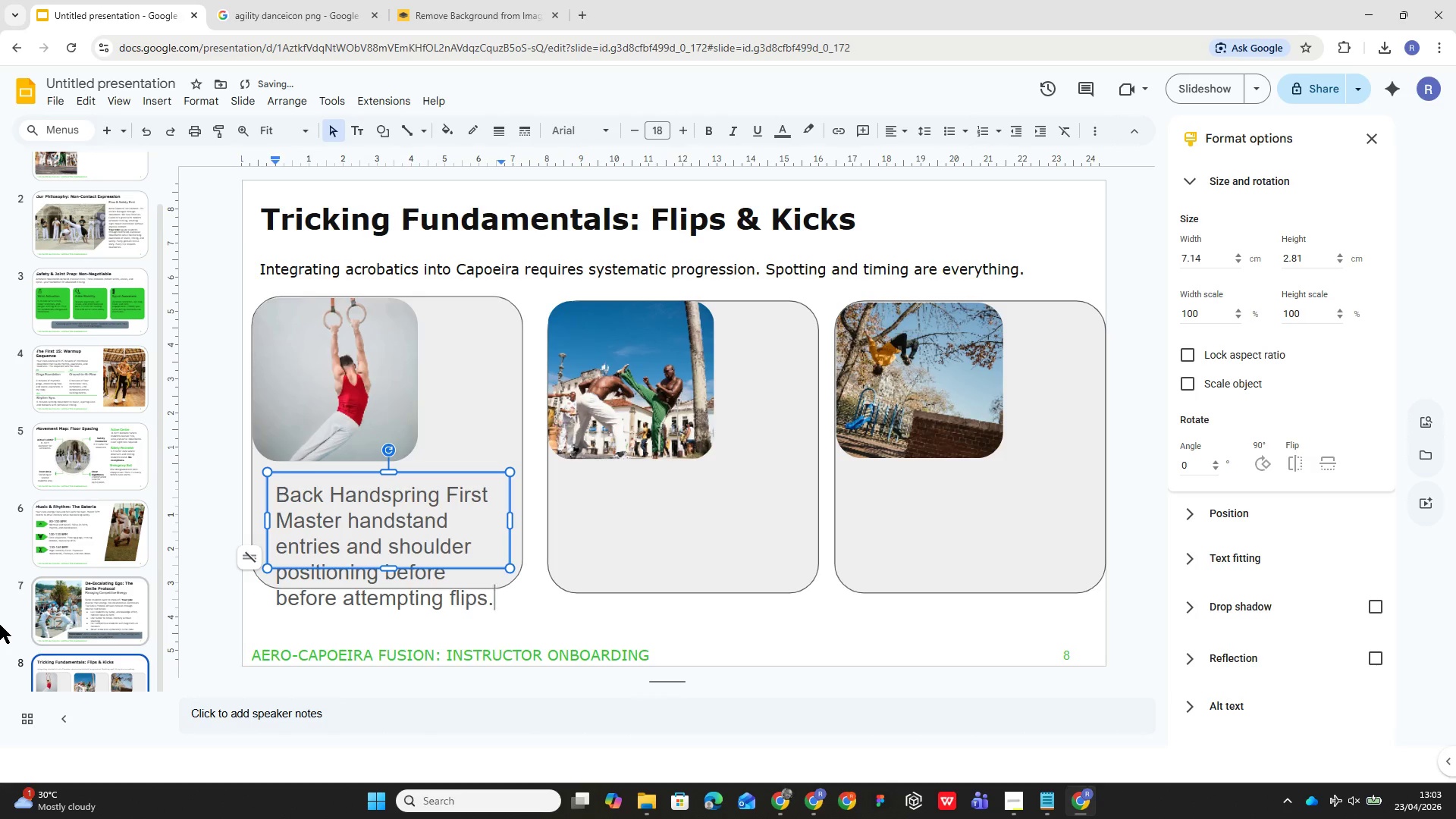 
key(Control+ControlLeft)
 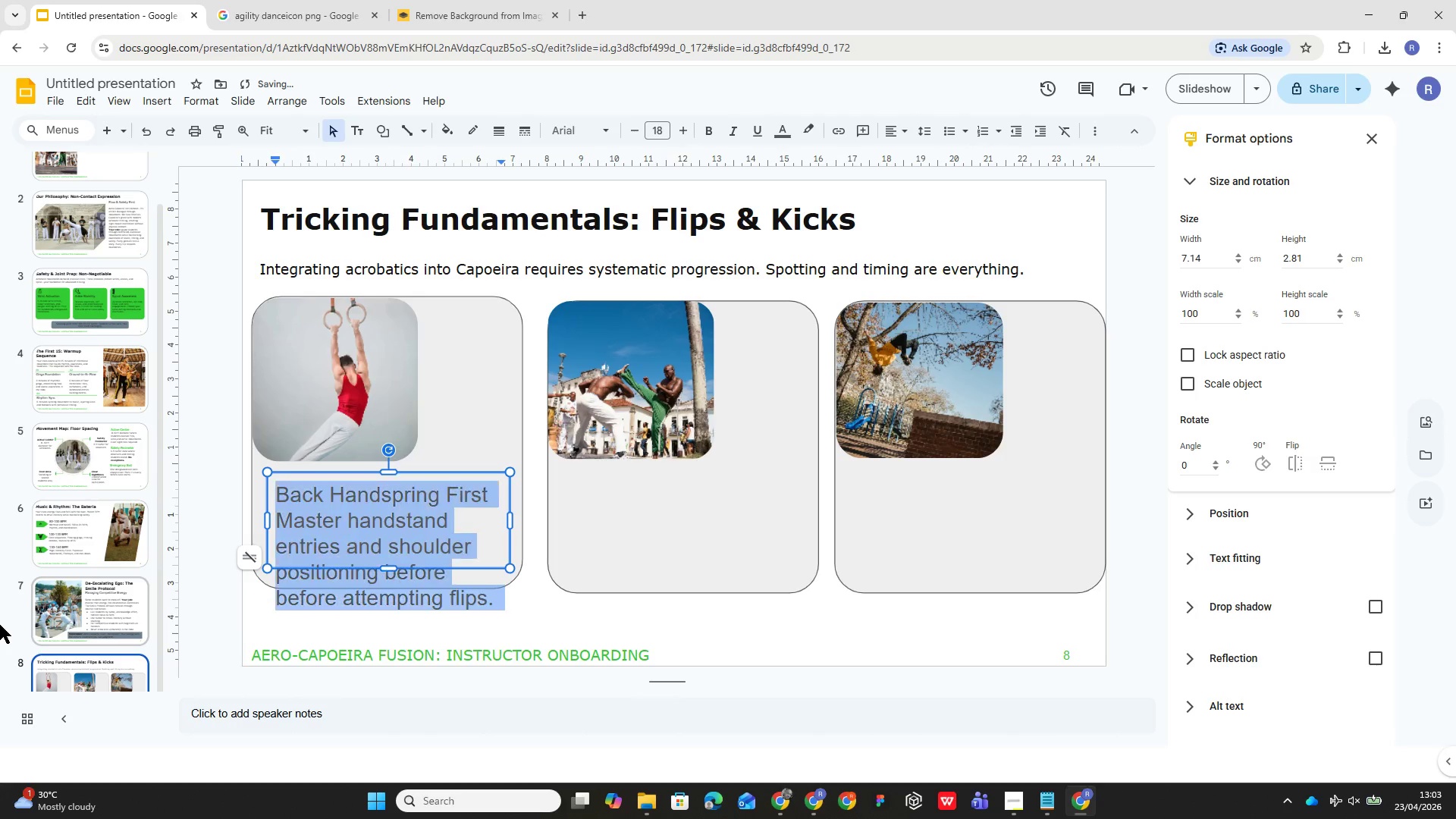 
key(Control+A)
 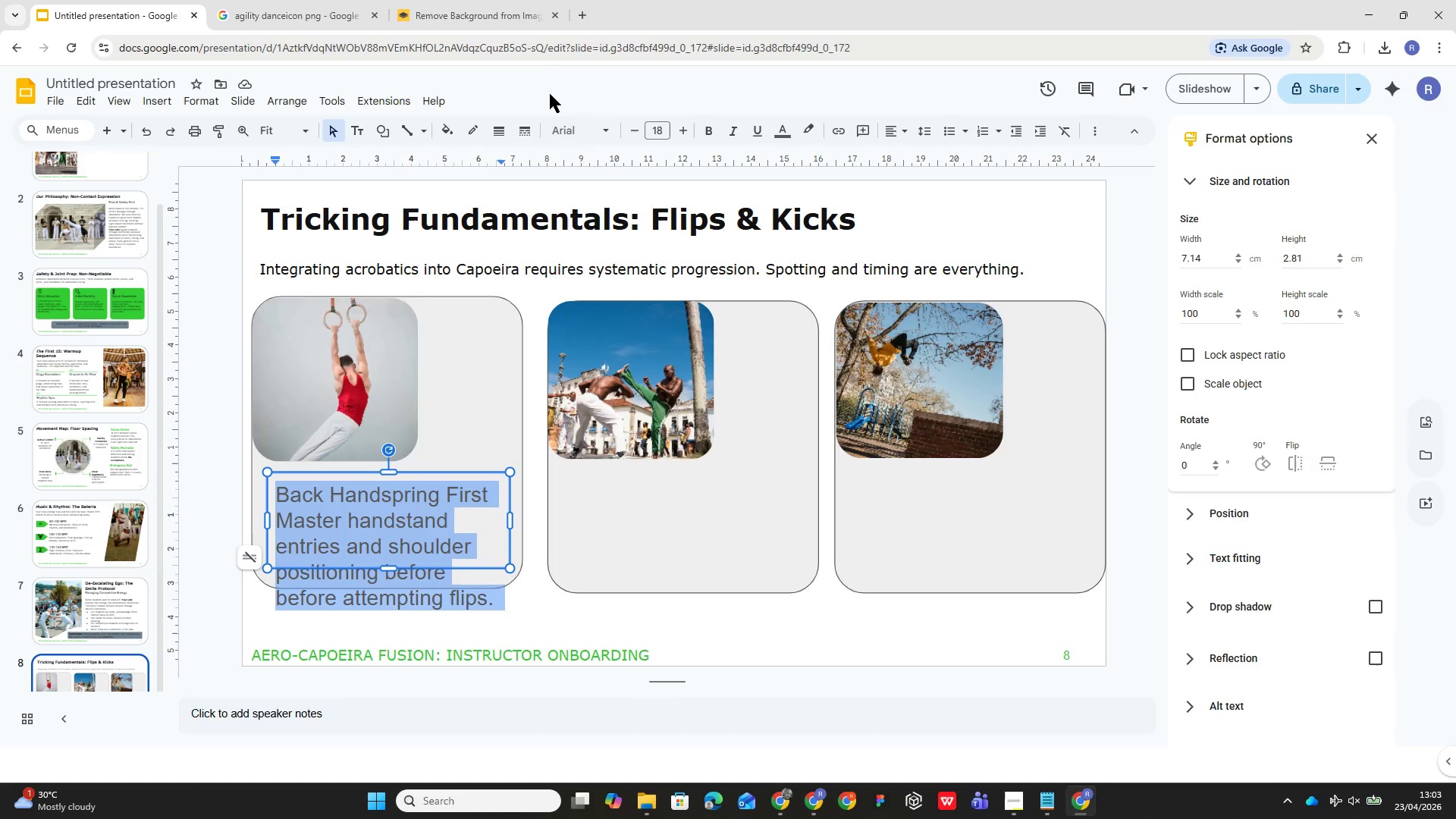 
wait(5.11)
 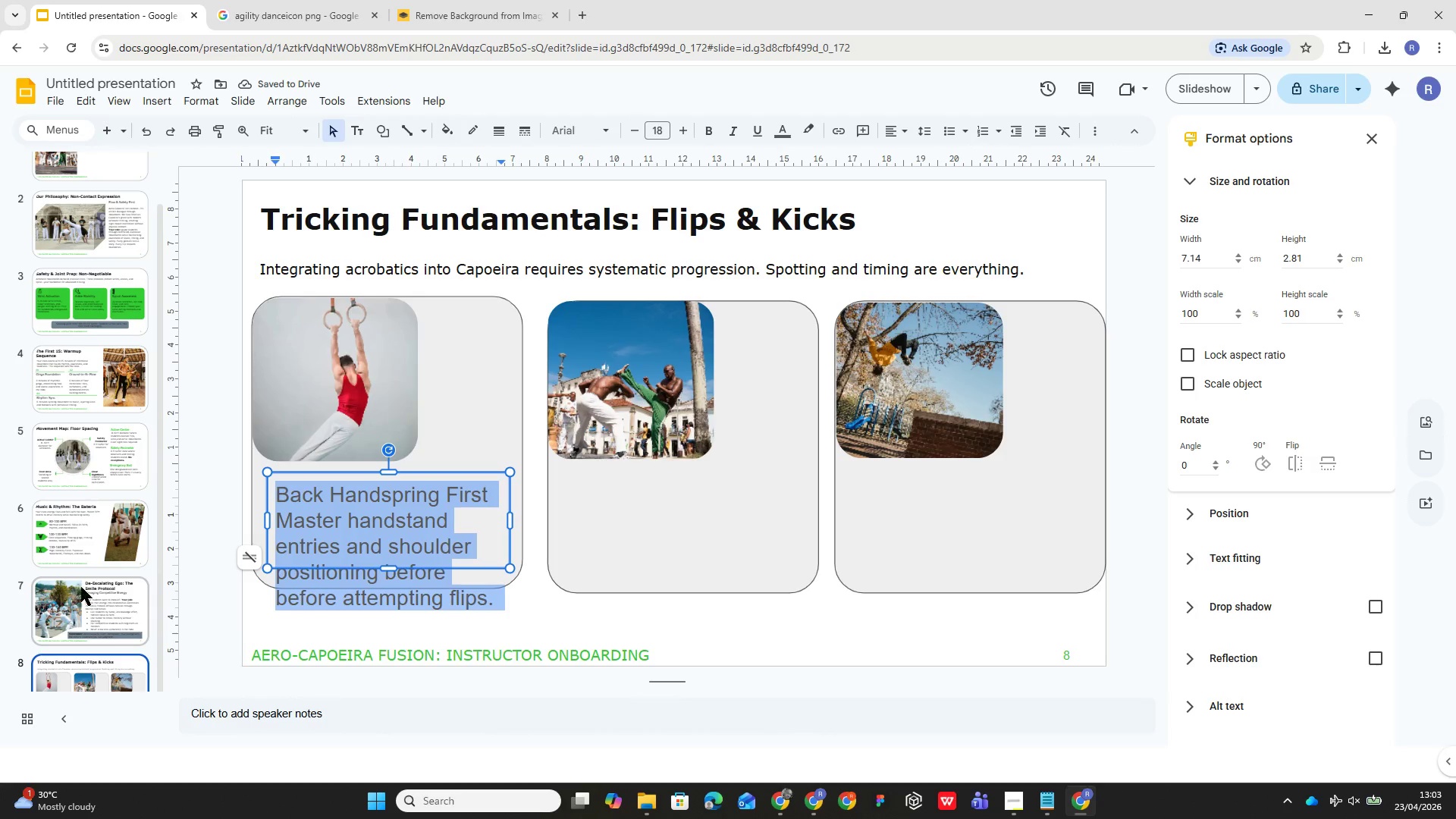 
left_click([603, 137])
 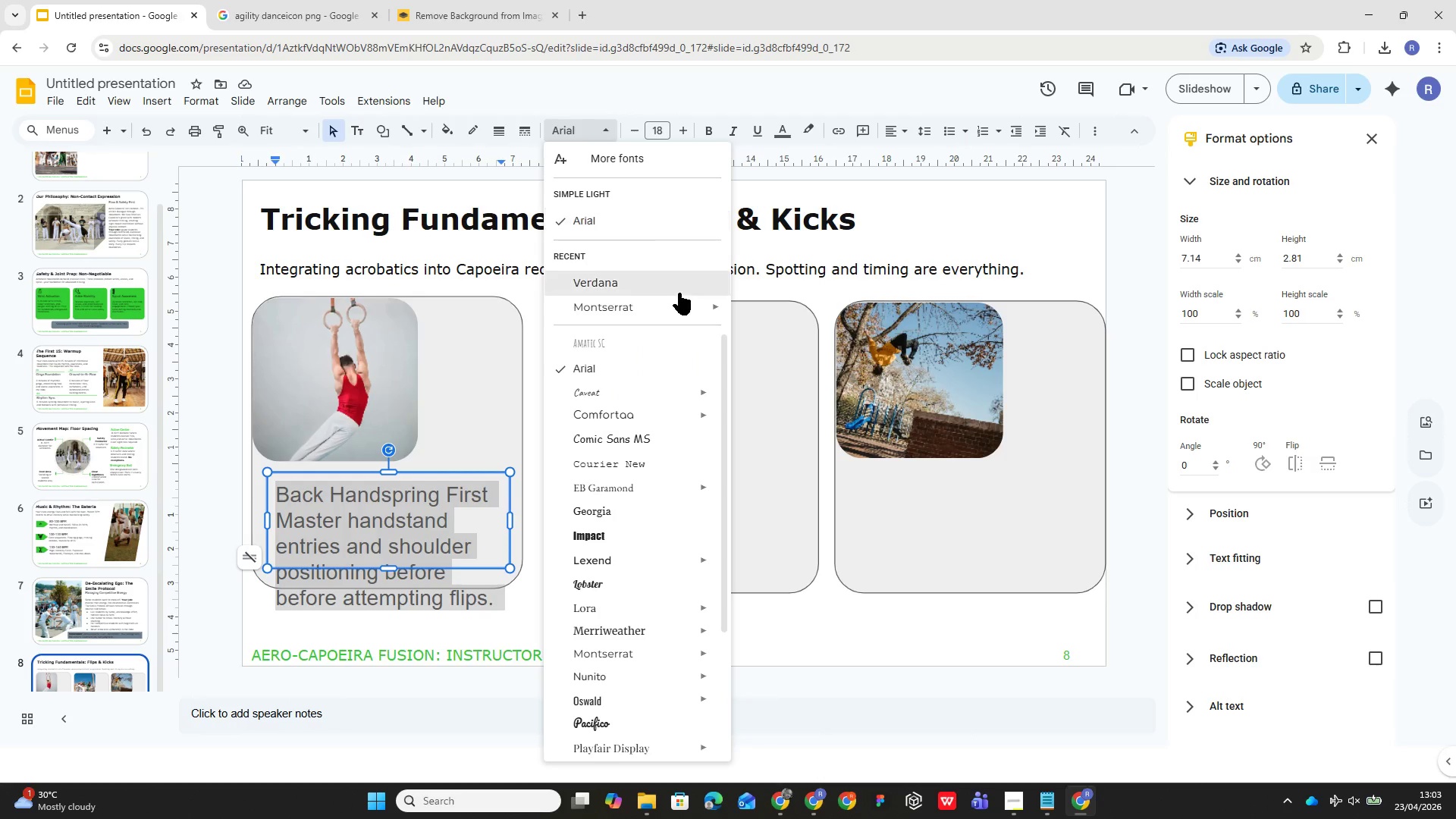 
left_click([679, 293])
 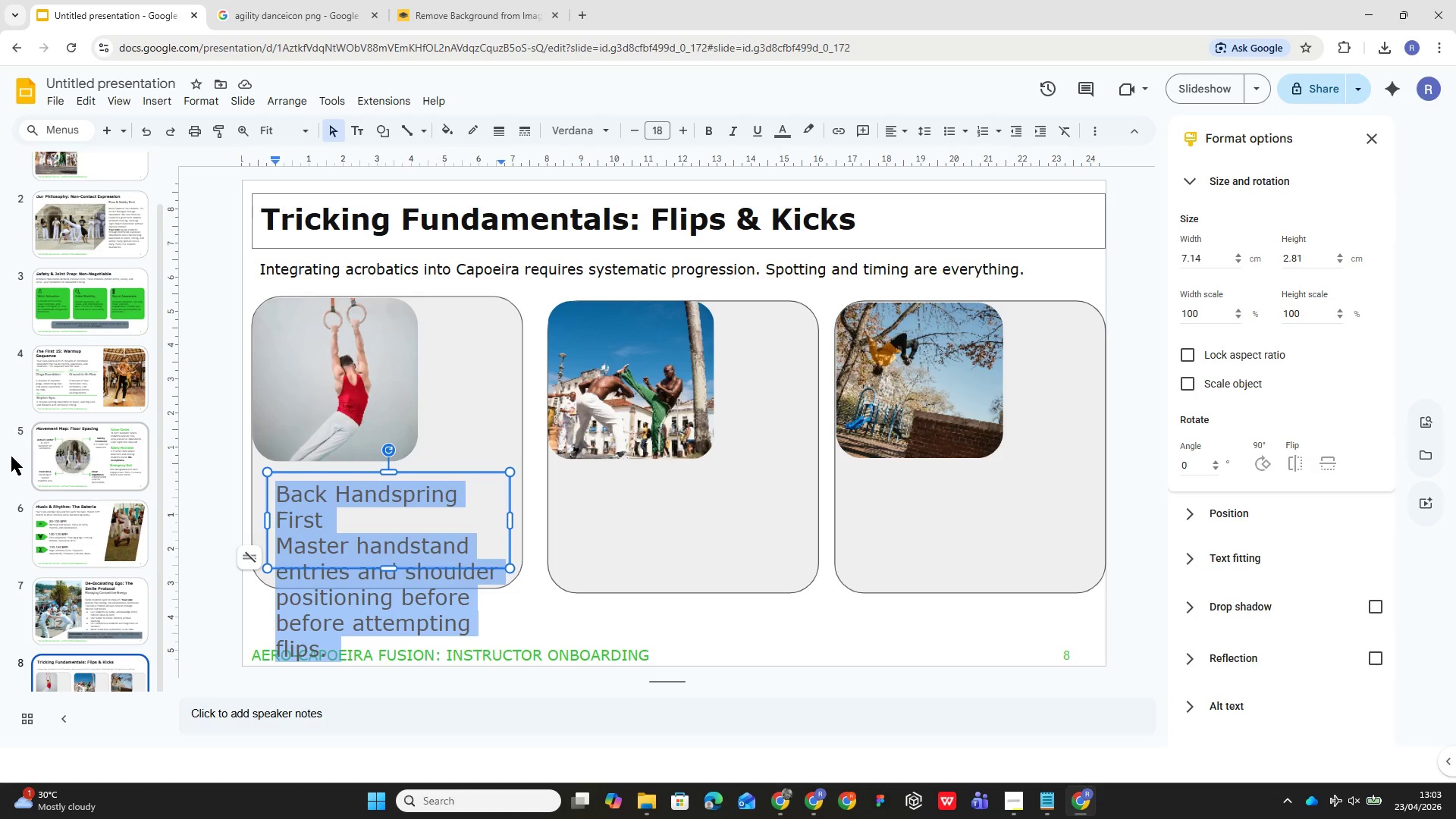 
wait(14.17)
 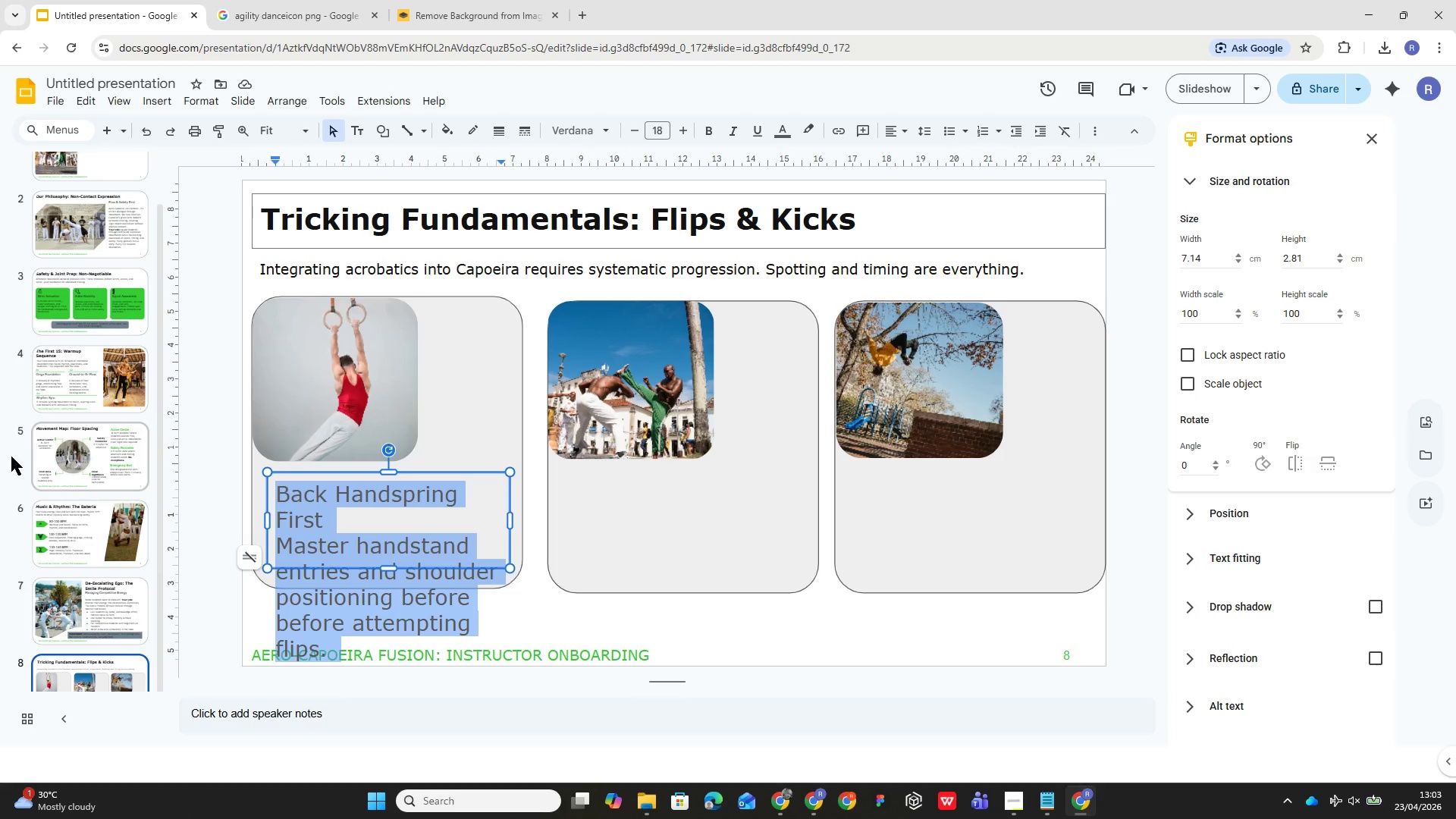 
left_click([667, 134])
 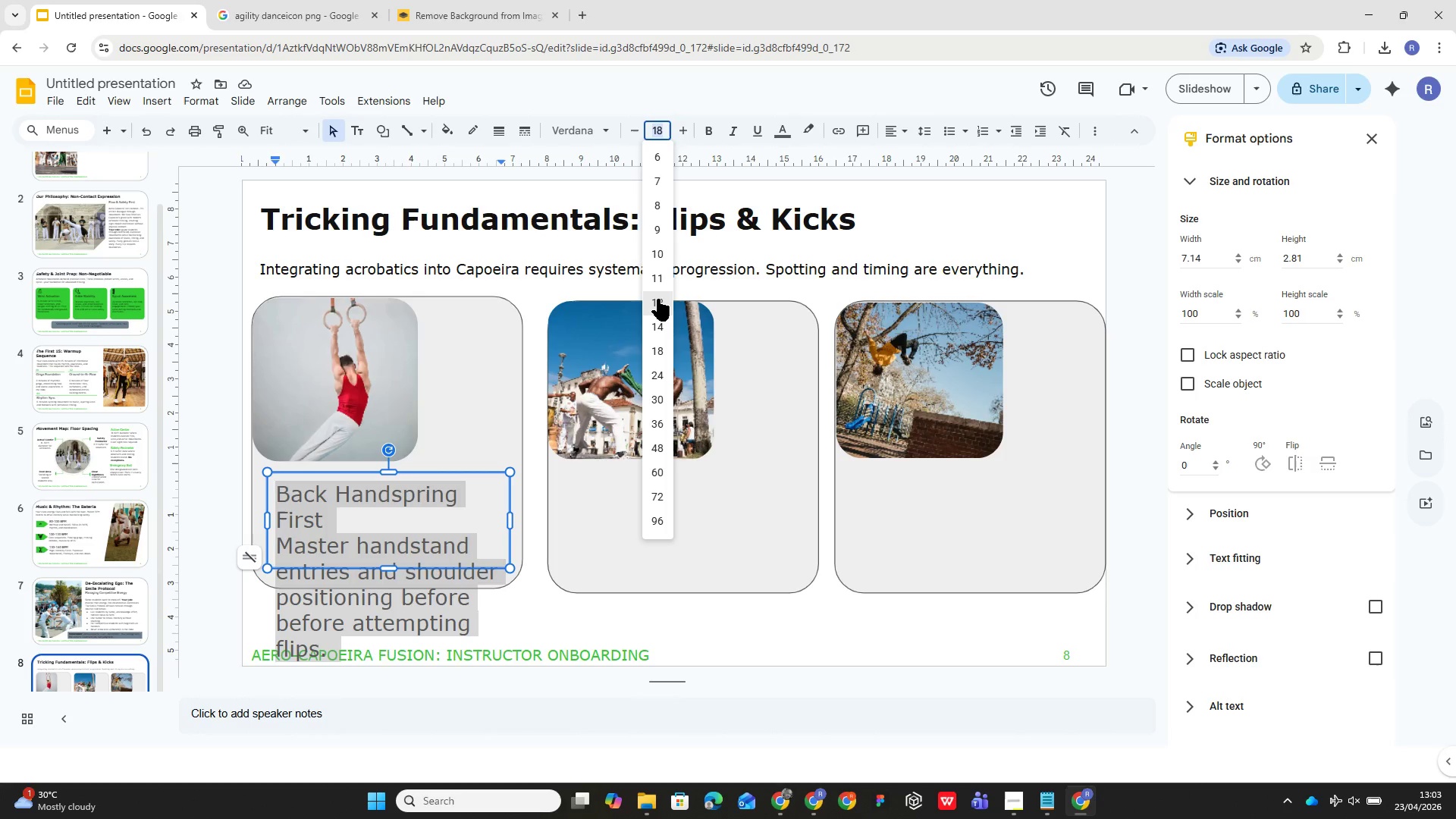 
left_click([657, 299])
 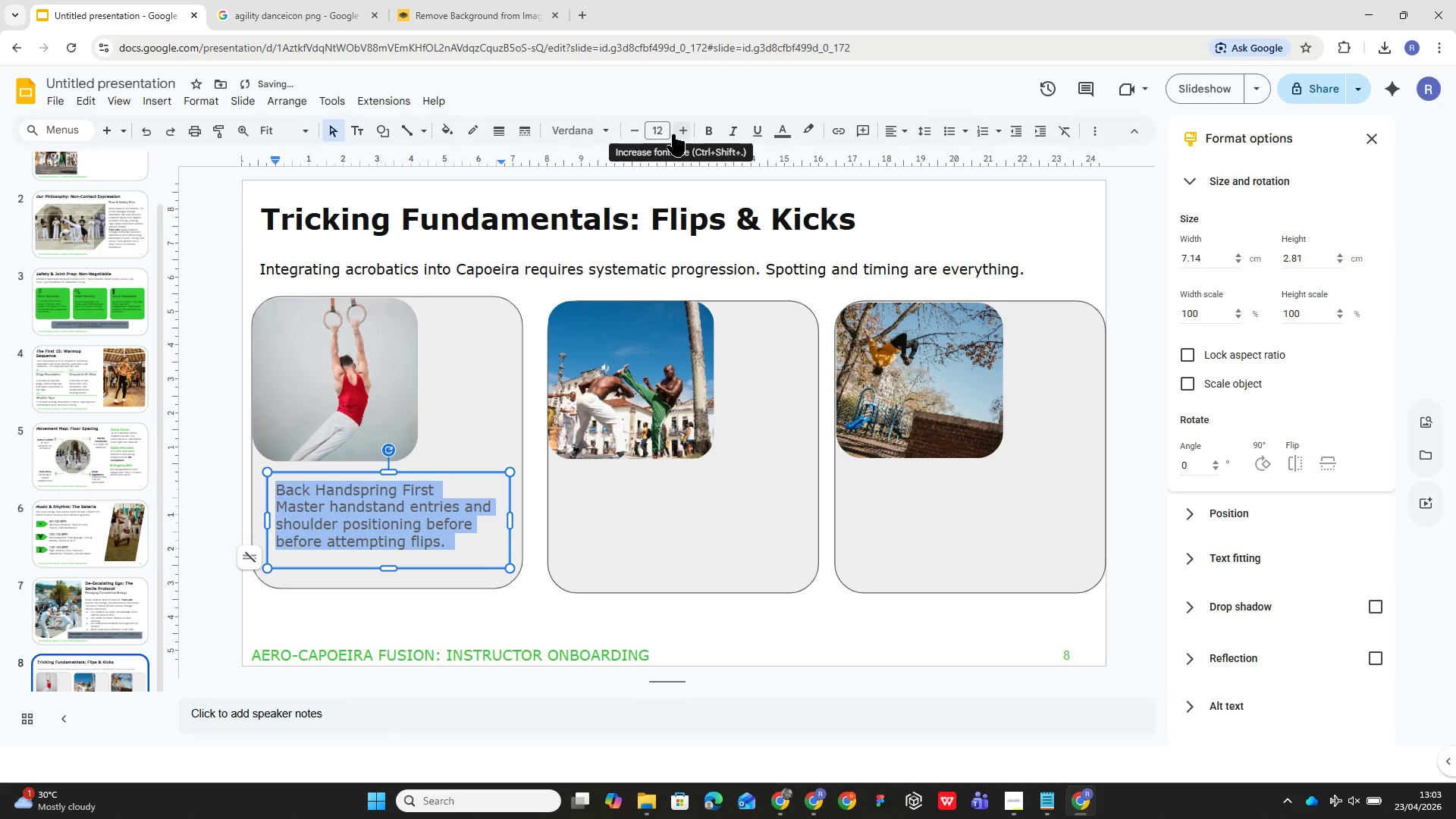 
left_click([665, 133])
 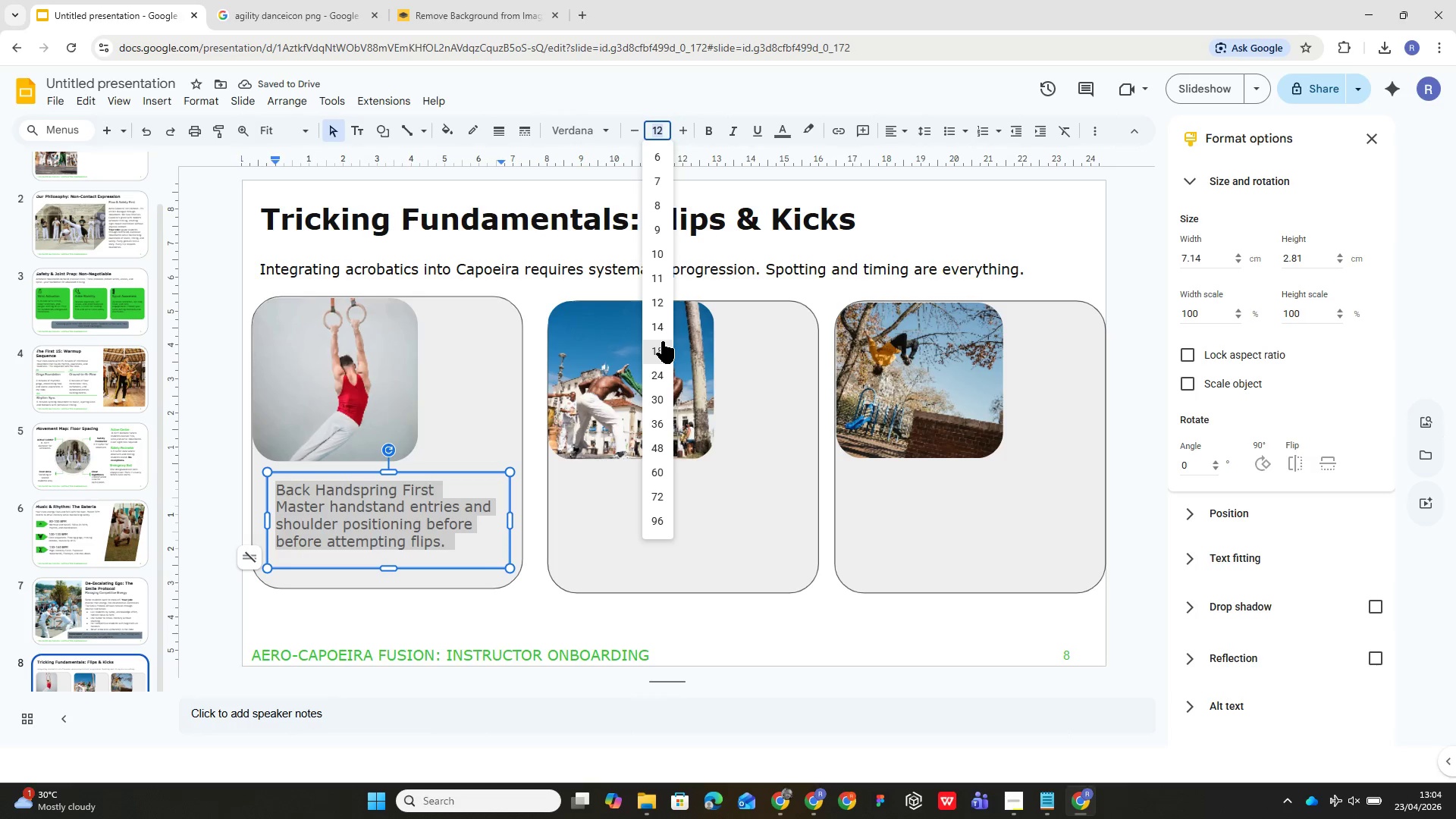 
left_click([664, 329])
 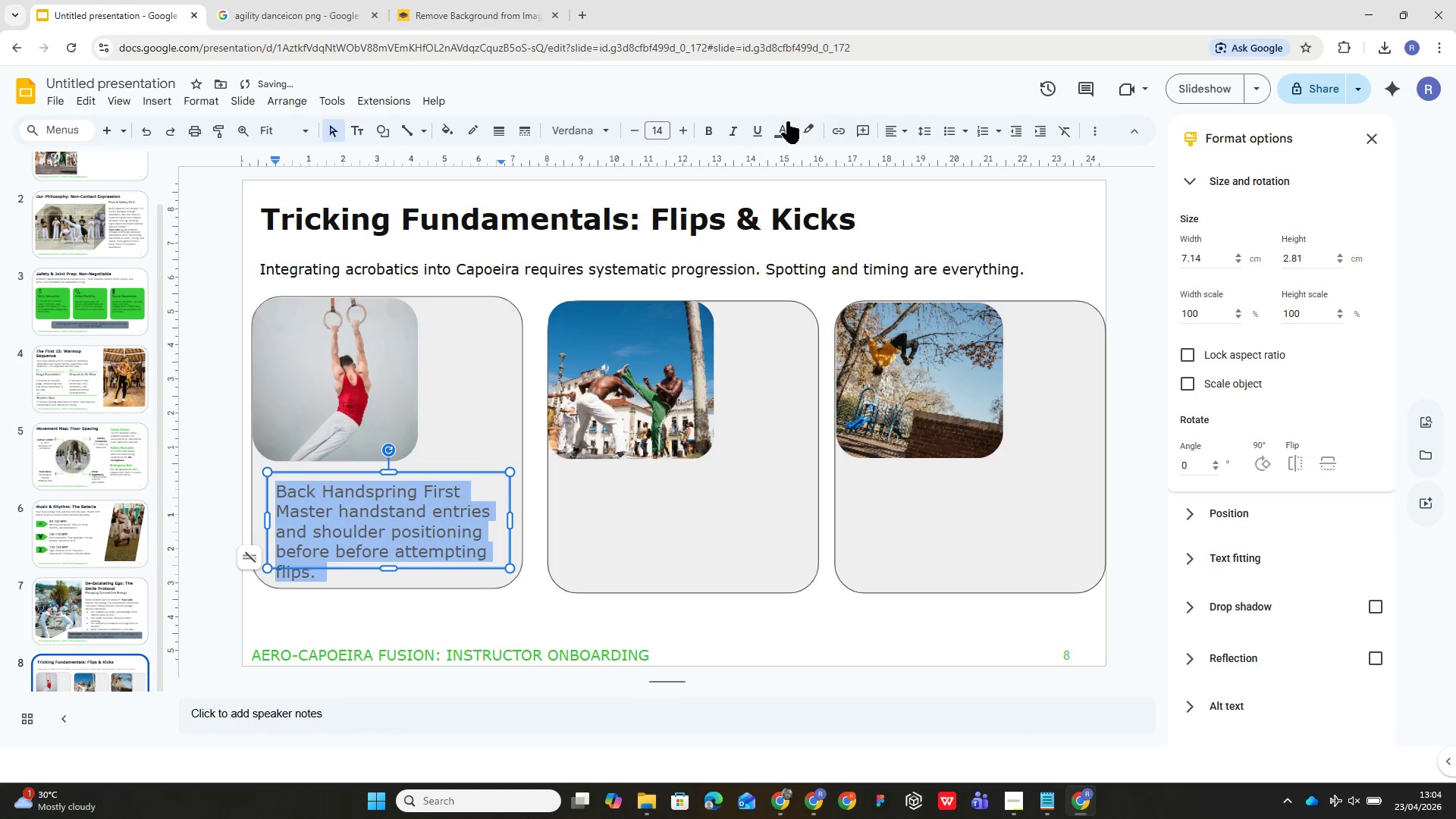 
left_click([781, 138])
 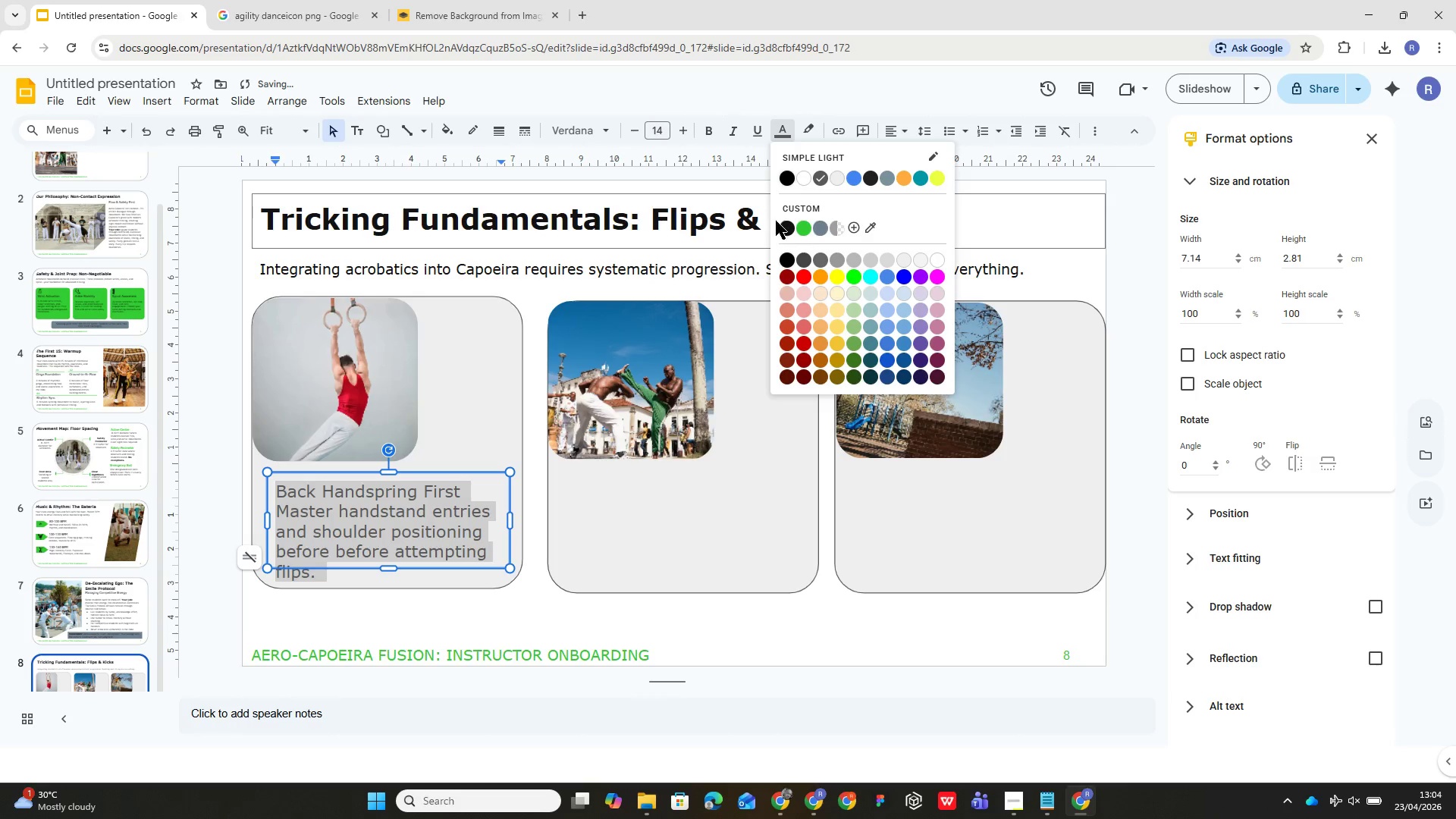 
left_click([786, 228])
 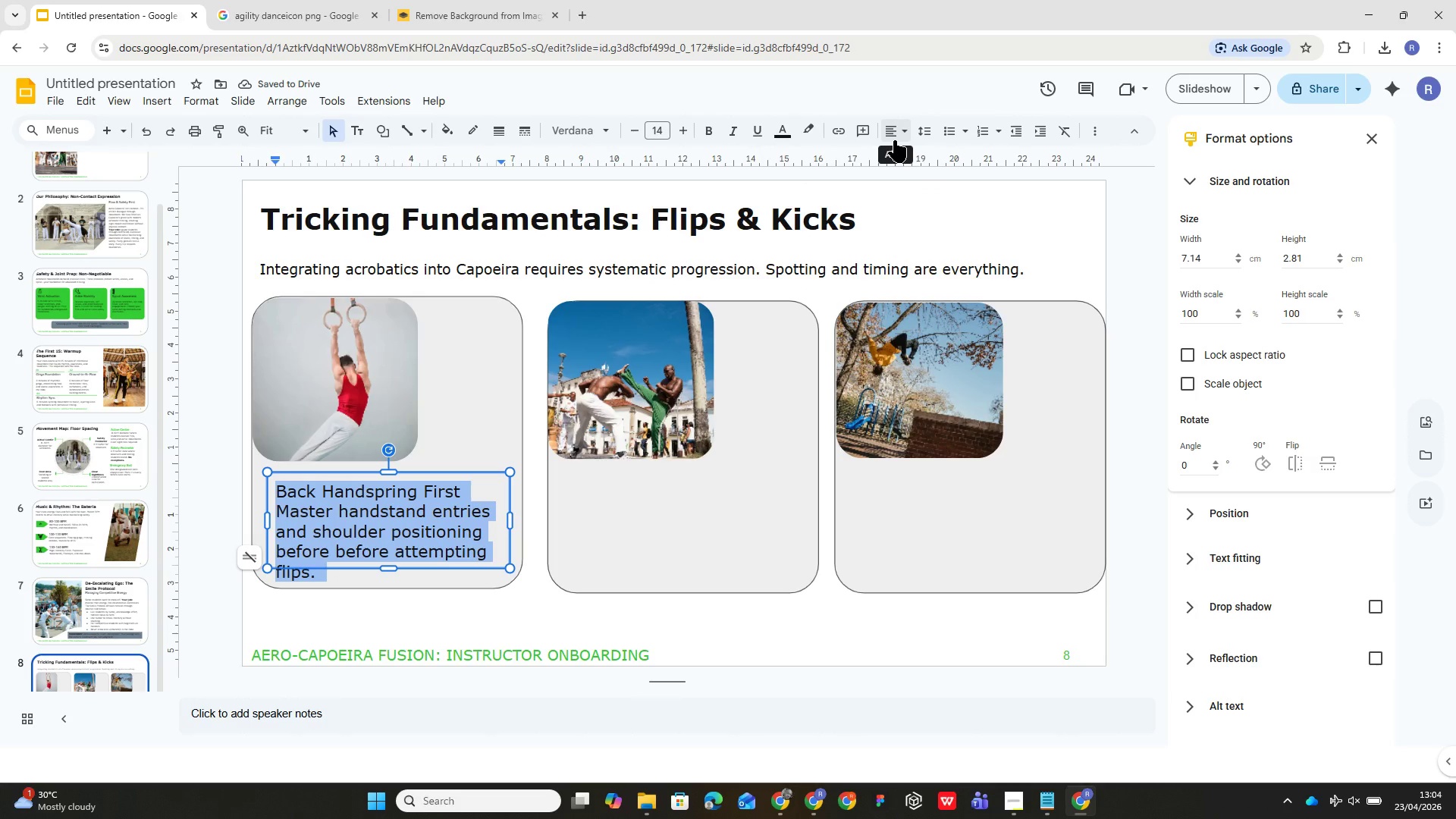 
left_click([925, 127])
 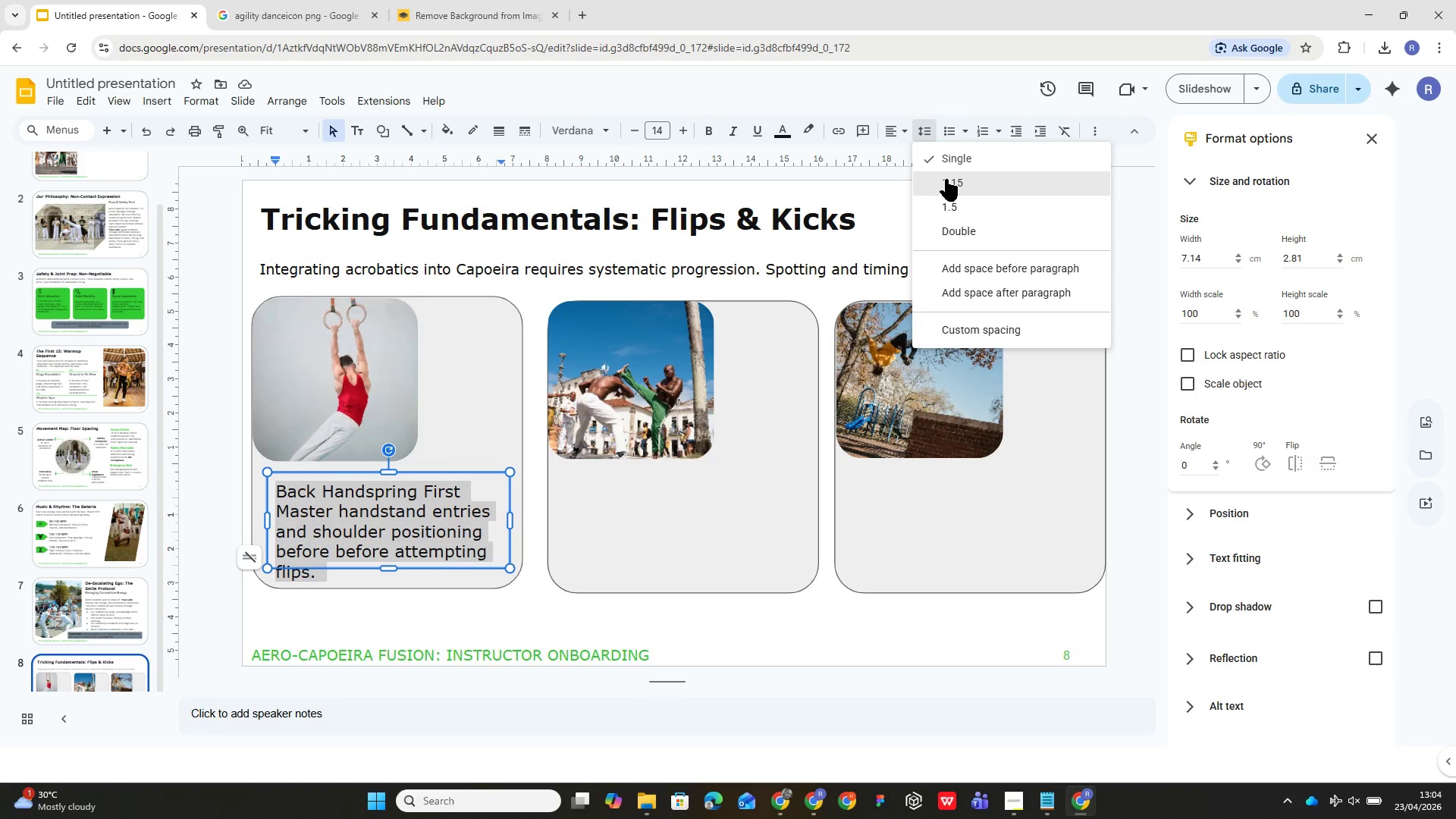 
left_click([946, 179])
 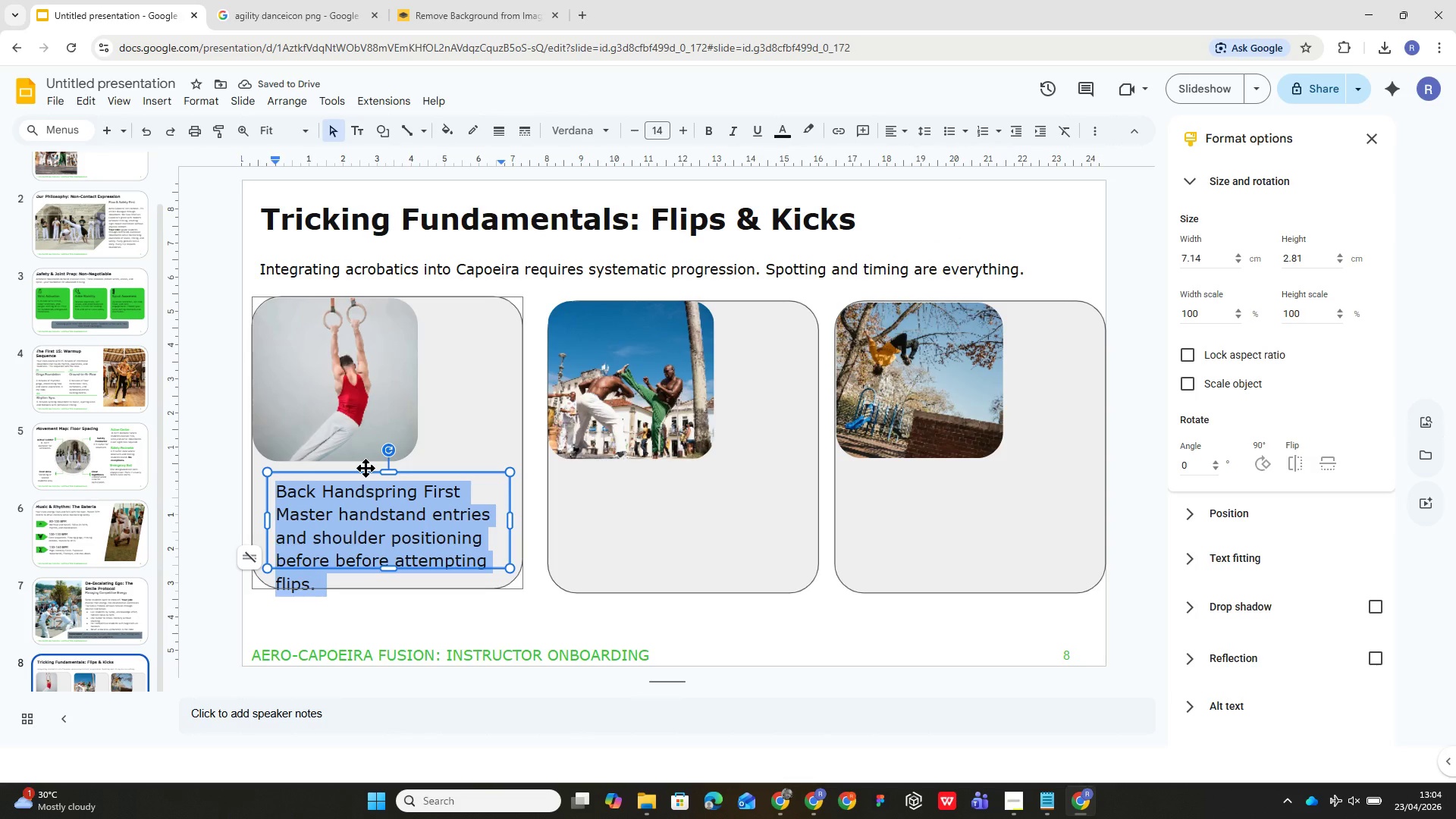 
left_click_drag(start_coordinate=[363, 479], to_coordinate=[359, 472])
 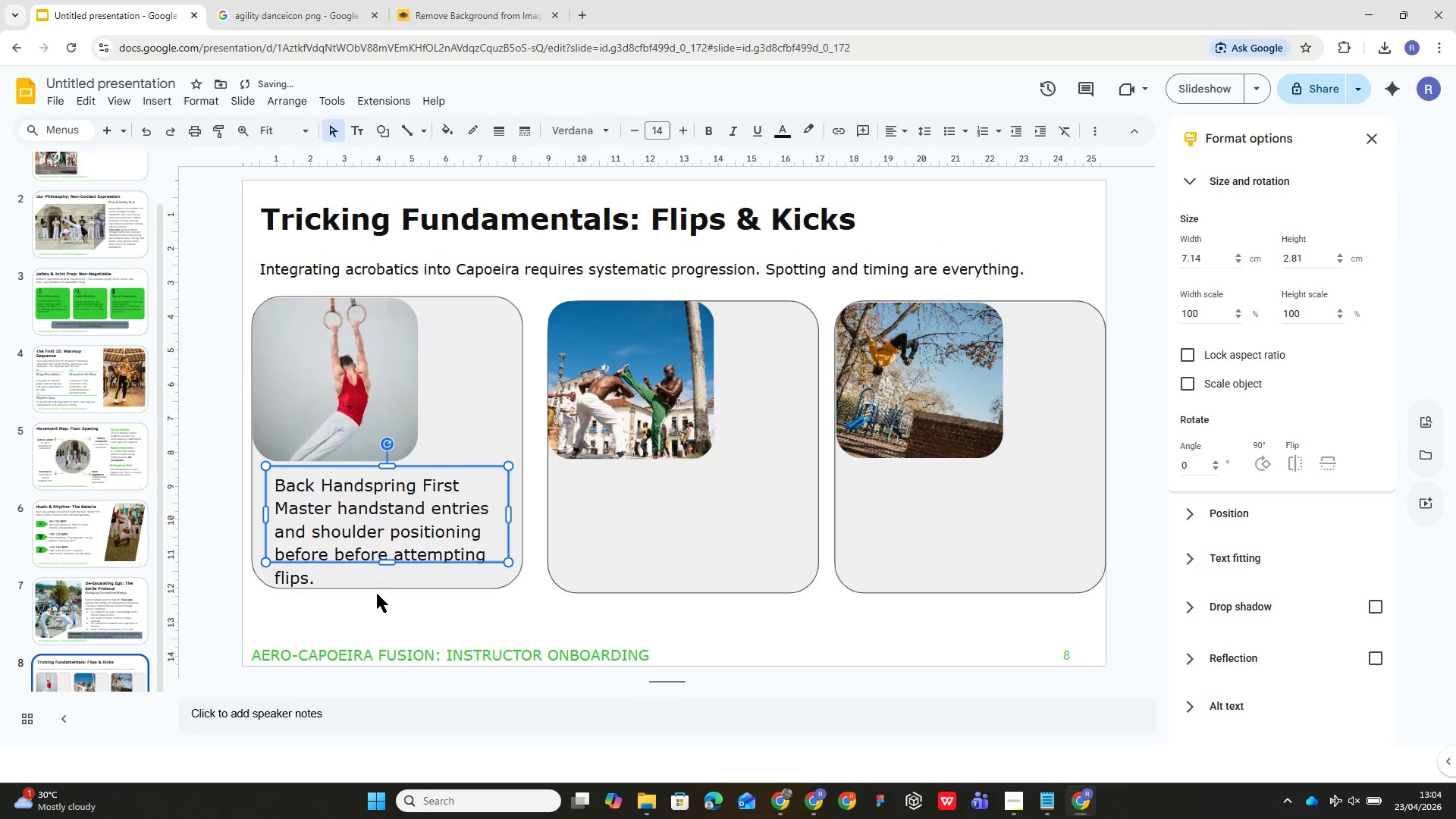 
left_click([391, 587])
 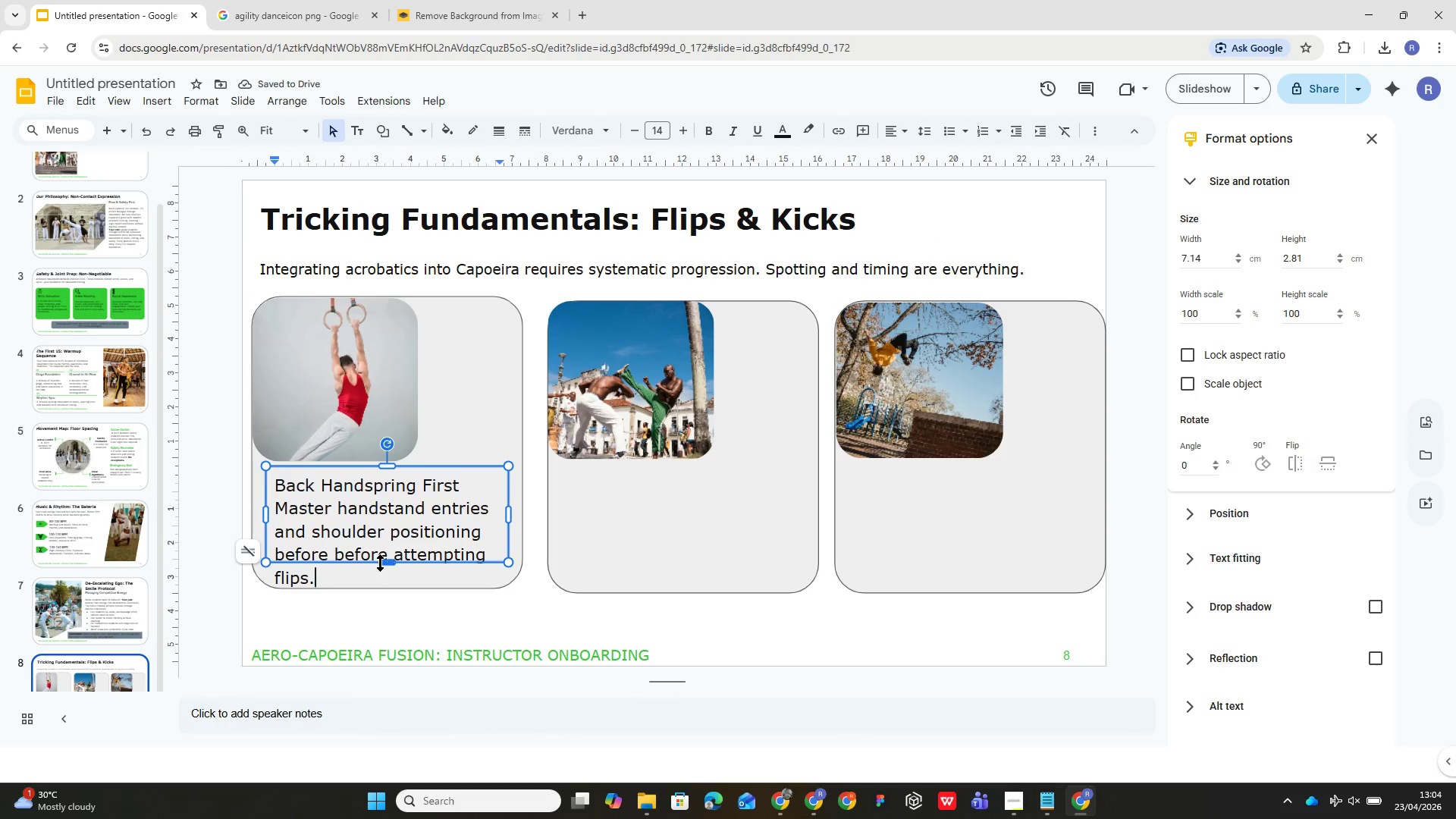 
left_click_drag(start_coordinate=[381, 562], to_coordinate=[384, 585])
 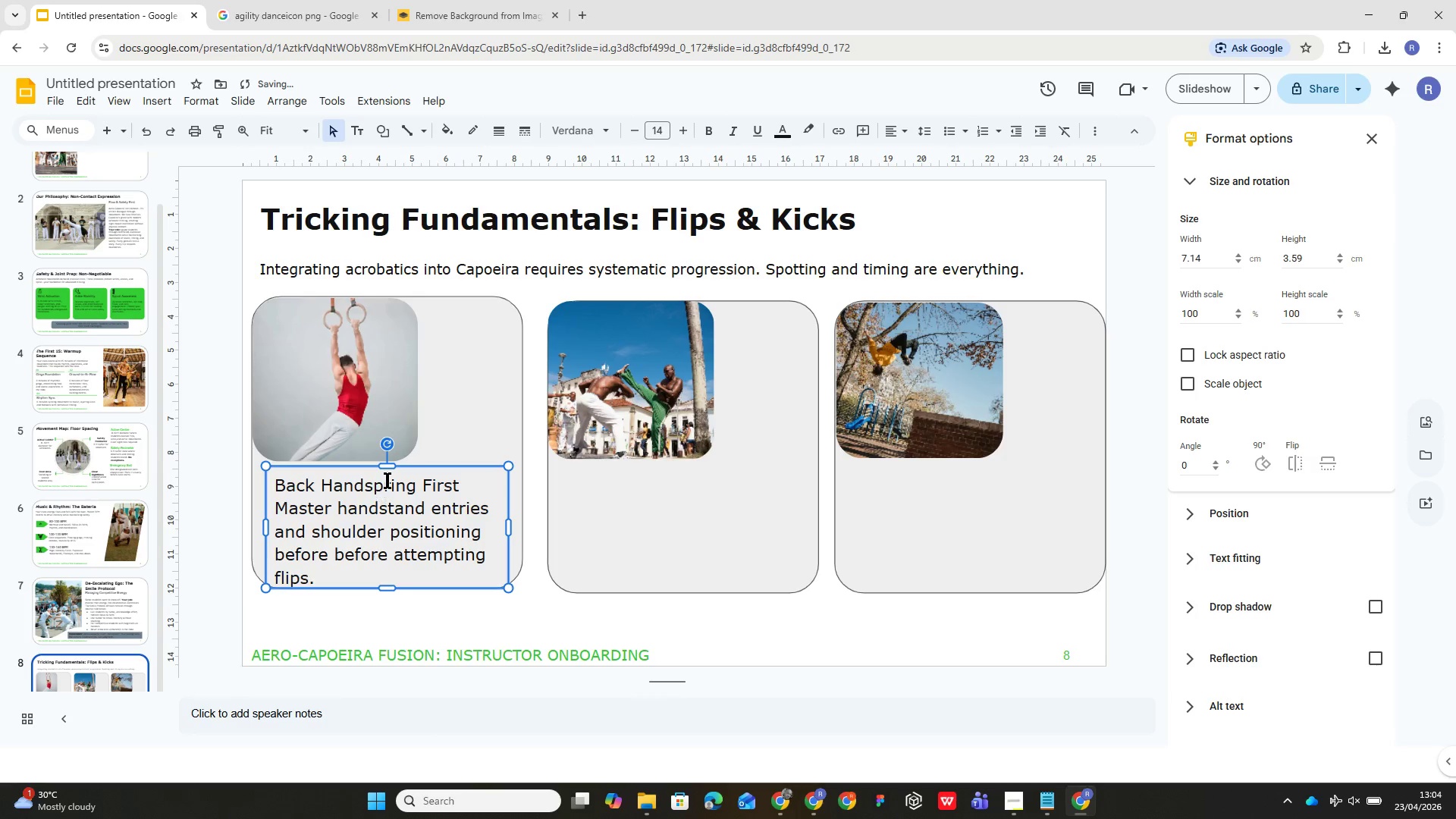 
double_click([388, 480])
 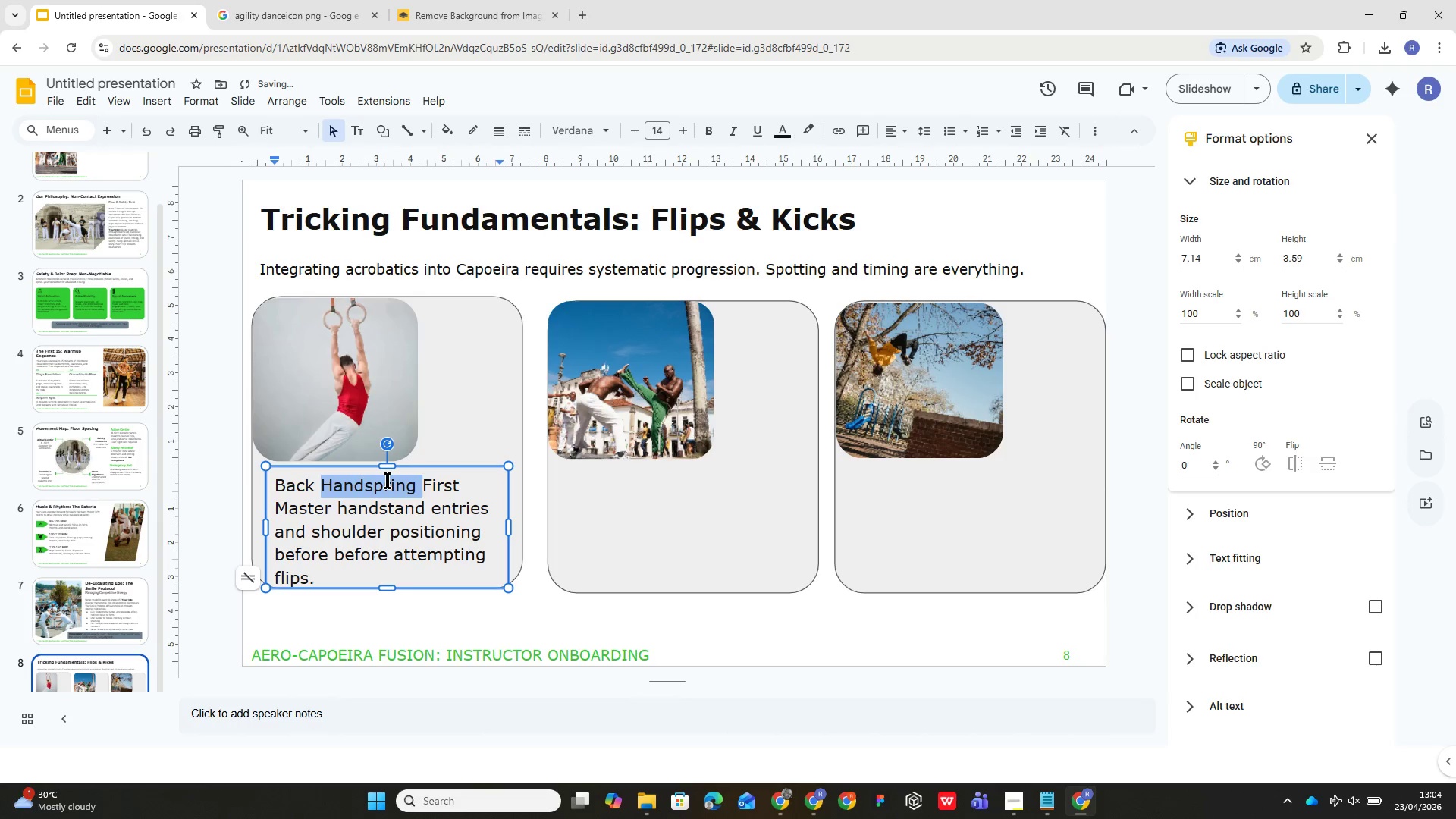 
triple_click([388, 480])
 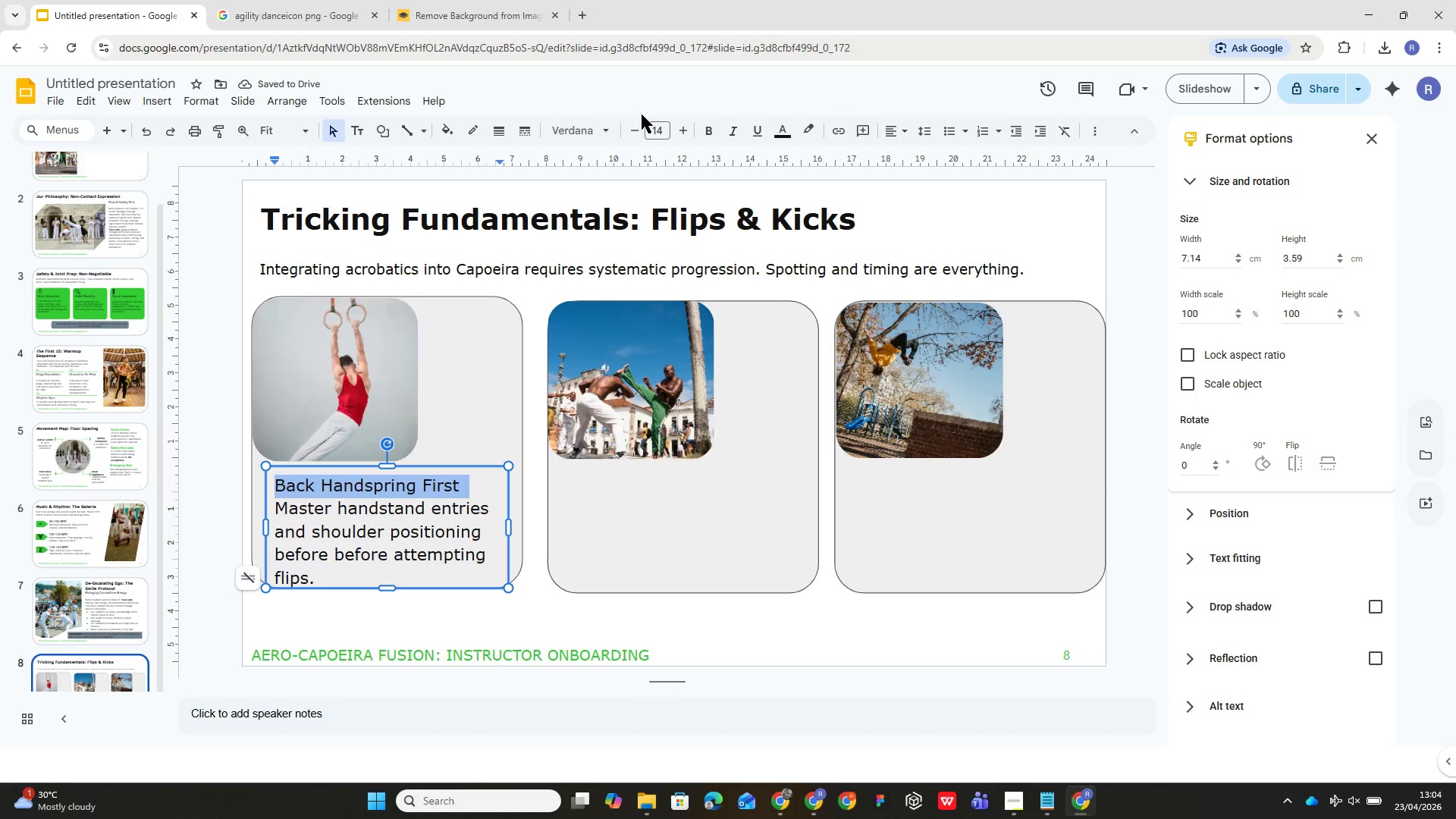 
left_click([658, 129])
 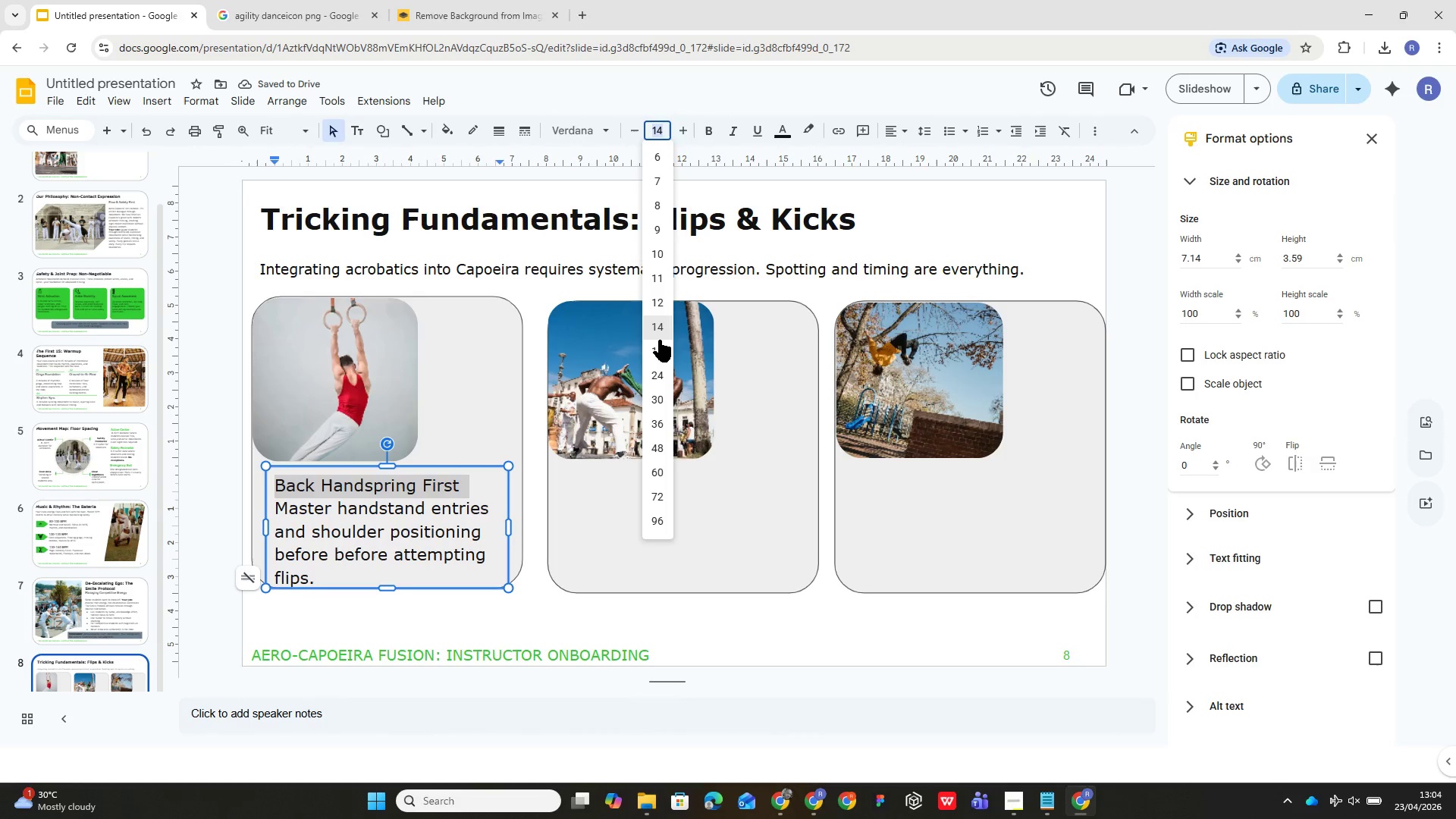 
left_click([659, 345])
 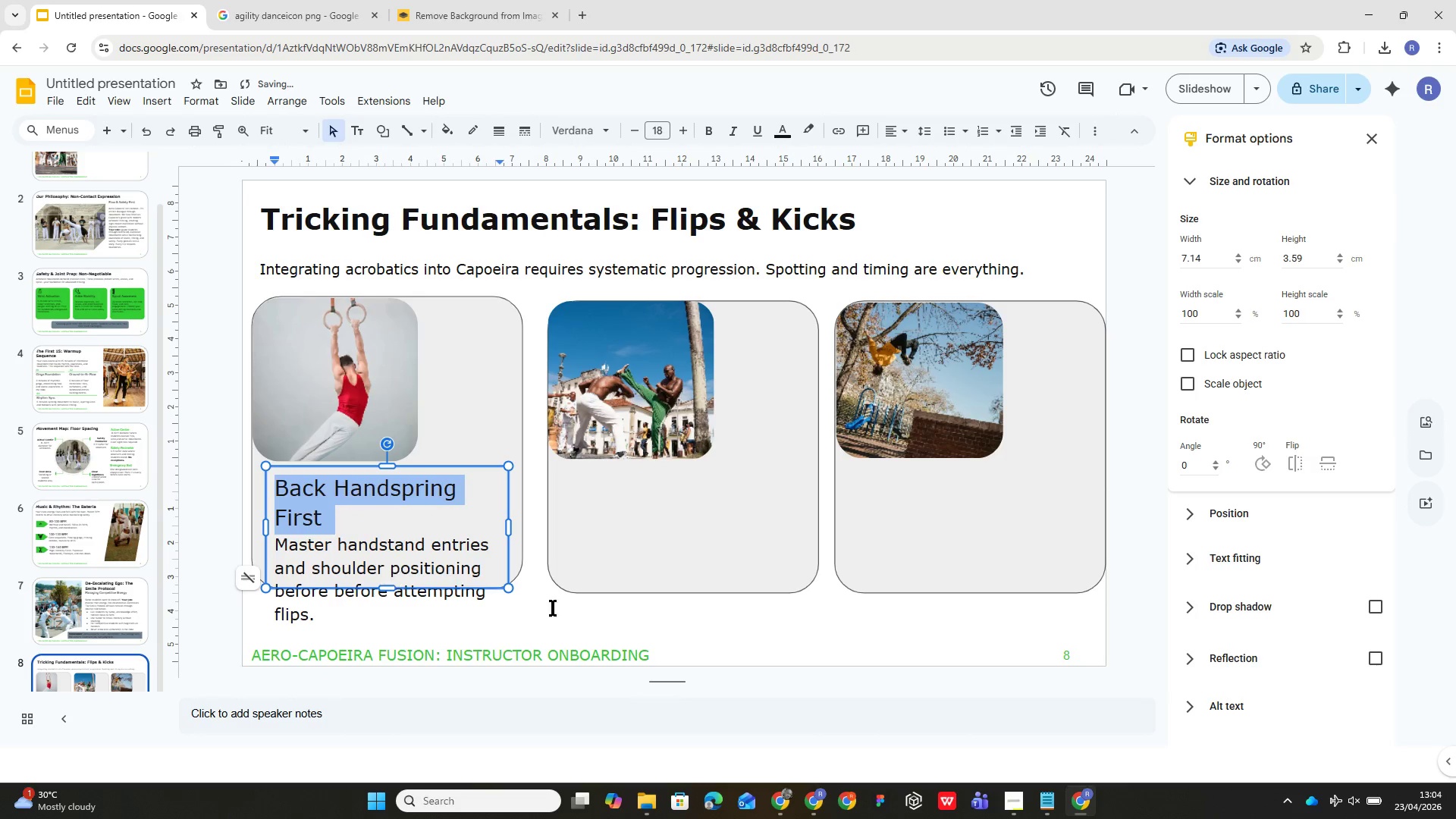 
left_click([642, 612])
 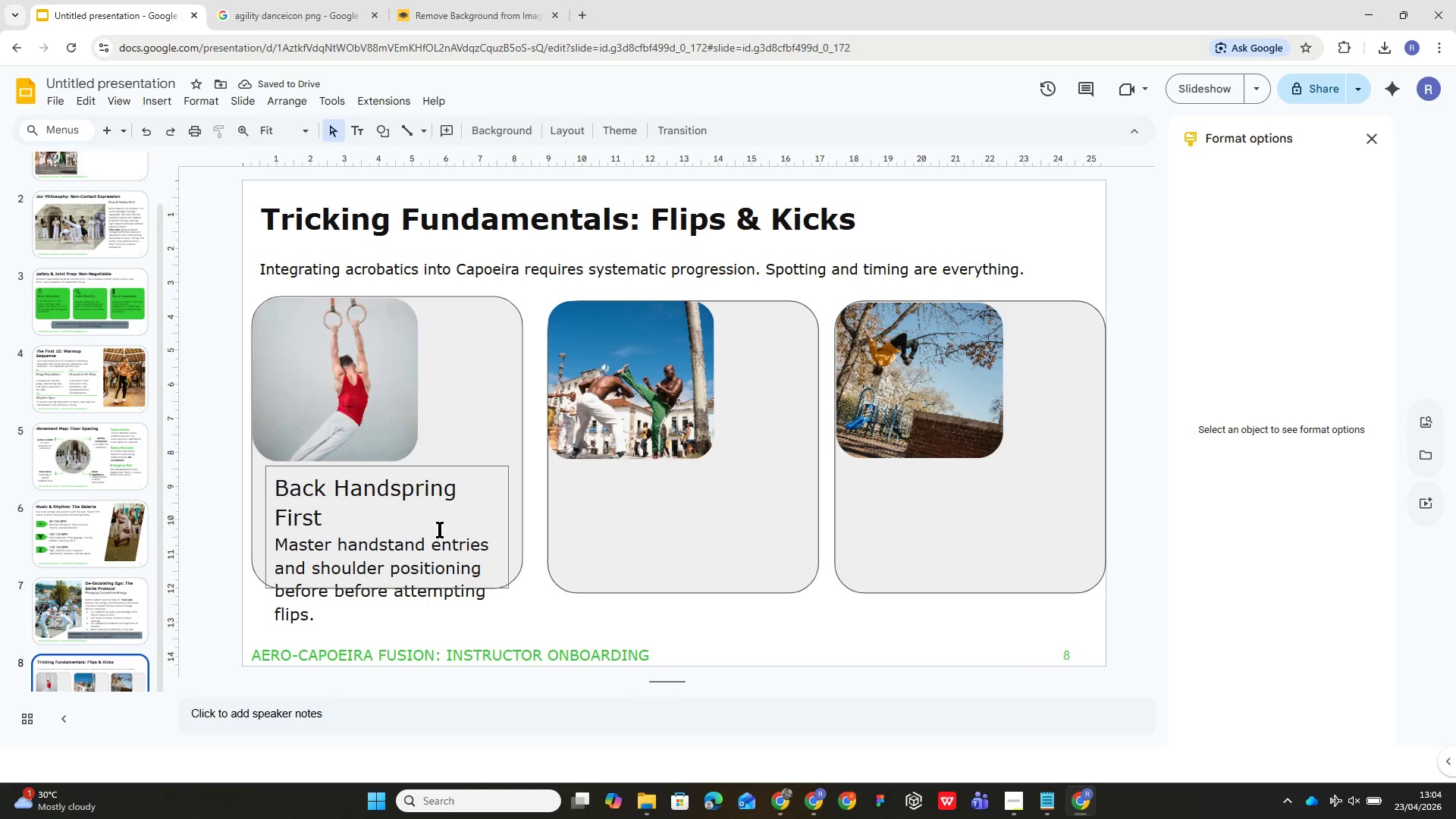 
left_click([463, 434])
 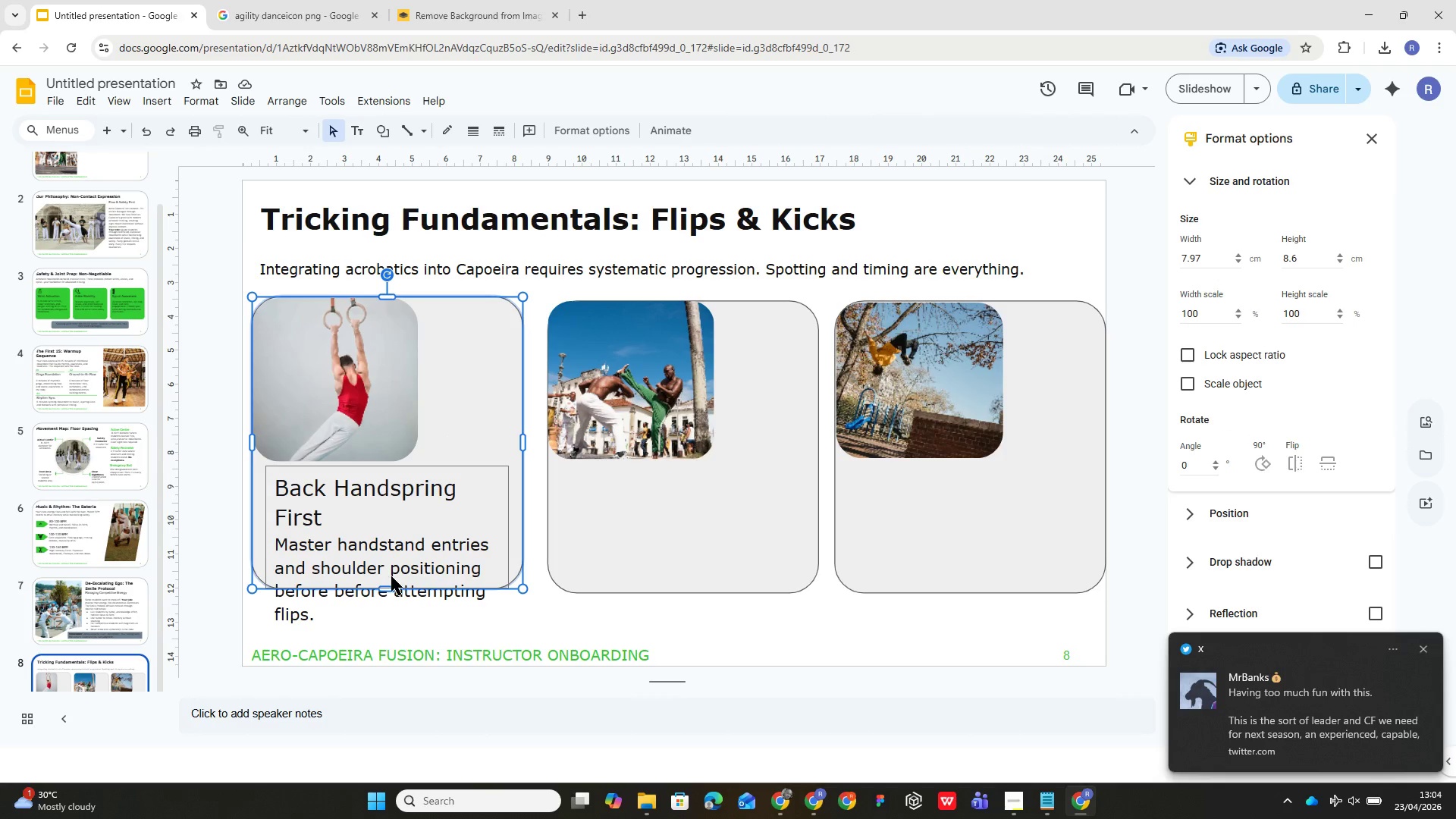 
wait(5.42)
 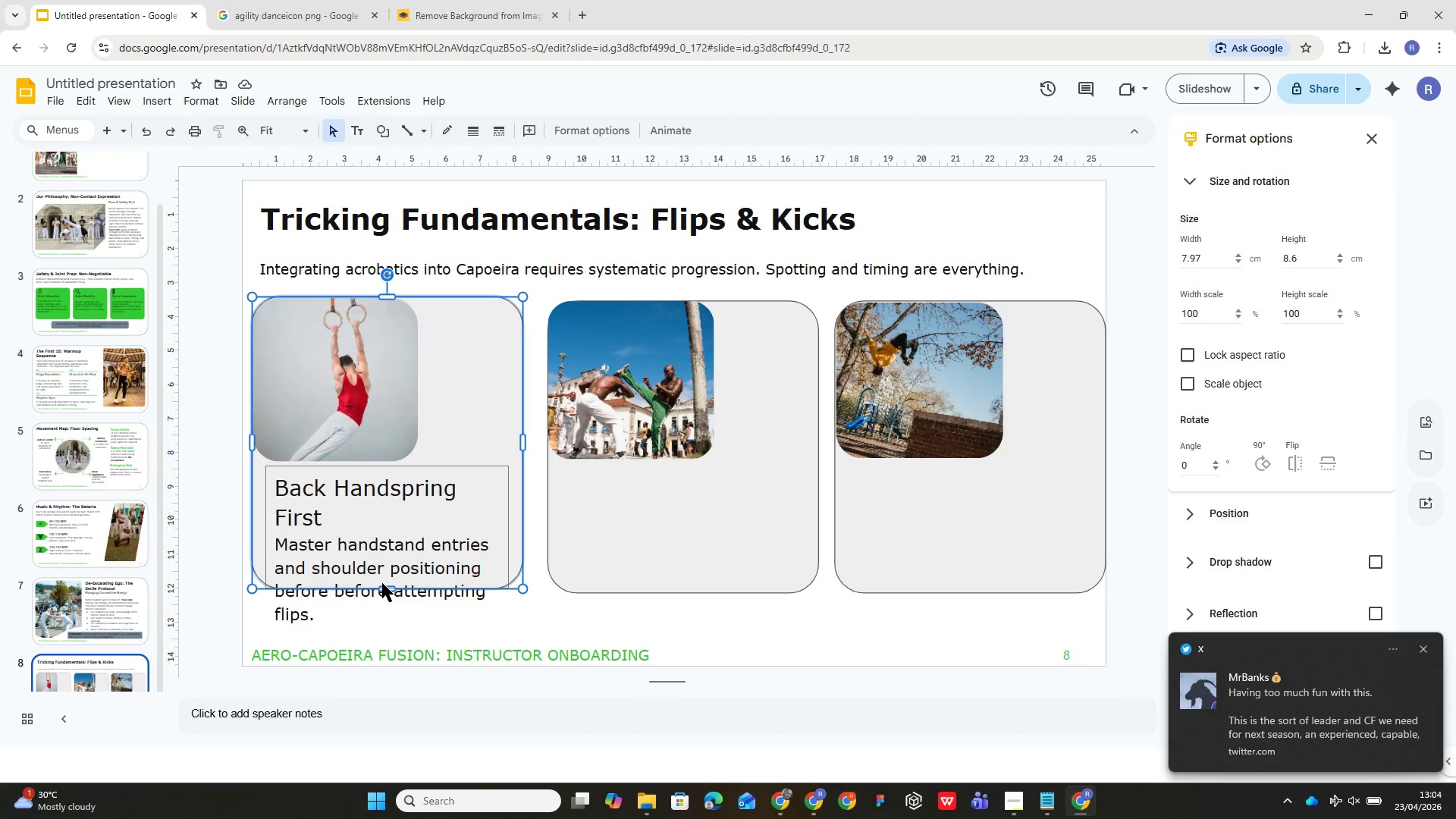 
left_click_drag(start_coordinate=[381, 592], to_coordinate=[378, 624])
 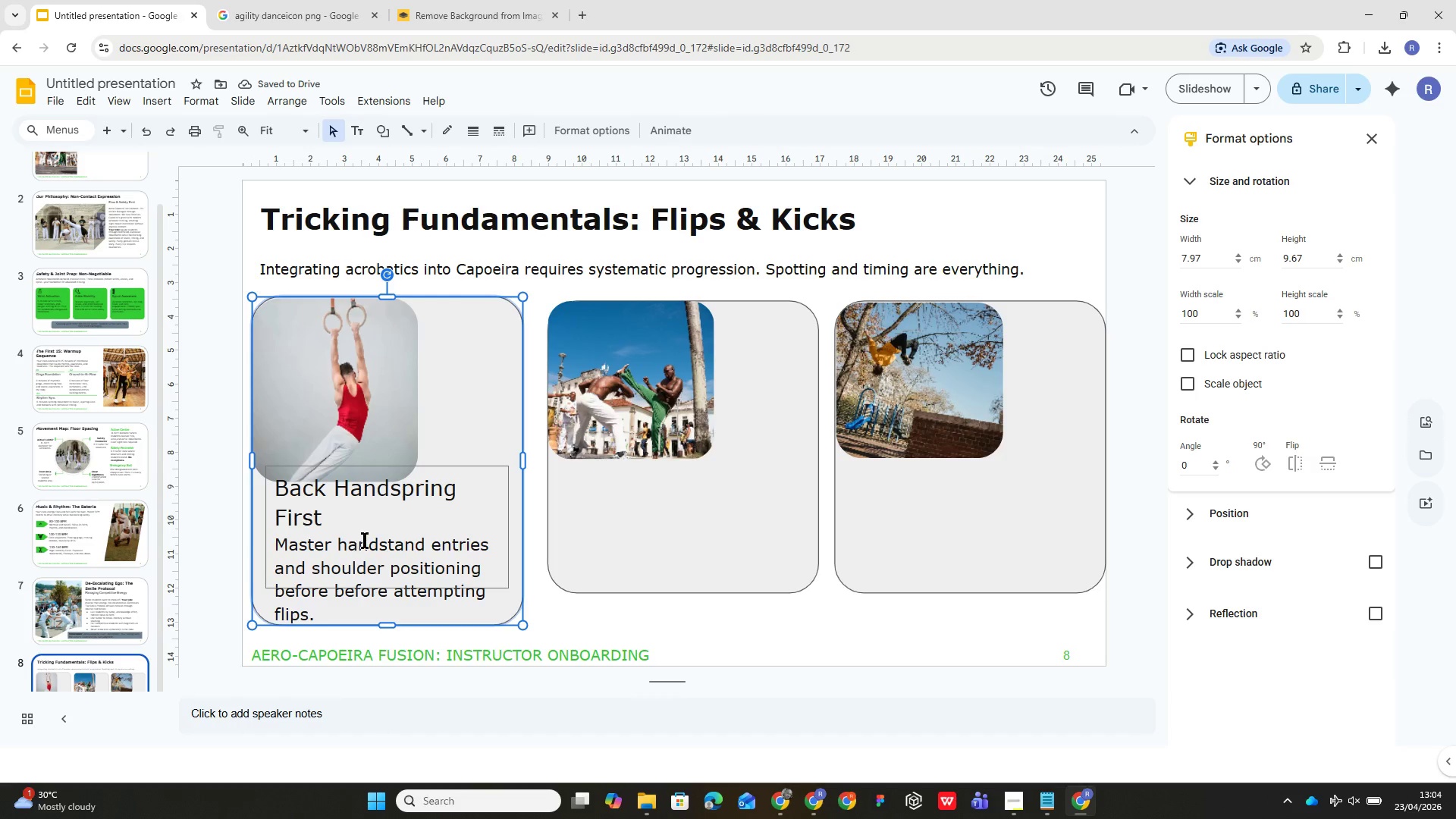 
left_click([450, 426])
 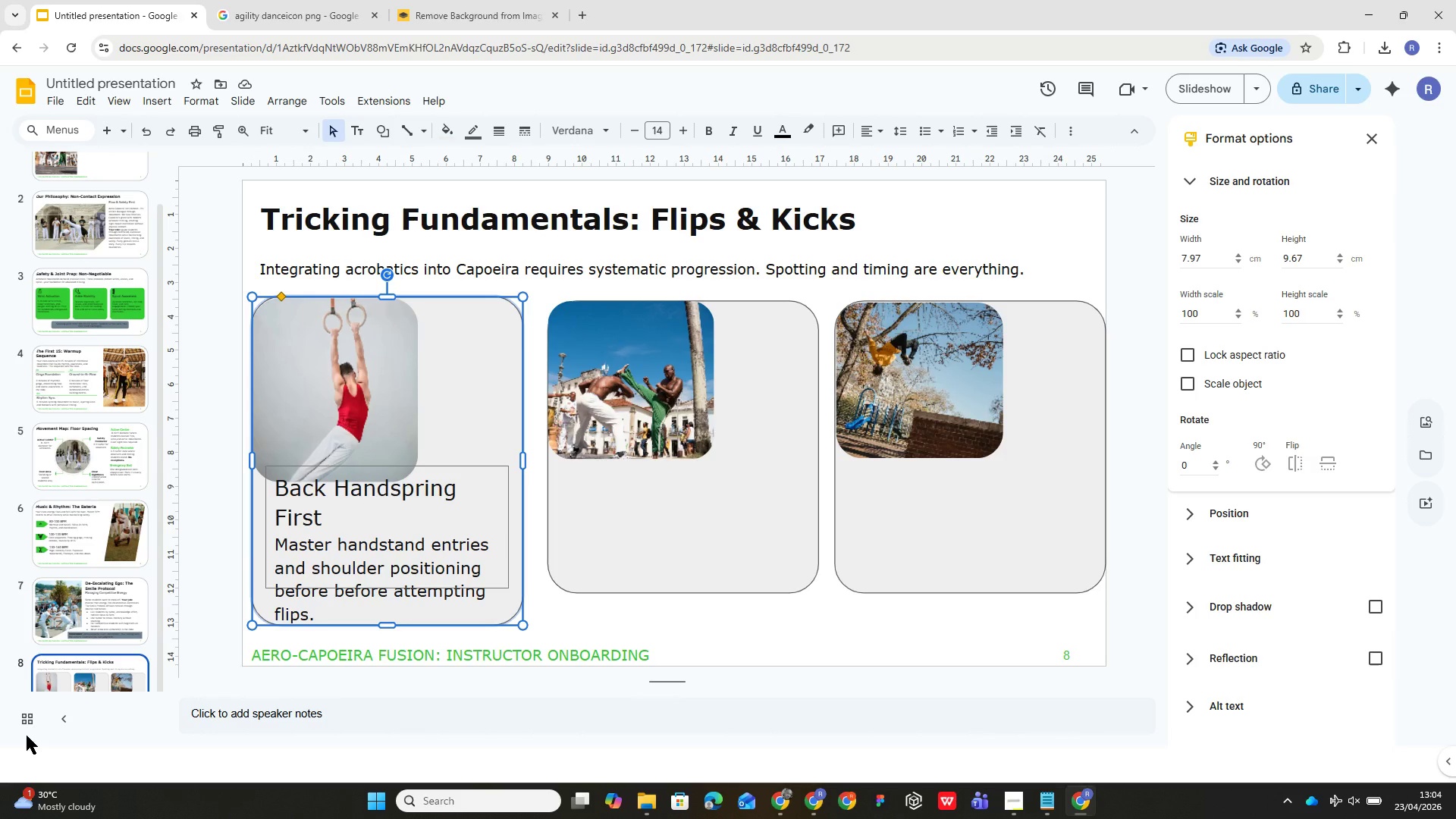 
wait(10.39)
 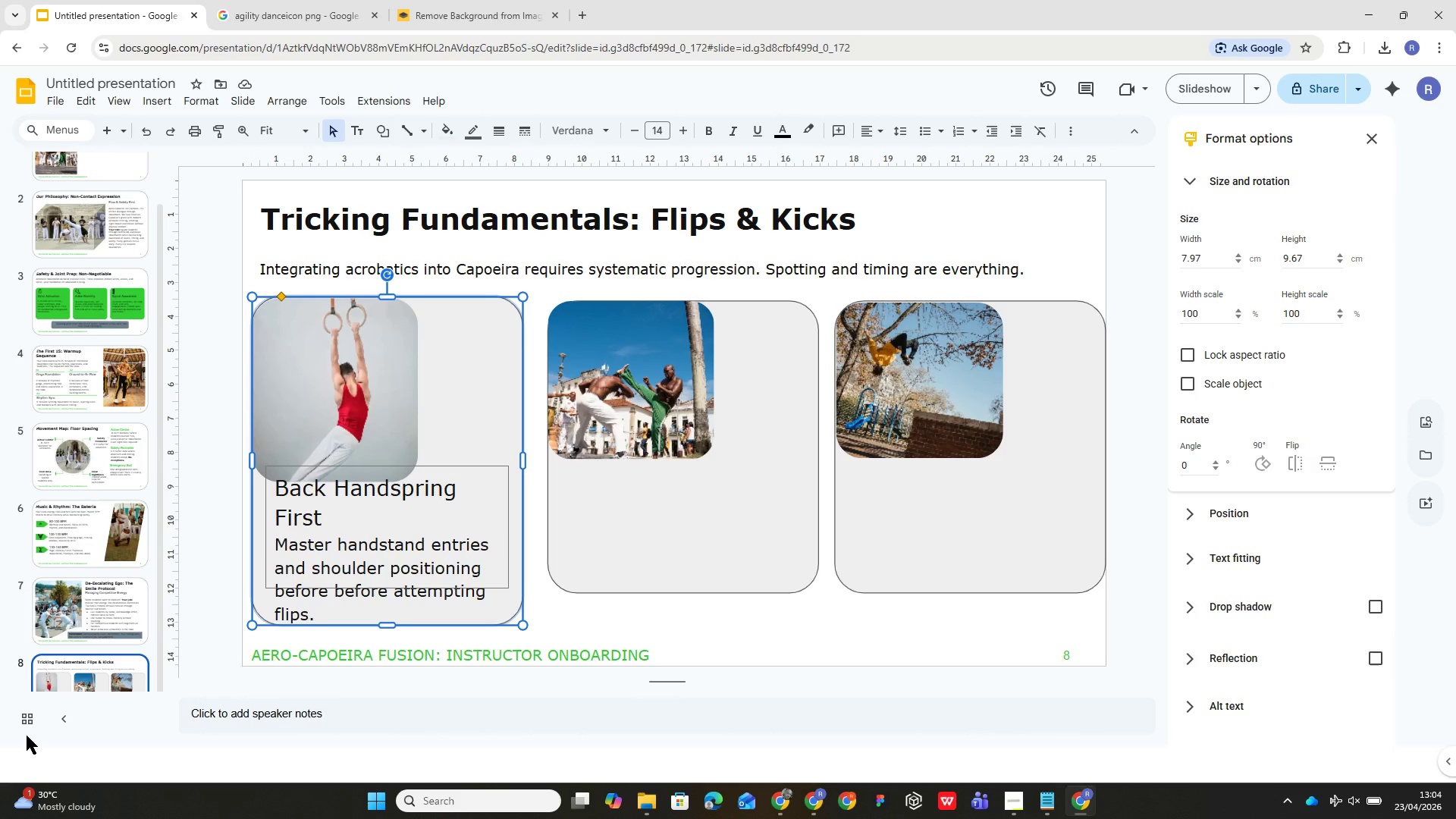 
left_click([391, 623])
 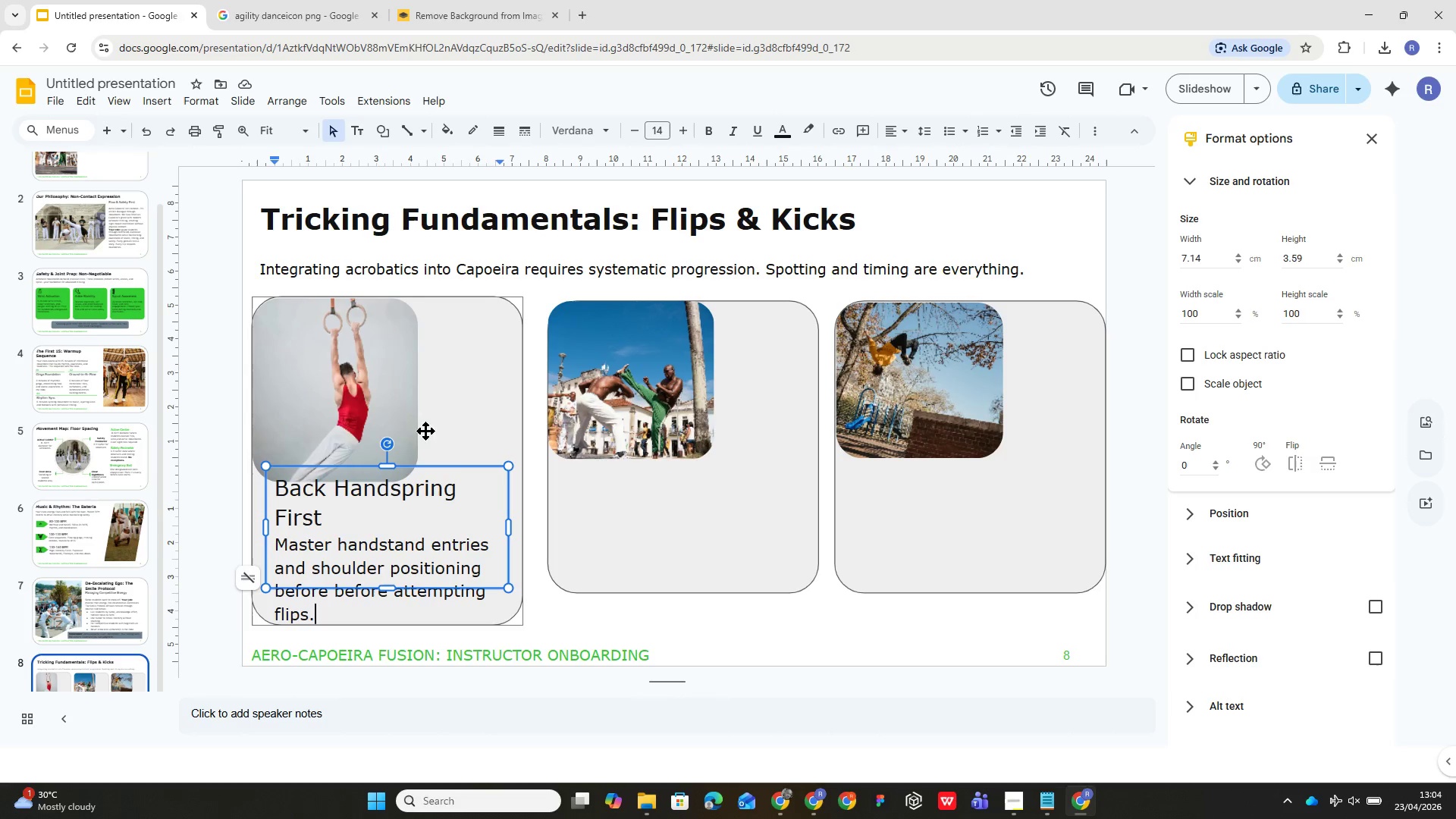 
left_click([436, 428])
 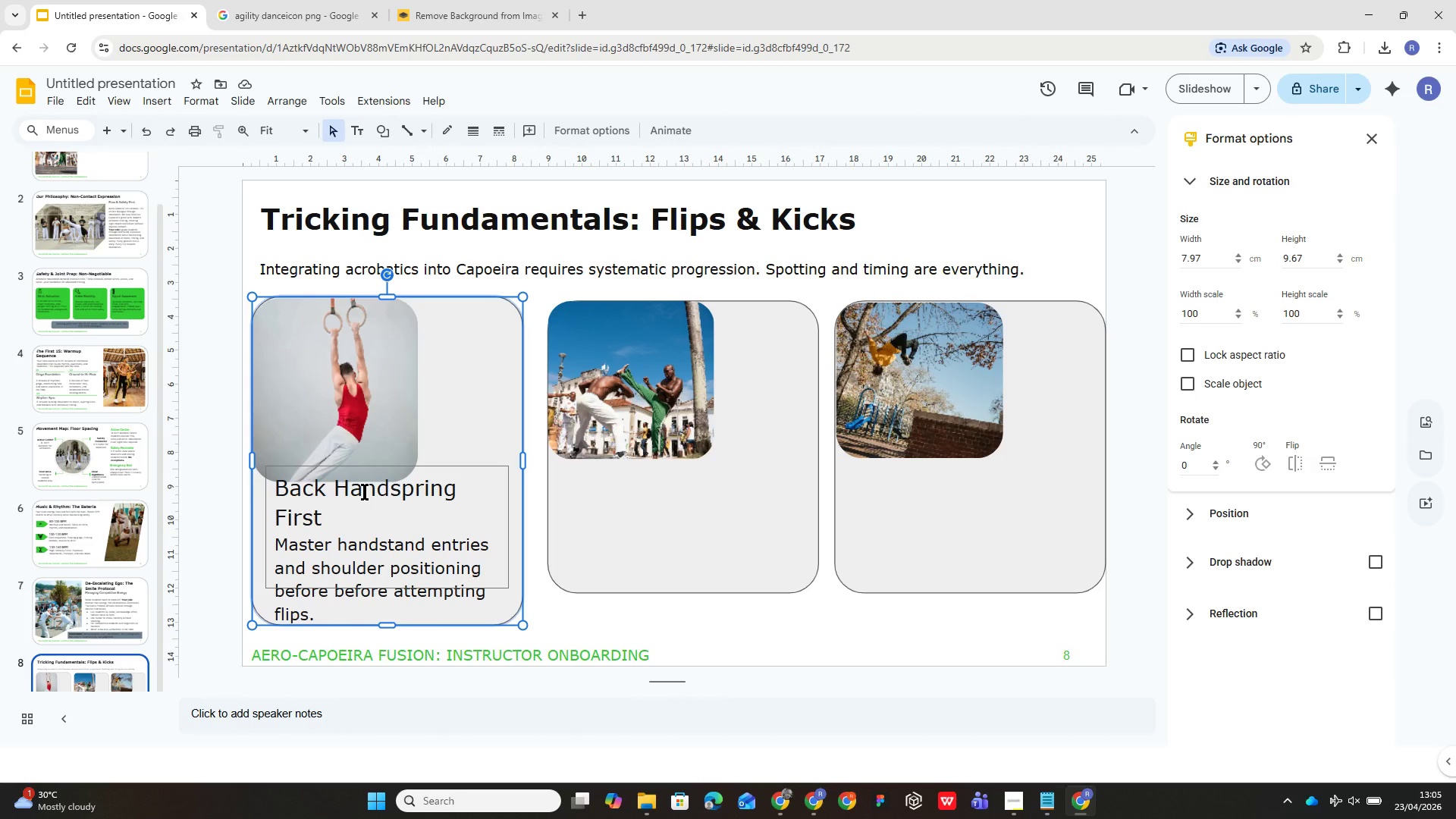 
left_click([366, 519])
 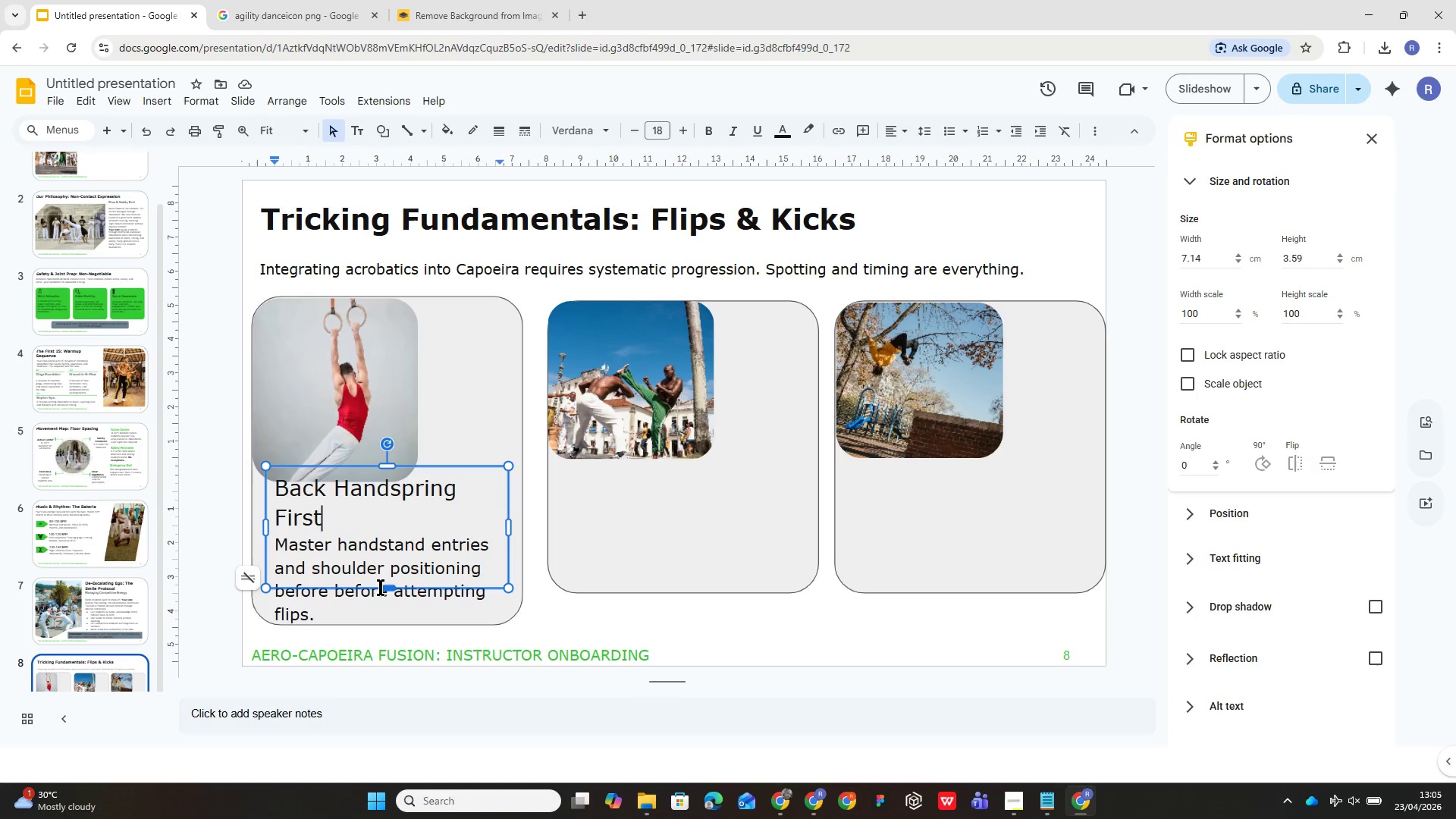 
left_click_drag(start_coordinate=[381, 587], to_coordinate=[378, 622])
 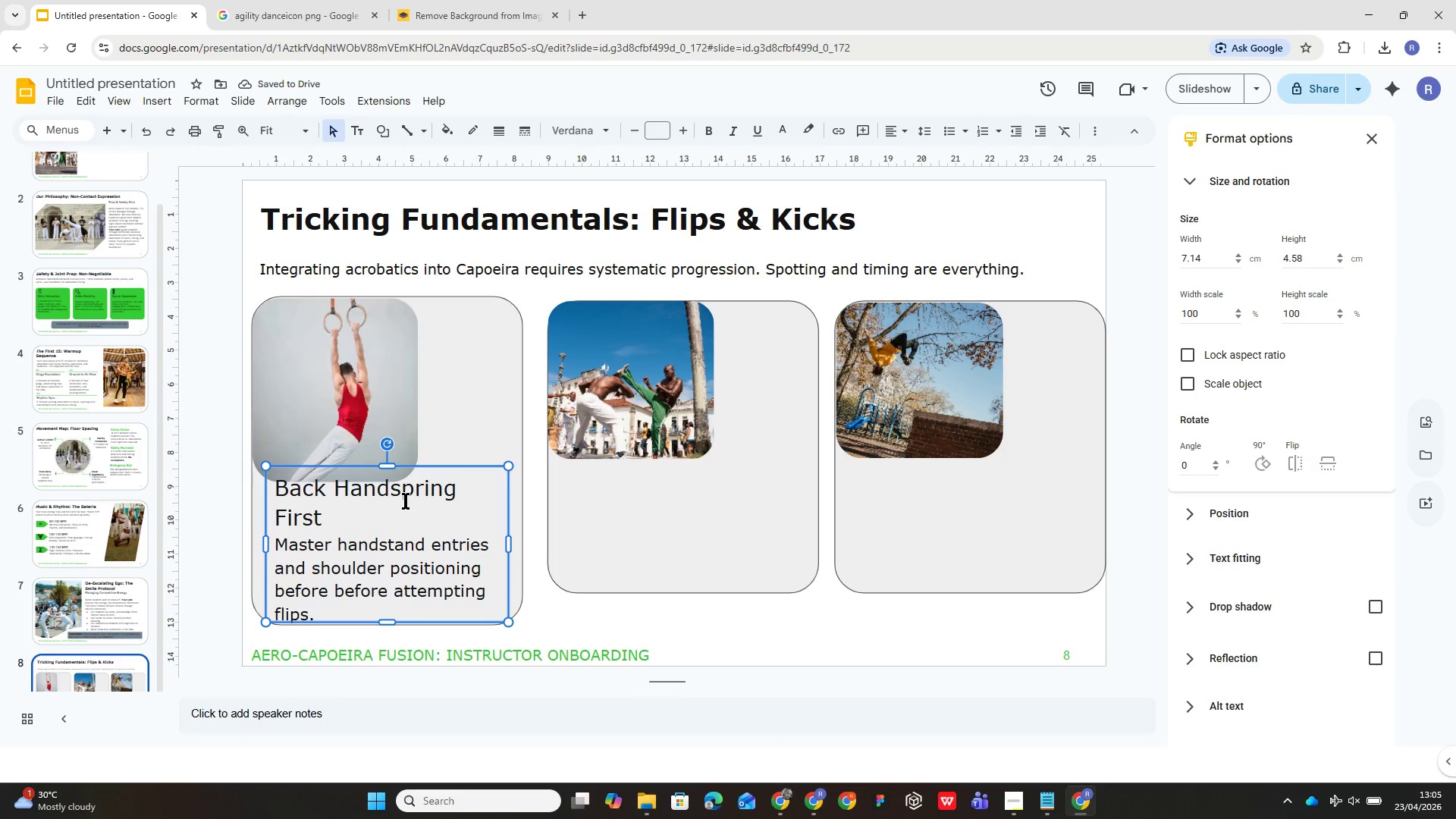 
left_click([450, 450])
 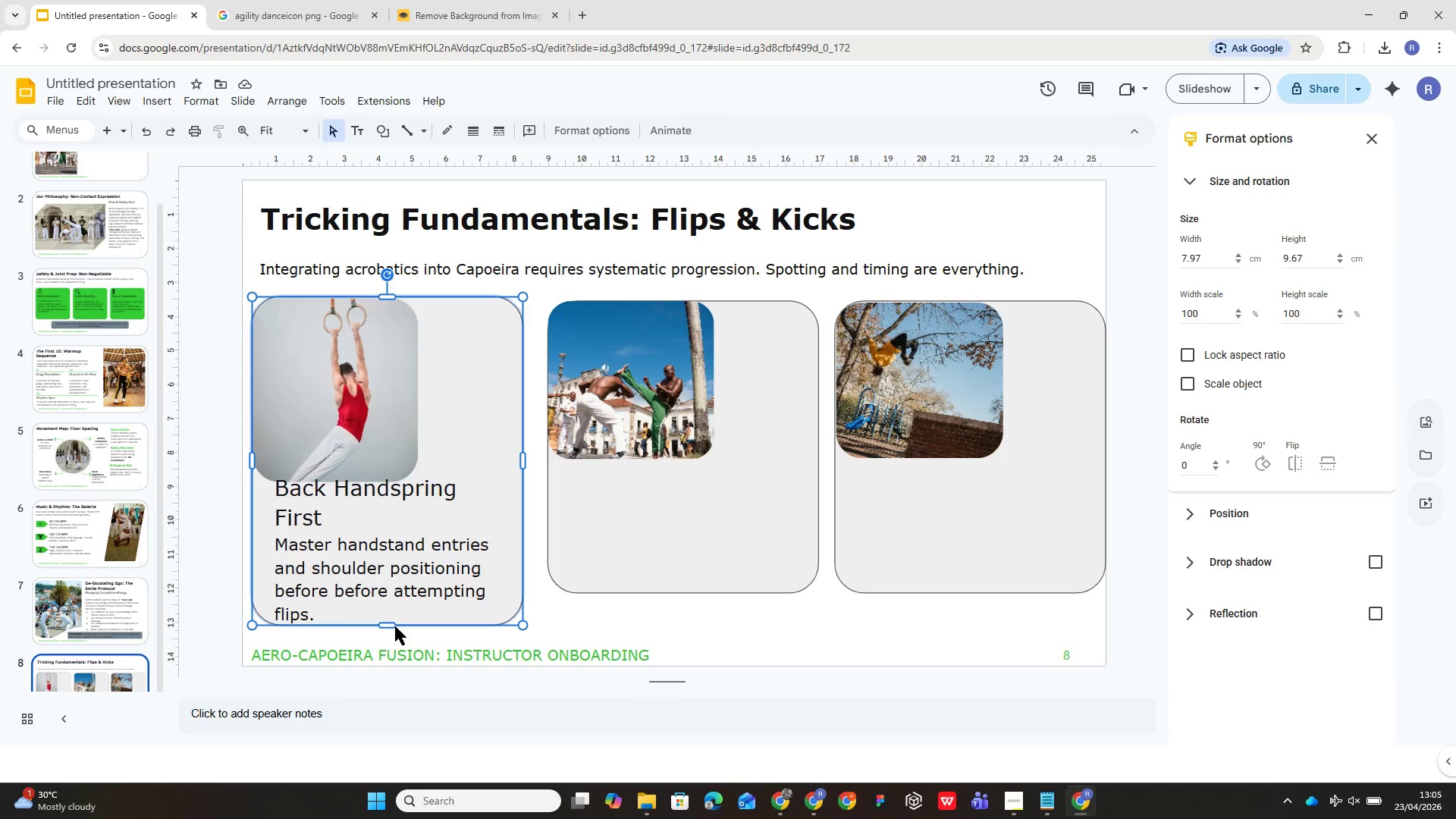 
left_click_drag(start_coordinate=[388, 623], to_coordinate=[393, 635])
 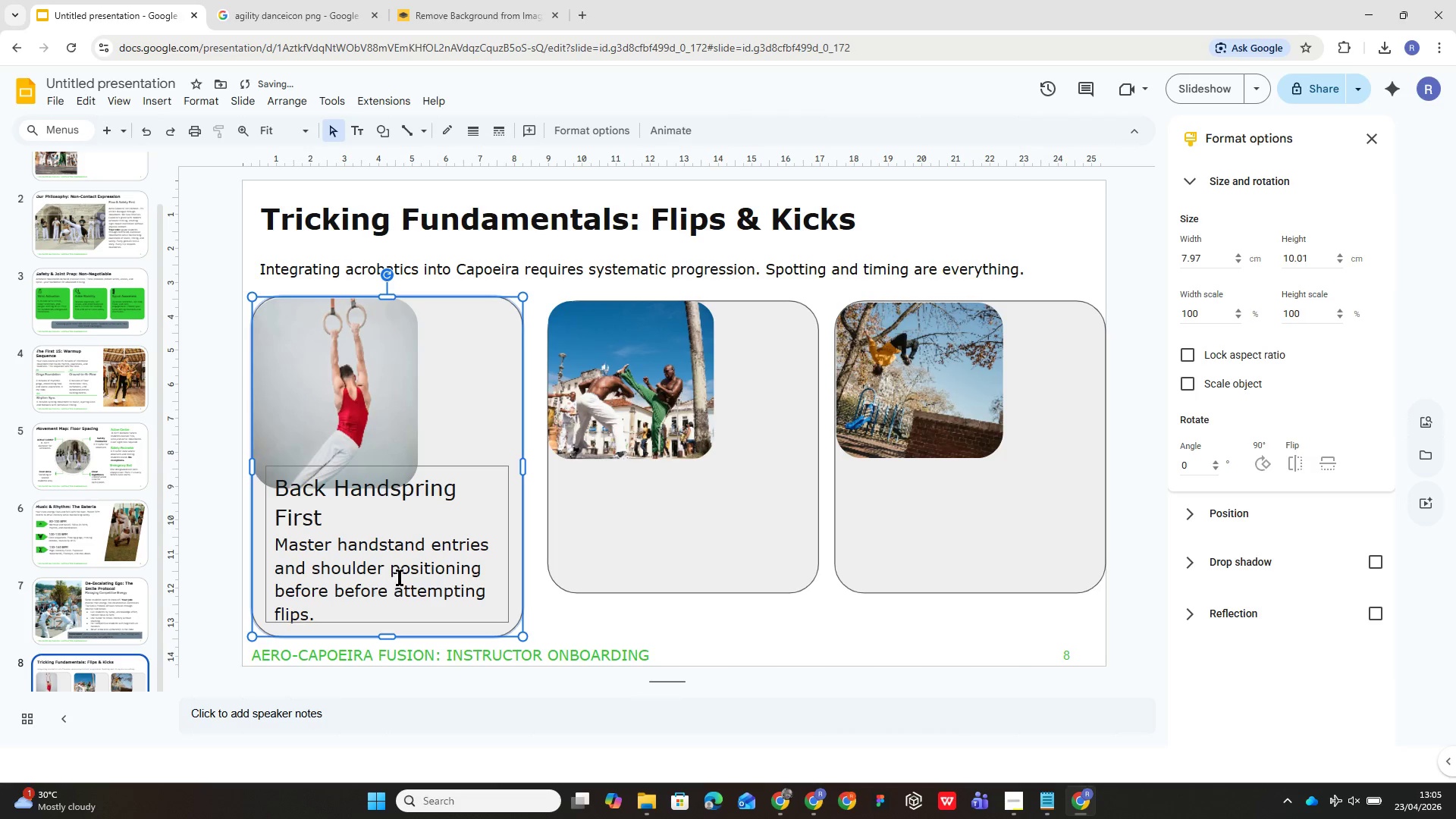 
left_click([400, 575])
 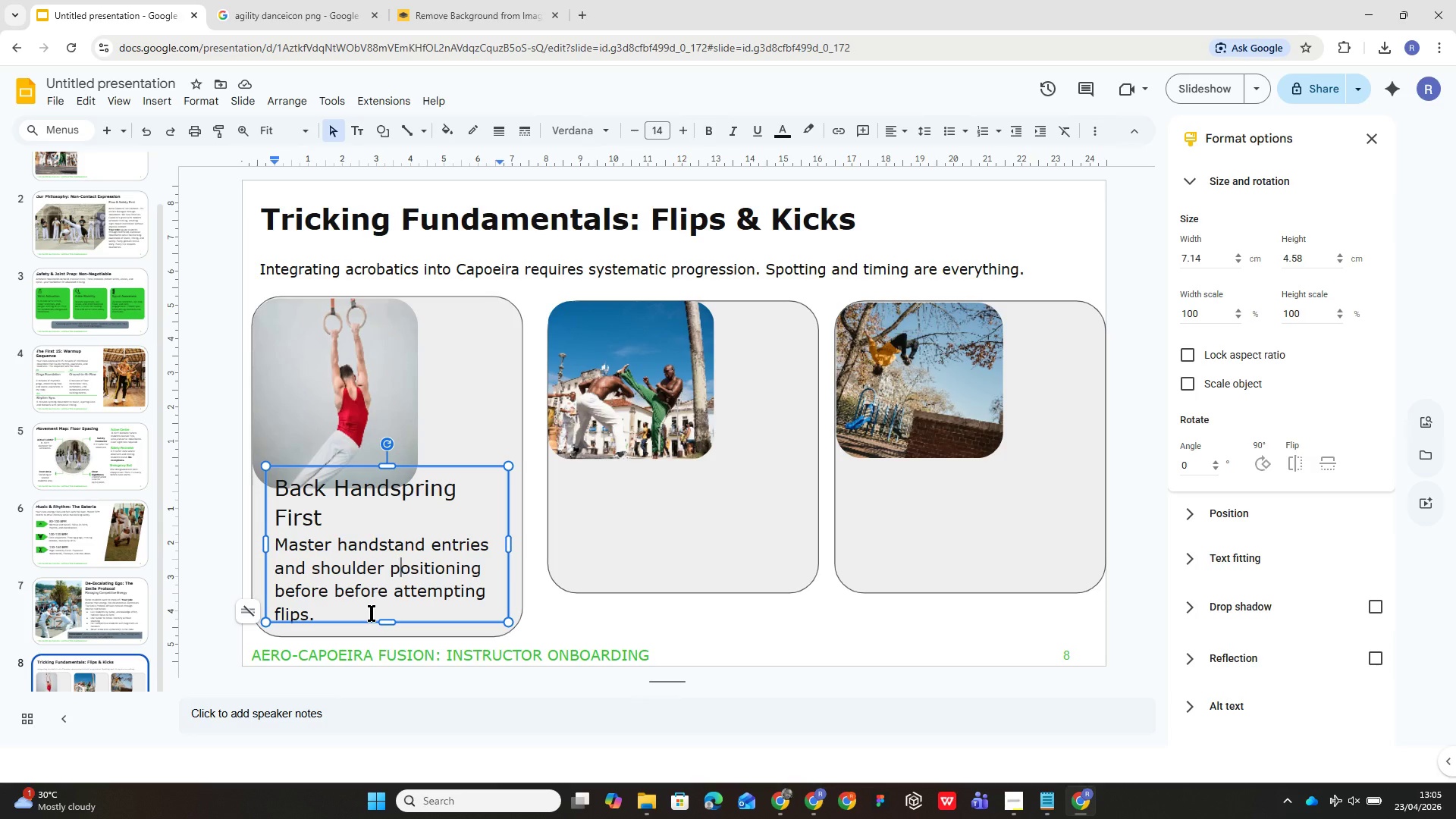 
wait(13.62)
 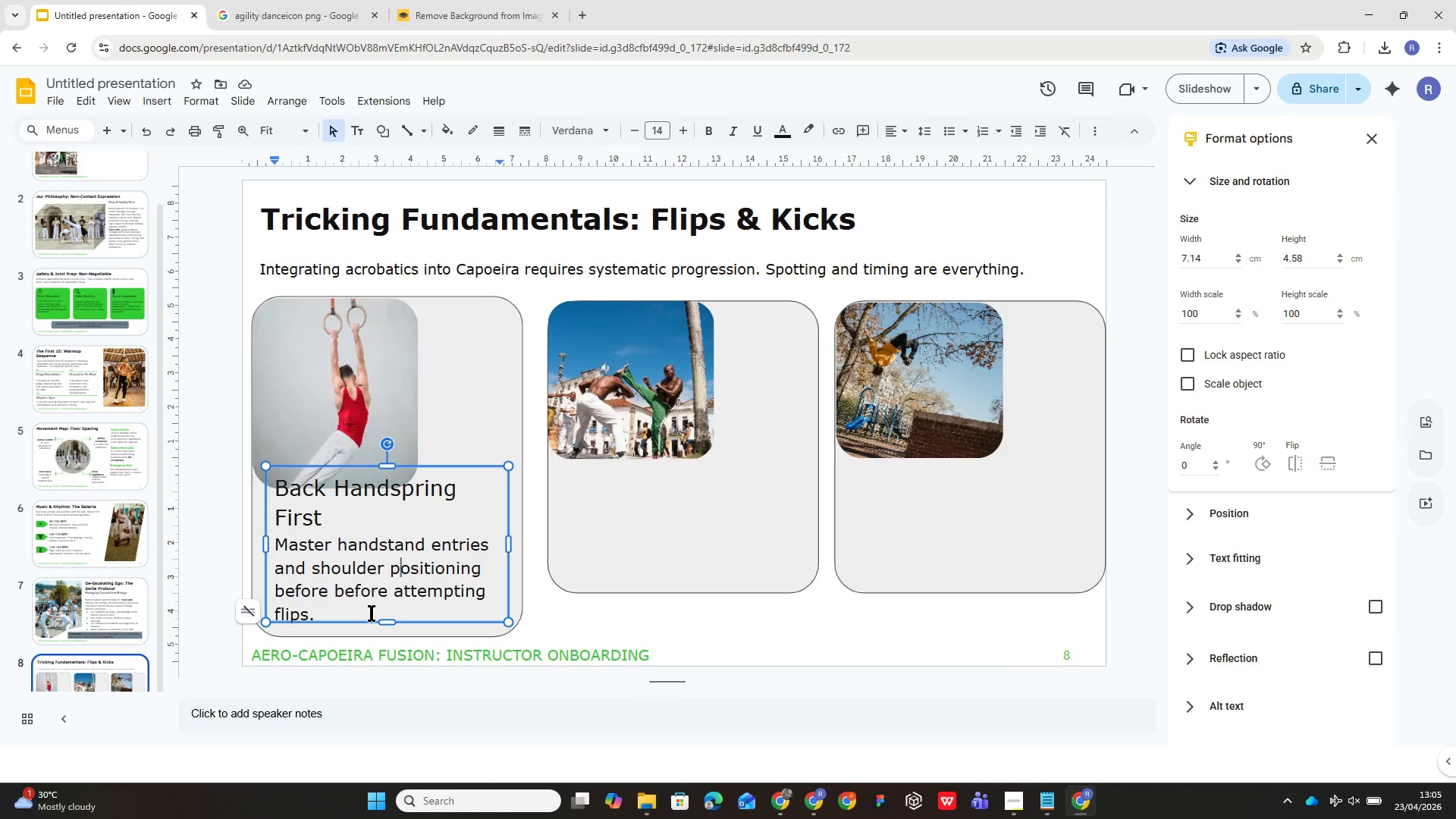 
left_click_drag(start_coordinate=[393, 623], to_coordinate=[394, 631])
 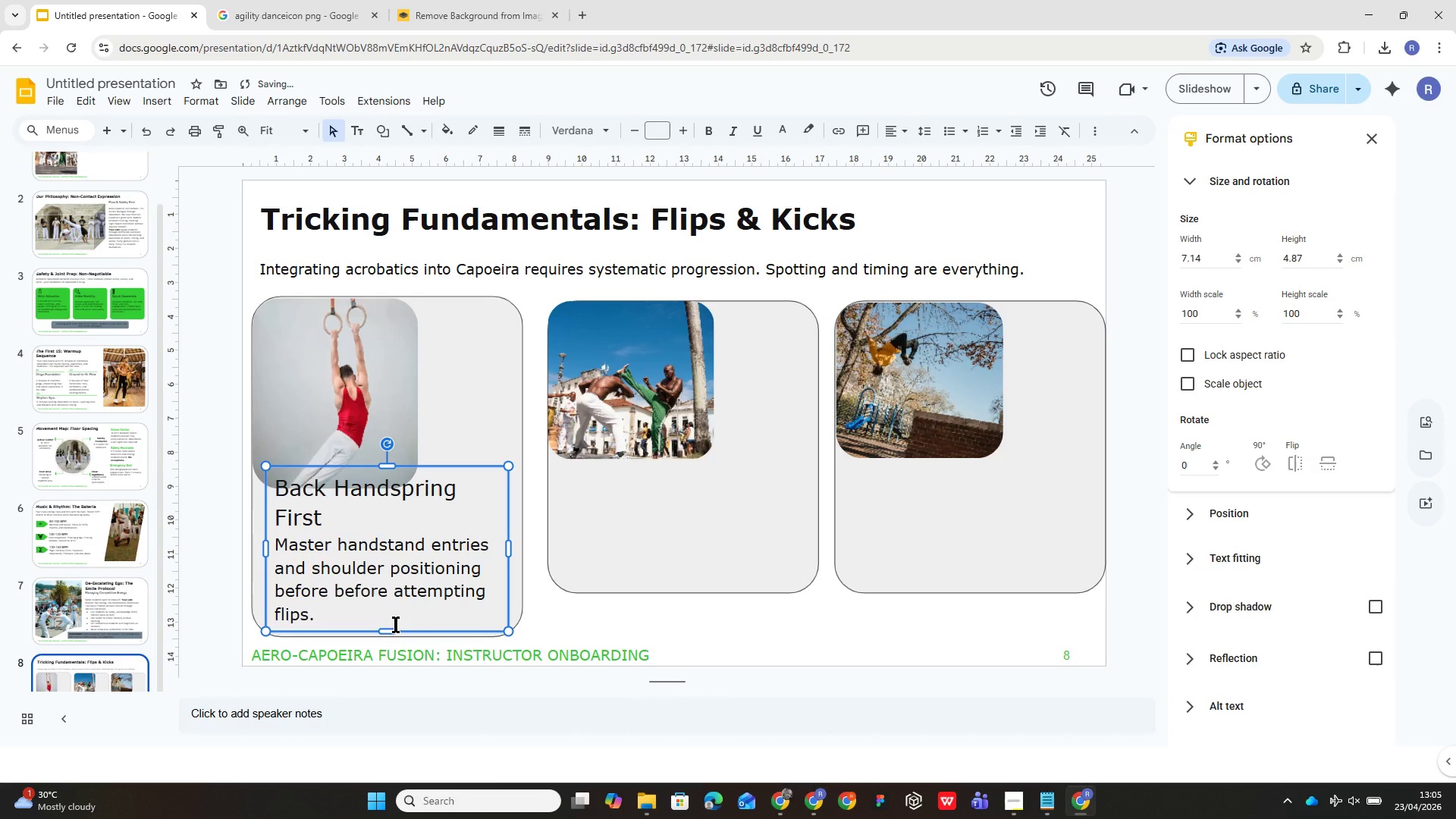 
left_click([396, 624])
 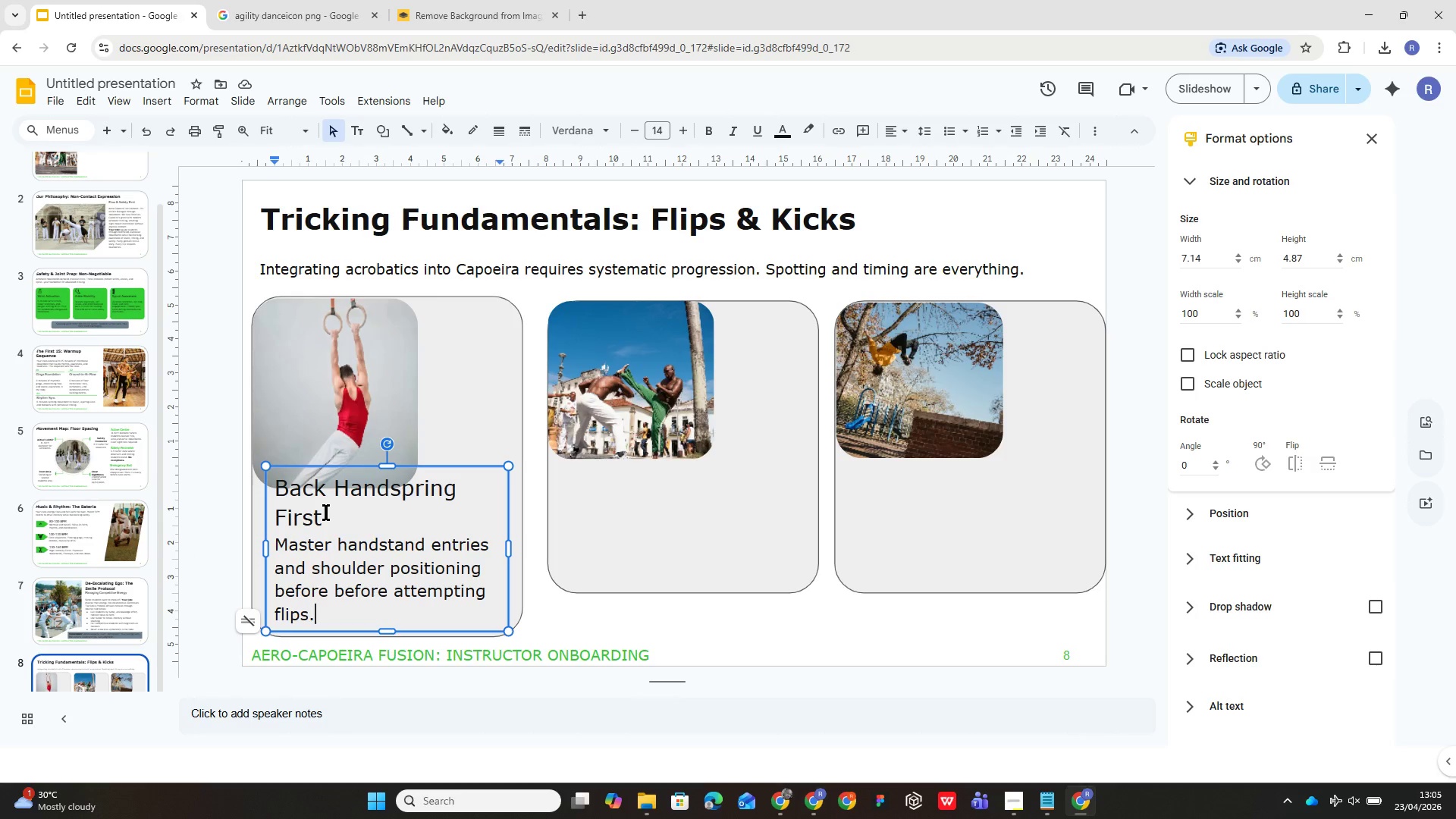 
wait(7.7)
 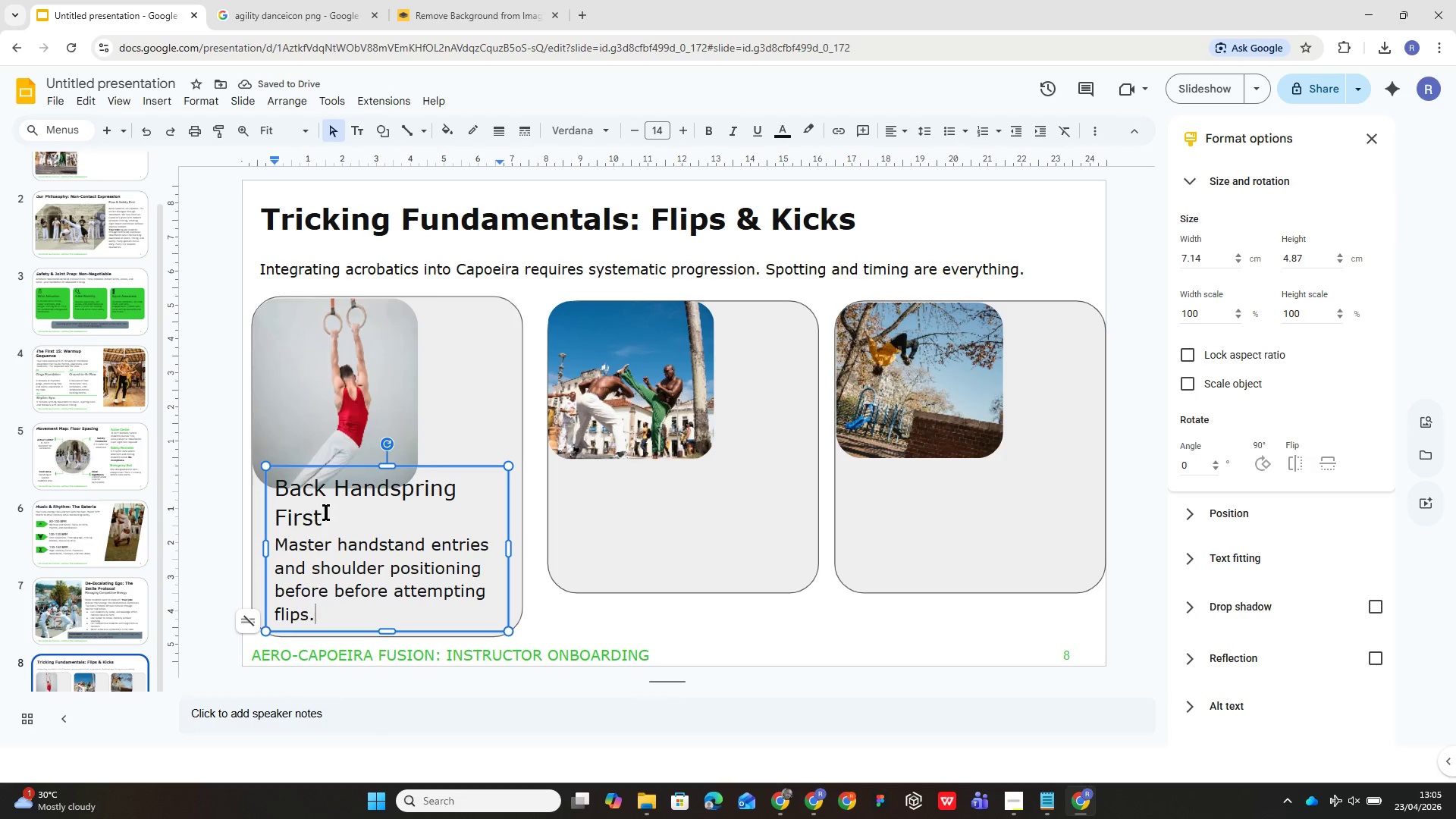 
key(Control+A)
 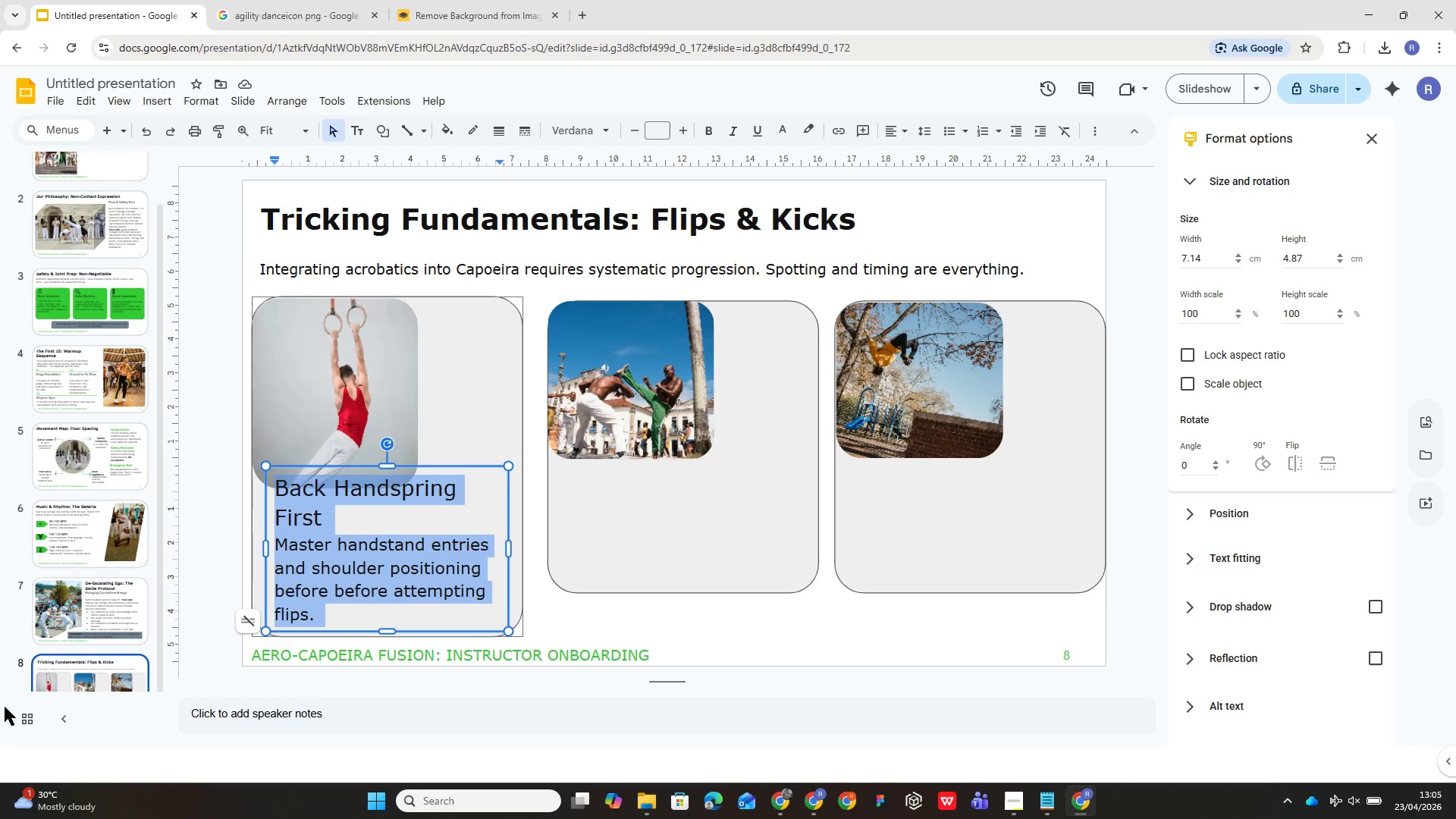 
wait(20.47)
 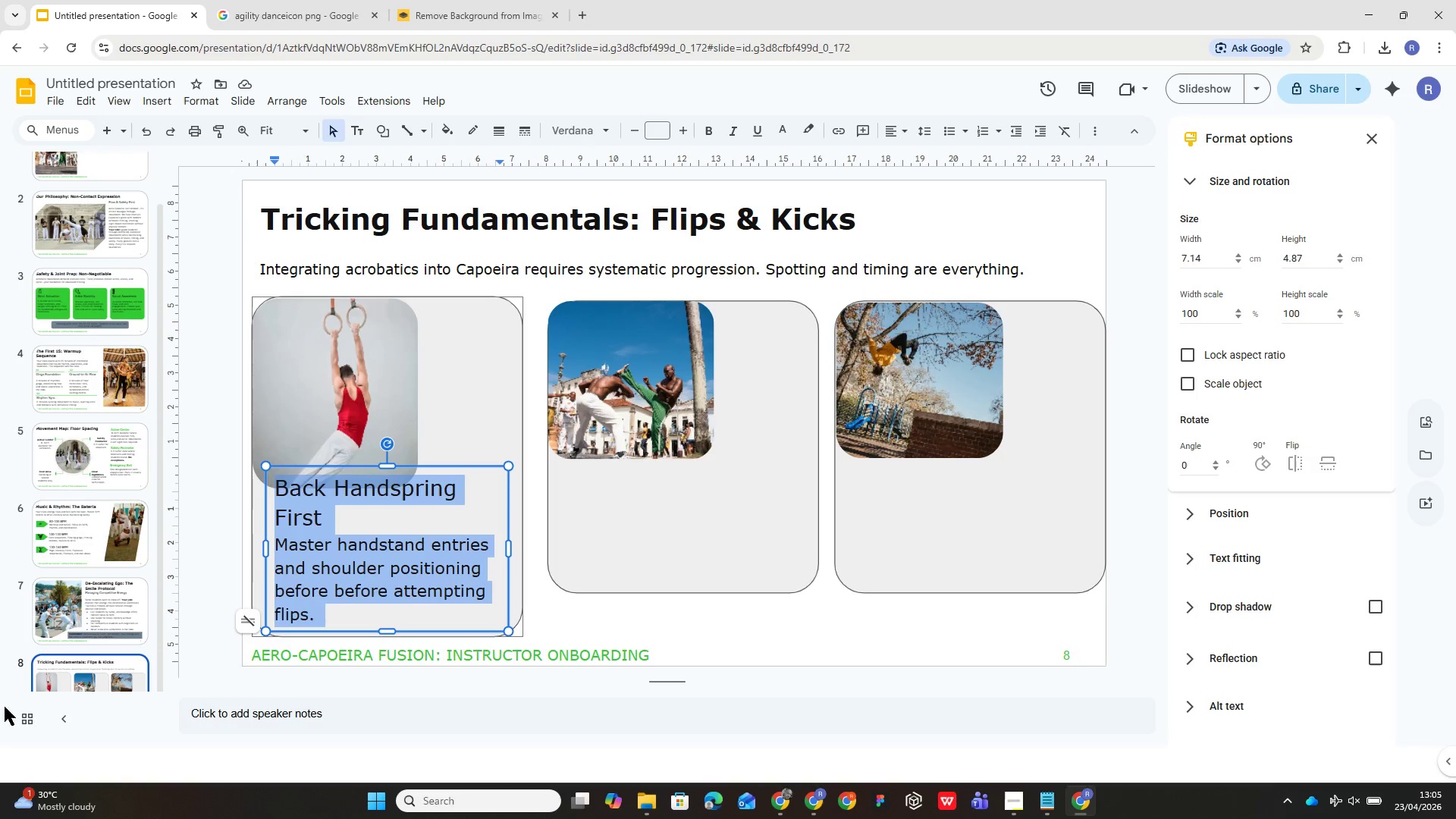 
left_click([416, 424])
 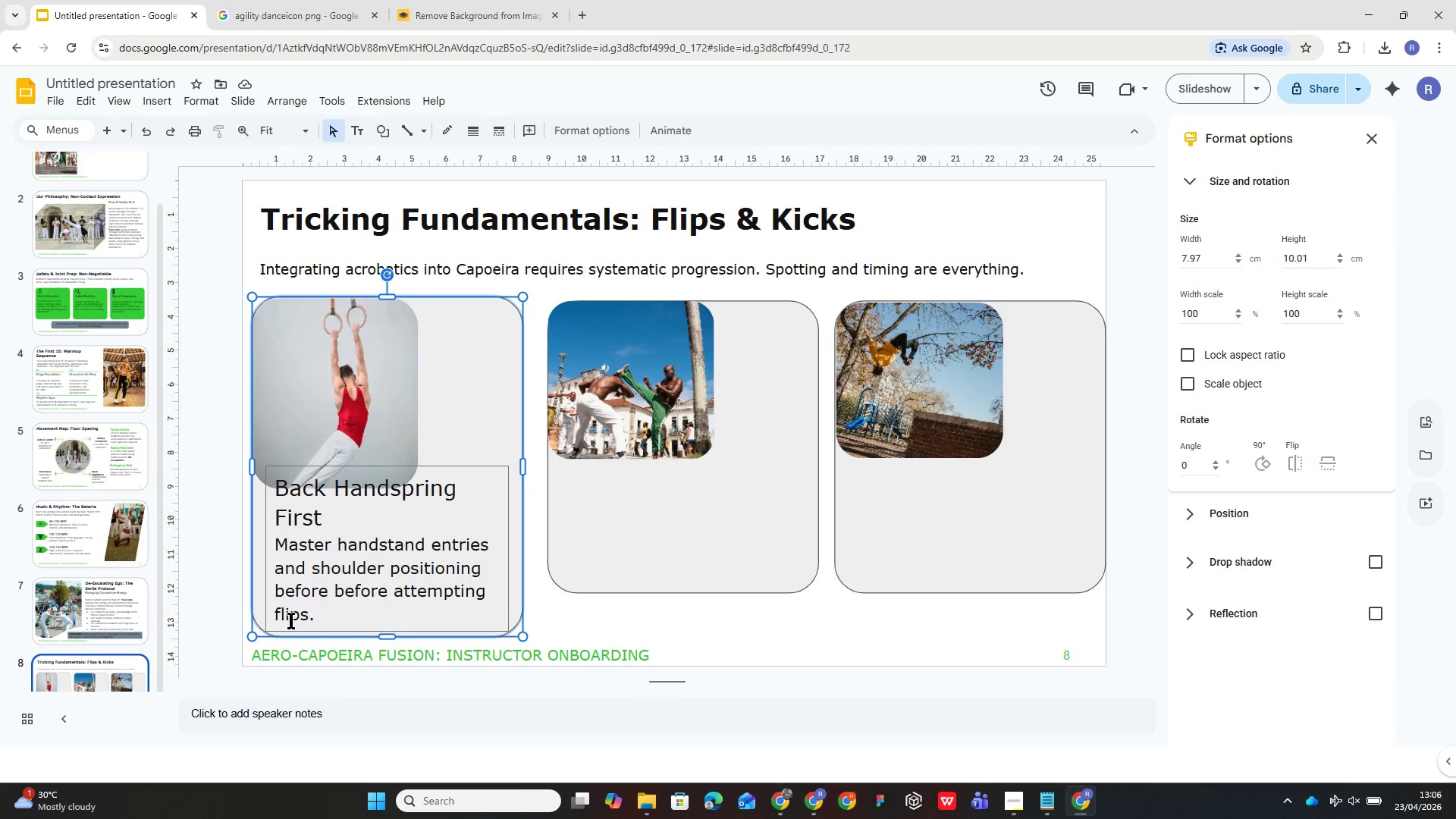 
wait(35.86)
 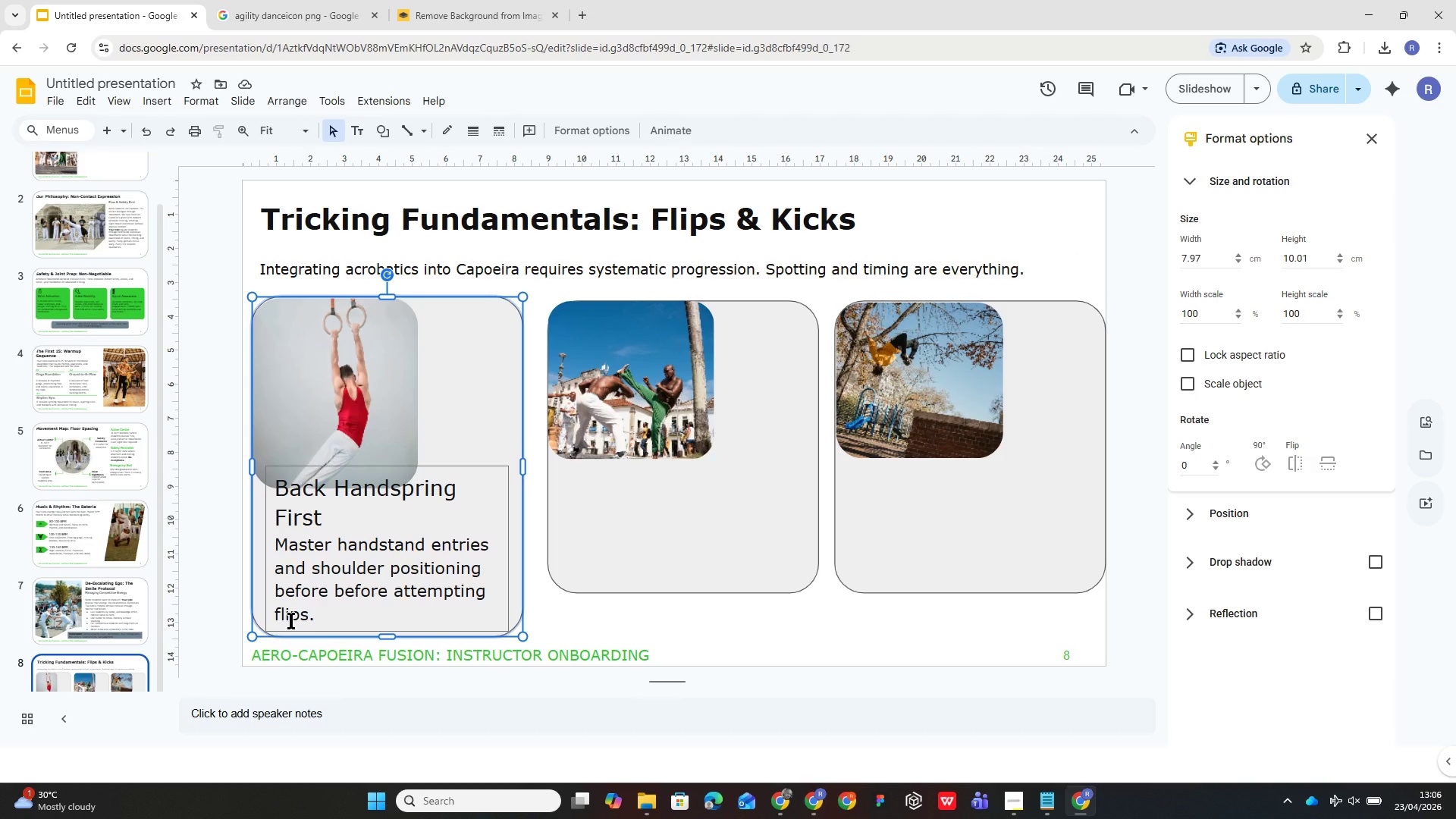 
left_click([355, 398])
 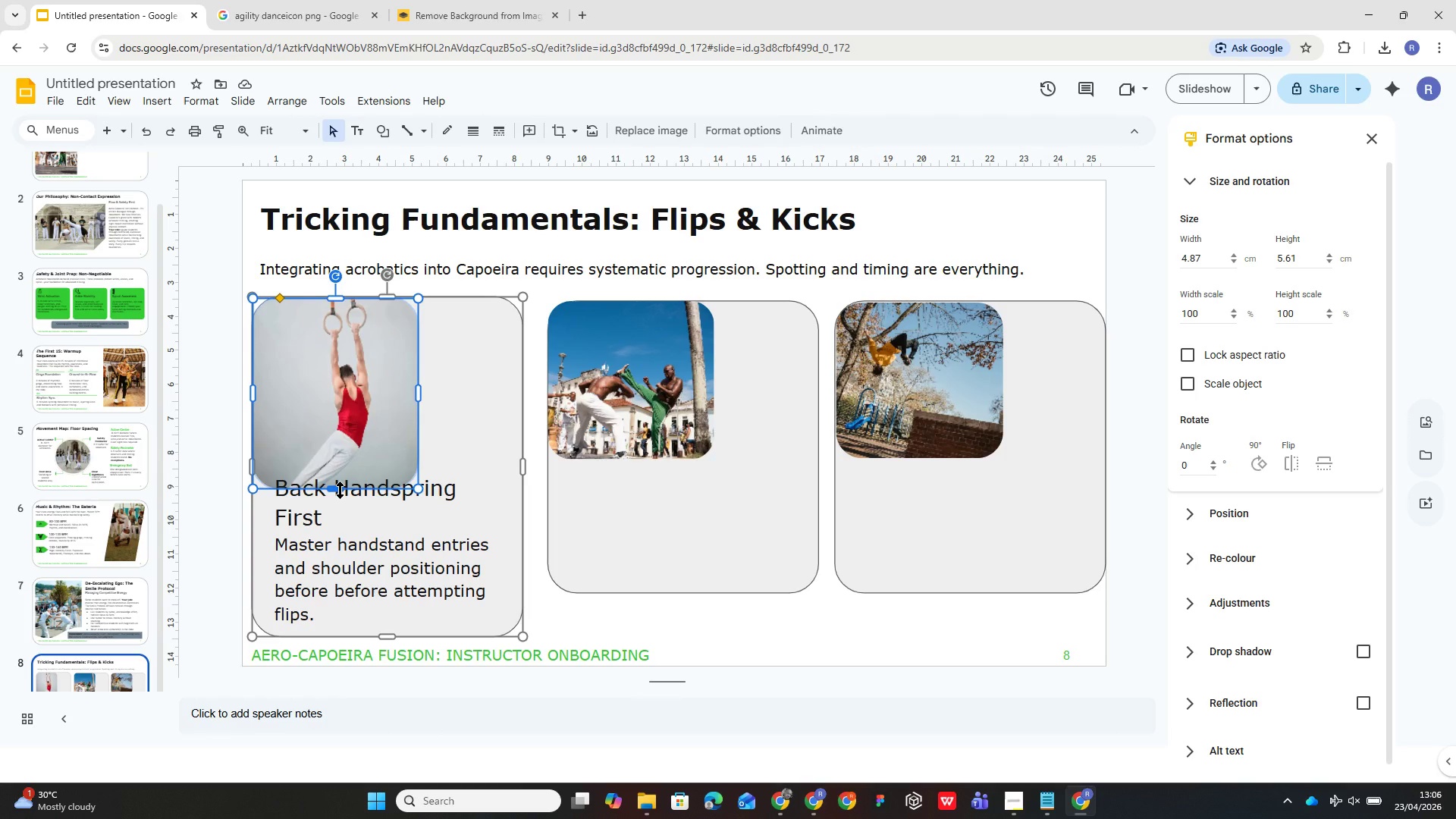 
left_click_drag(start_coordinate=[340, 490], to_coordinate=[368, 460])
 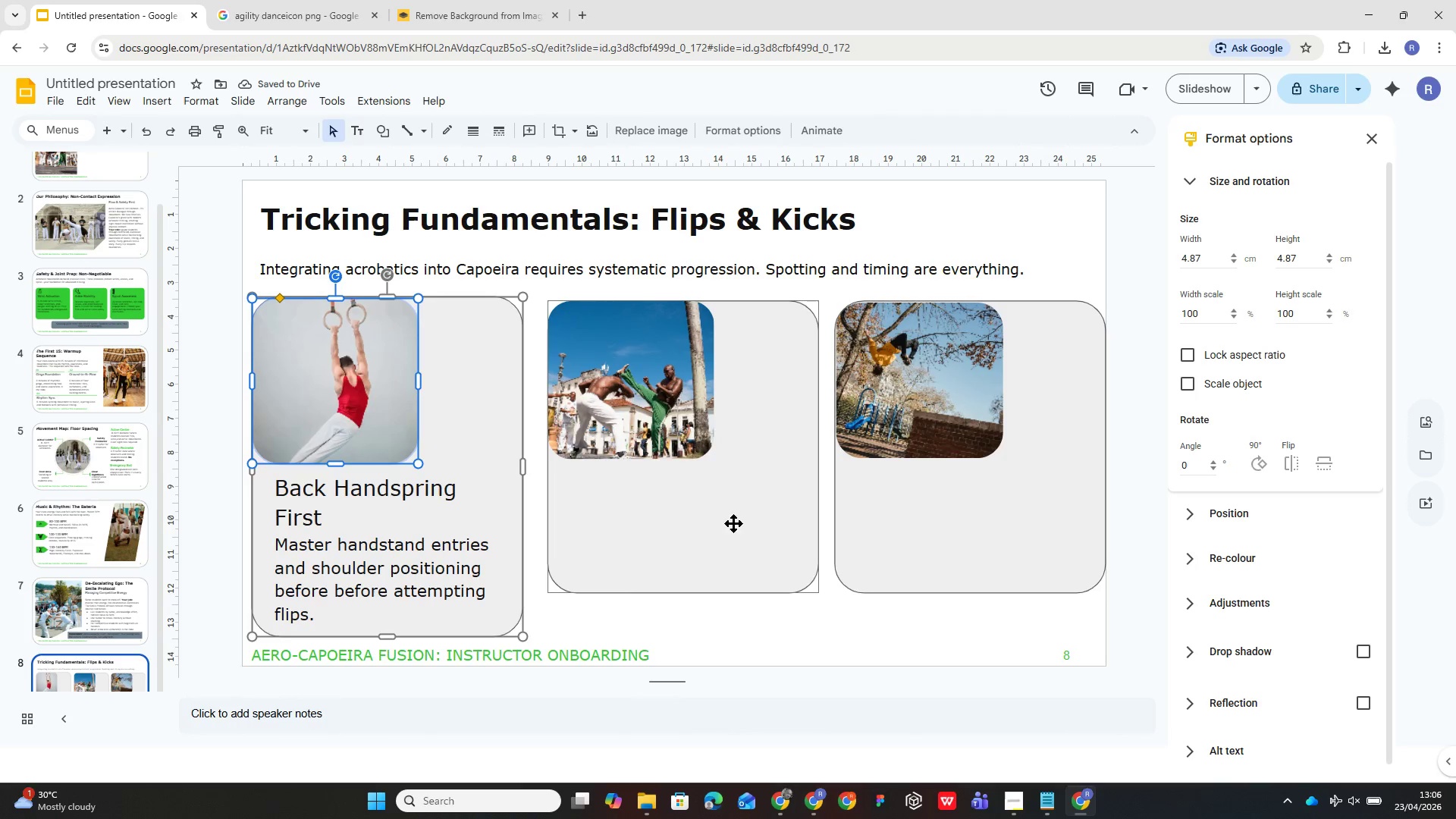 
left_click([656, 563])
 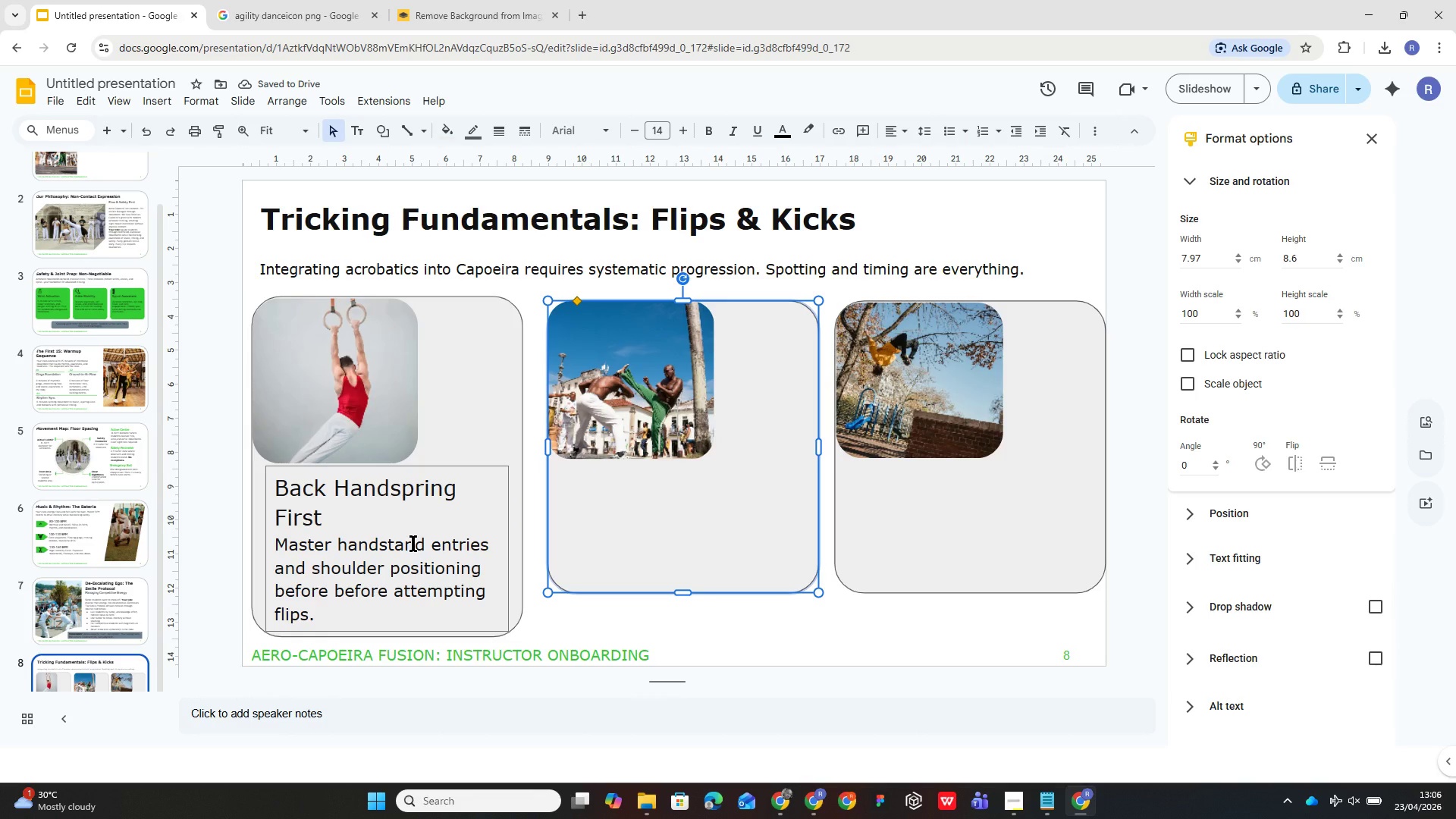 
left_click([413, 543])
 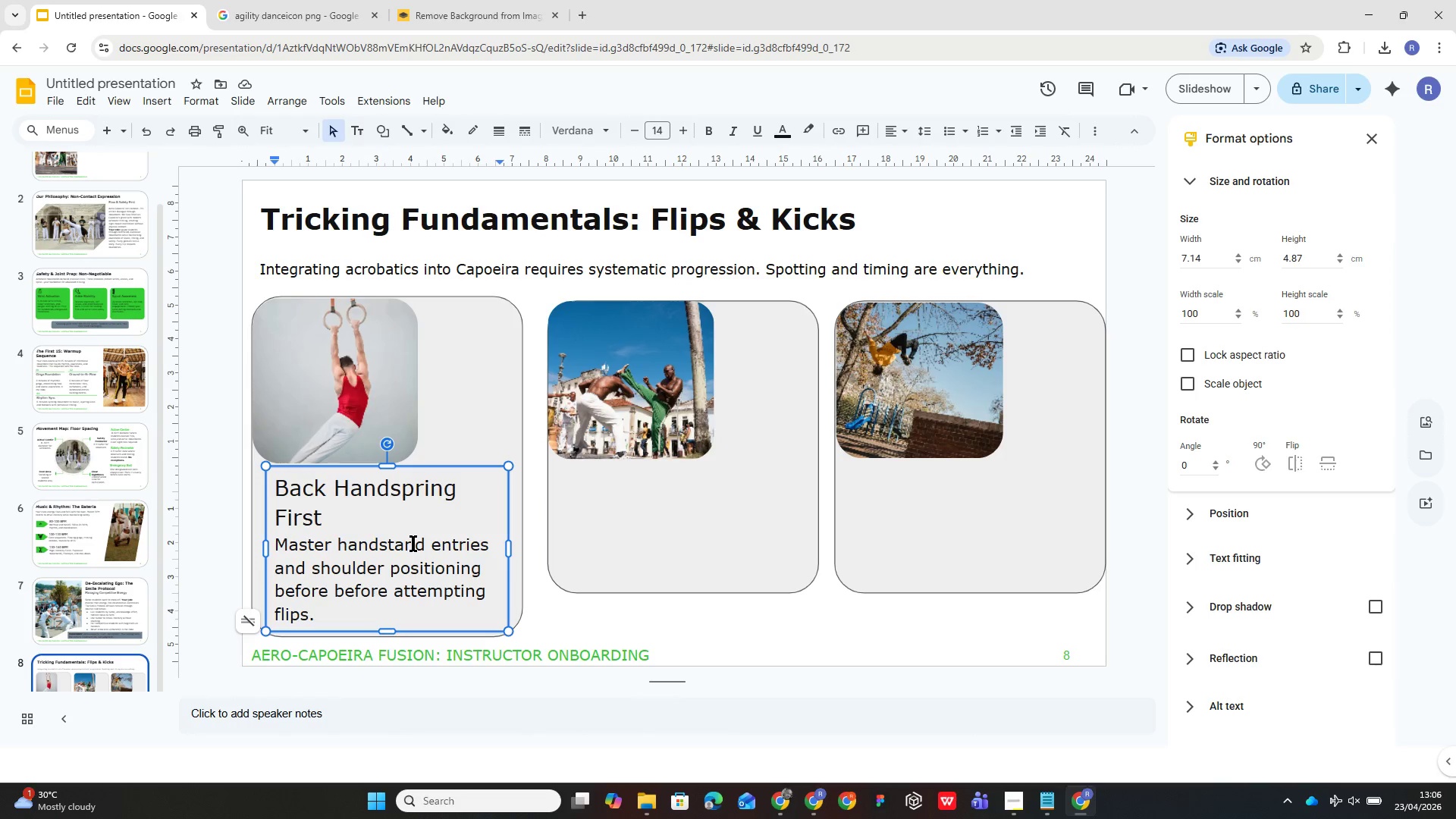 
key(Control+A)
 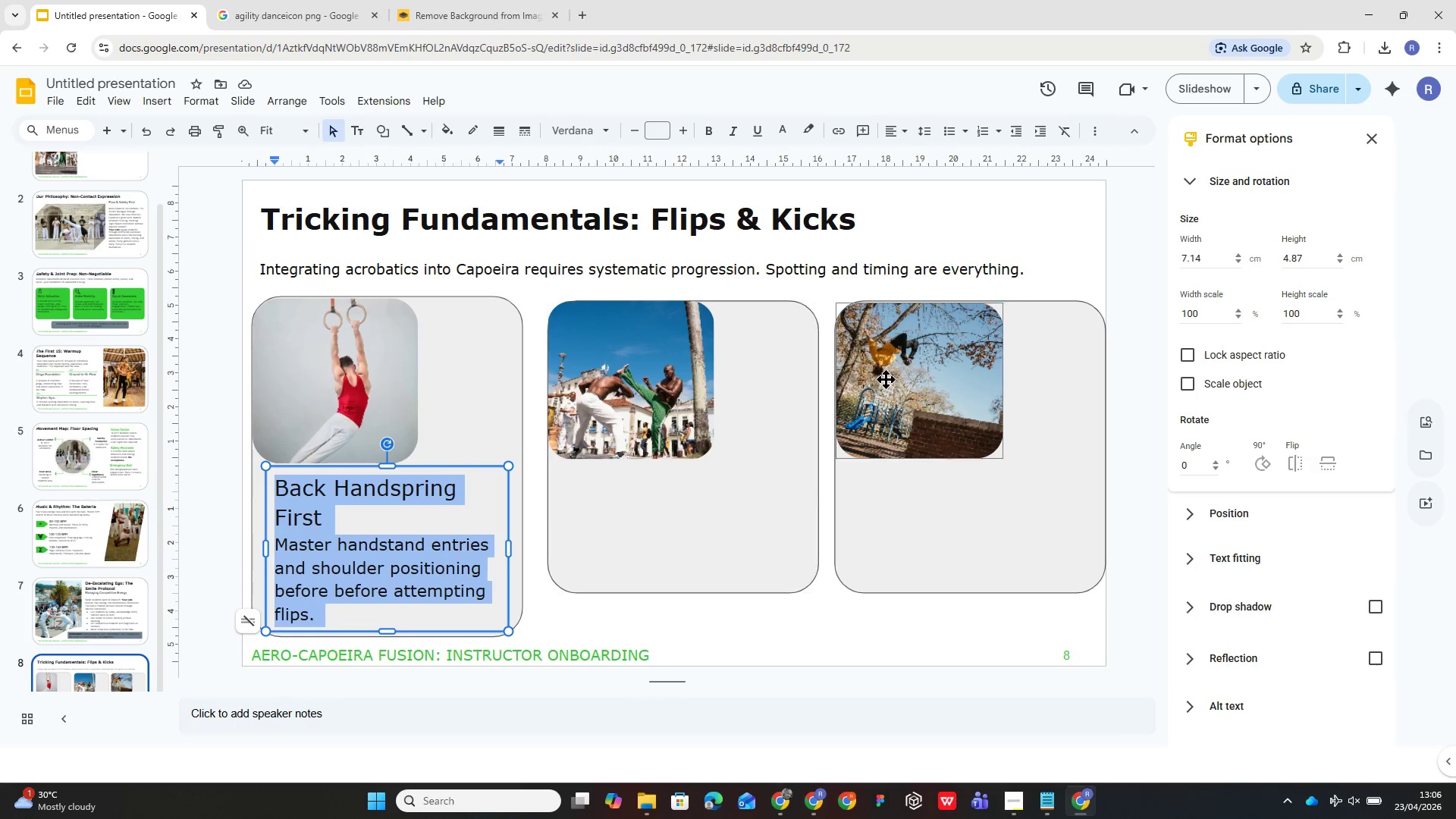 
wait(5.08)
 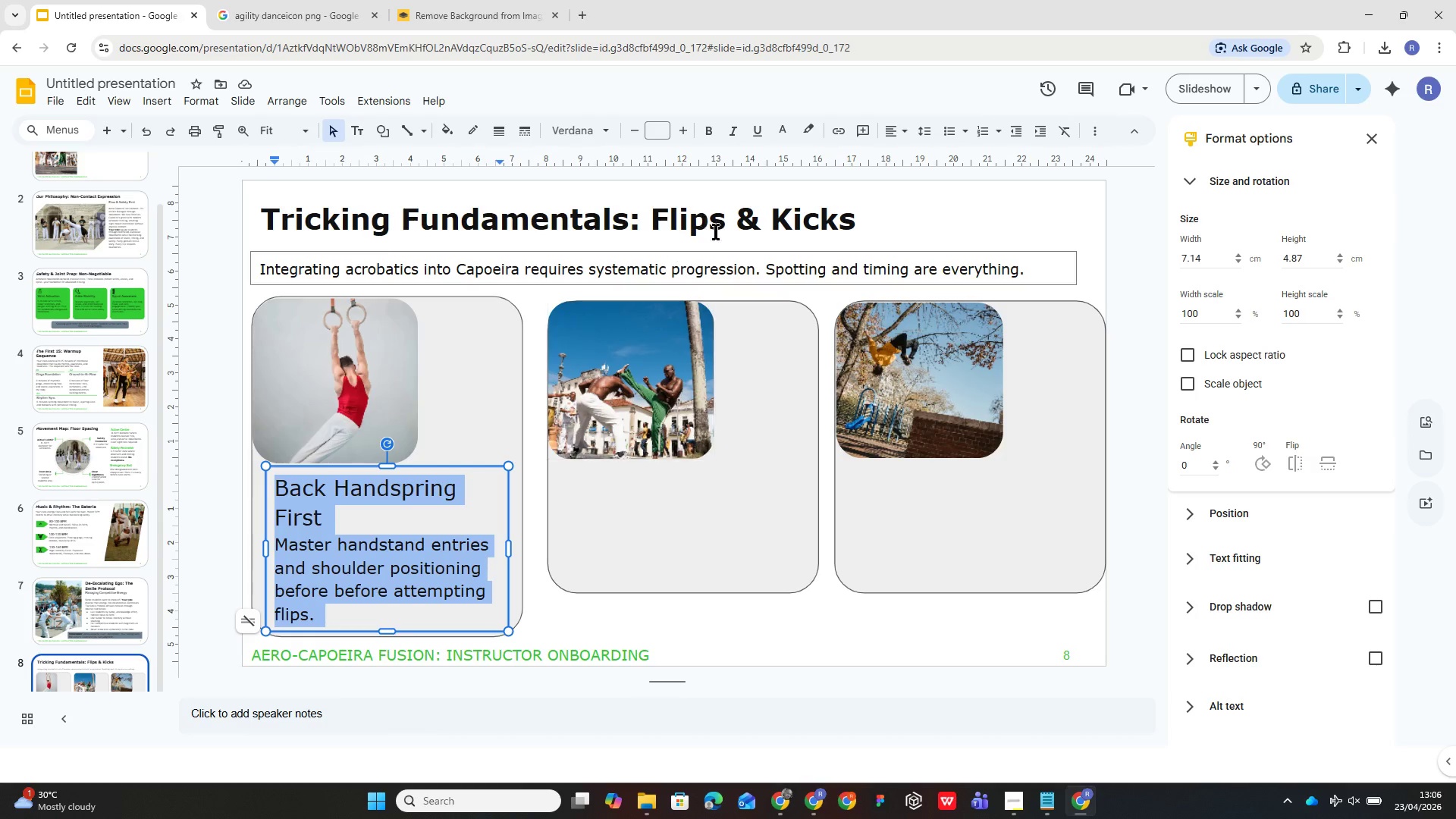 
left_click([699, 538])
 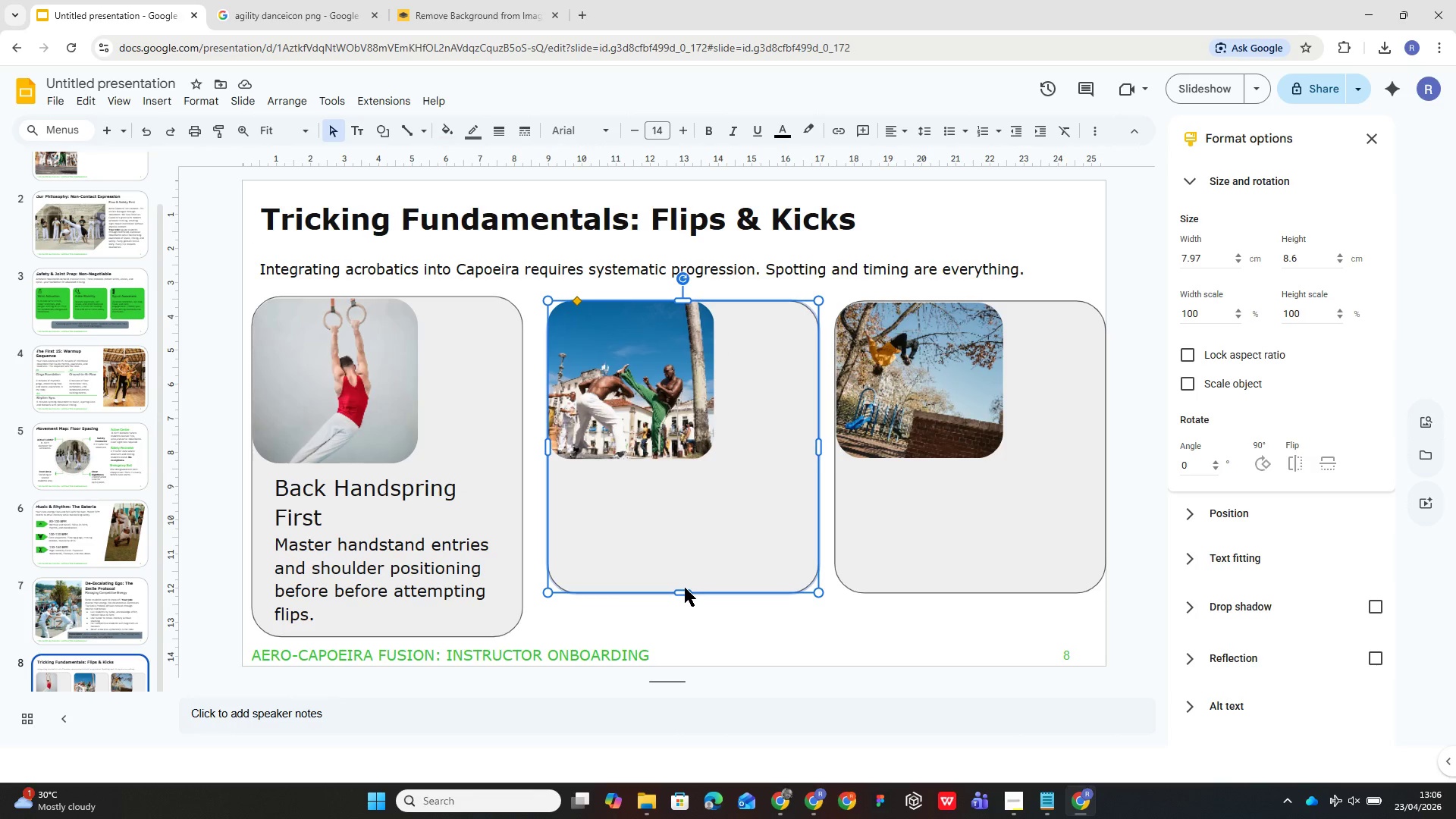 
left_click([684, 589])
 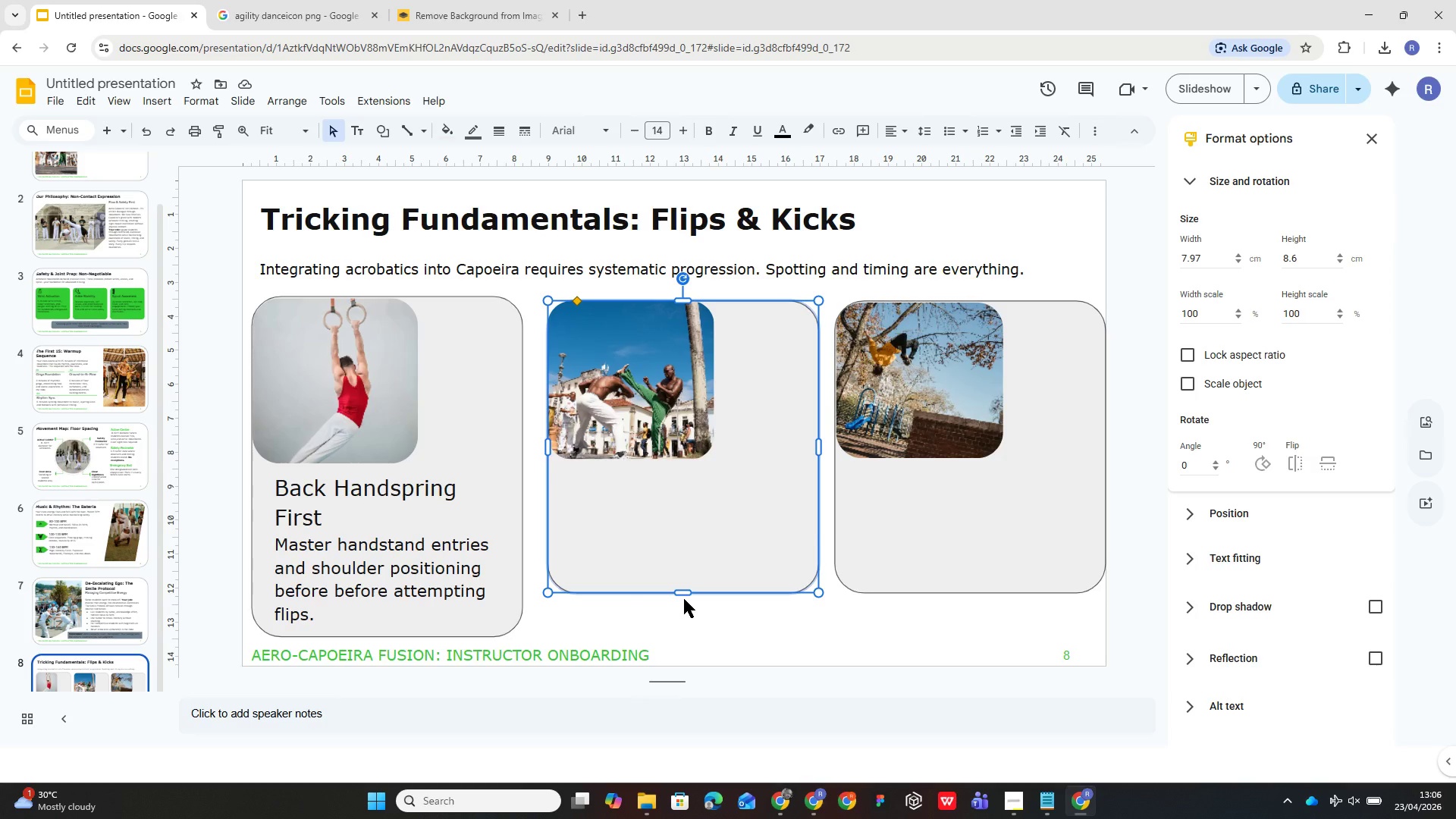 
left_click_drag(start_coordinate=[684, 591], to_coordinate=[678, 632])
 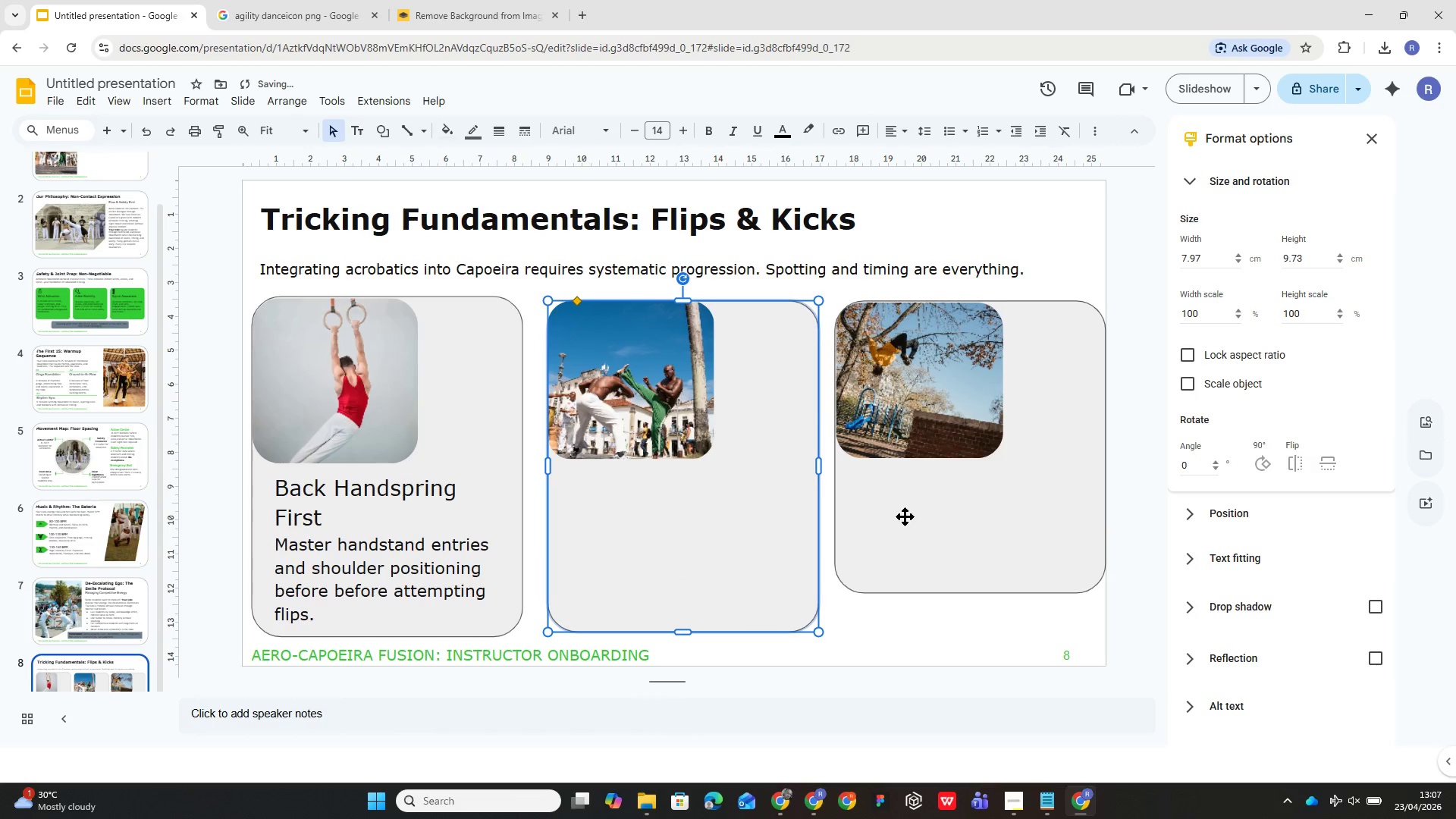 
left_click([912, 516])
 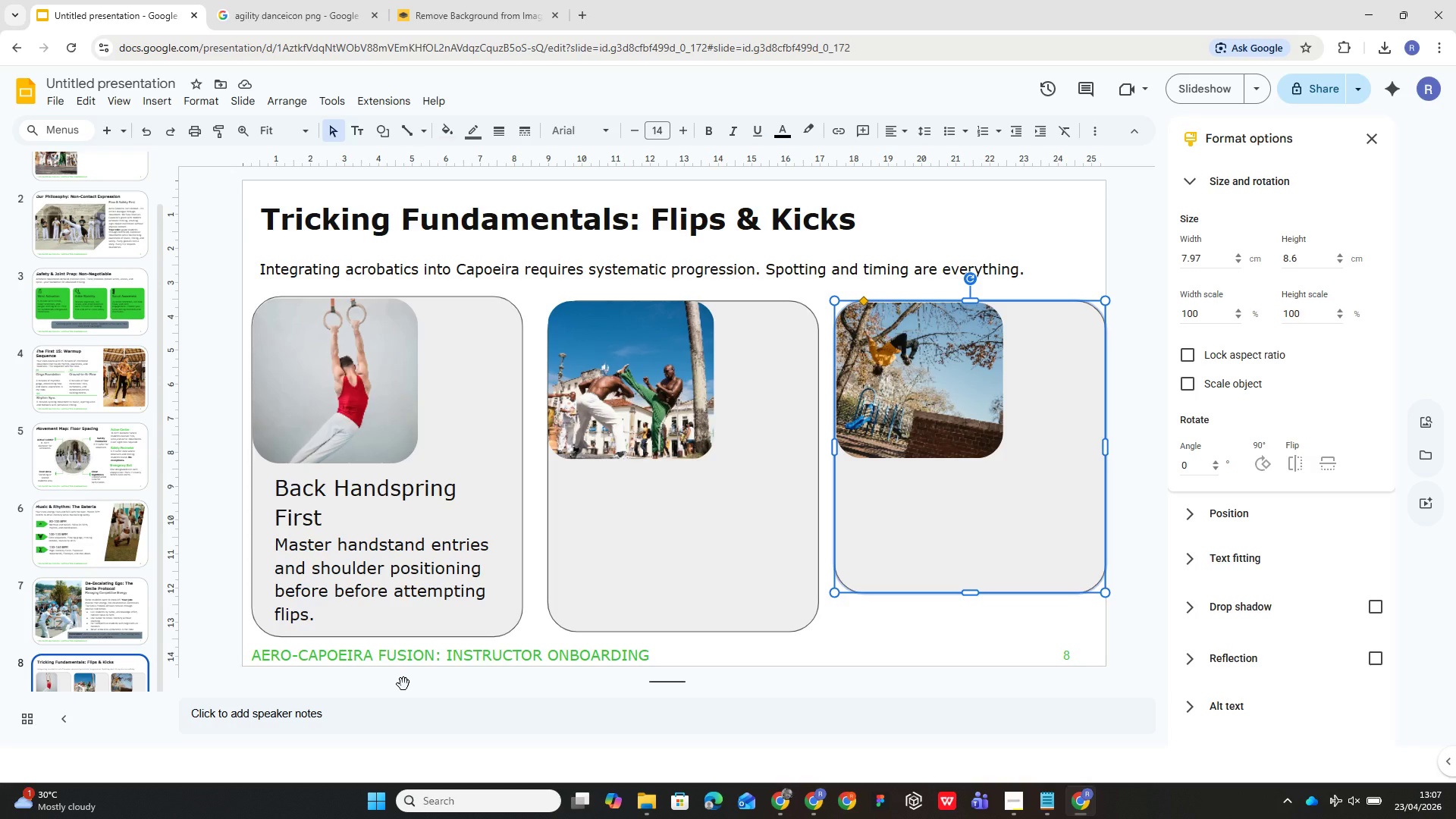 
wait(33.34)
 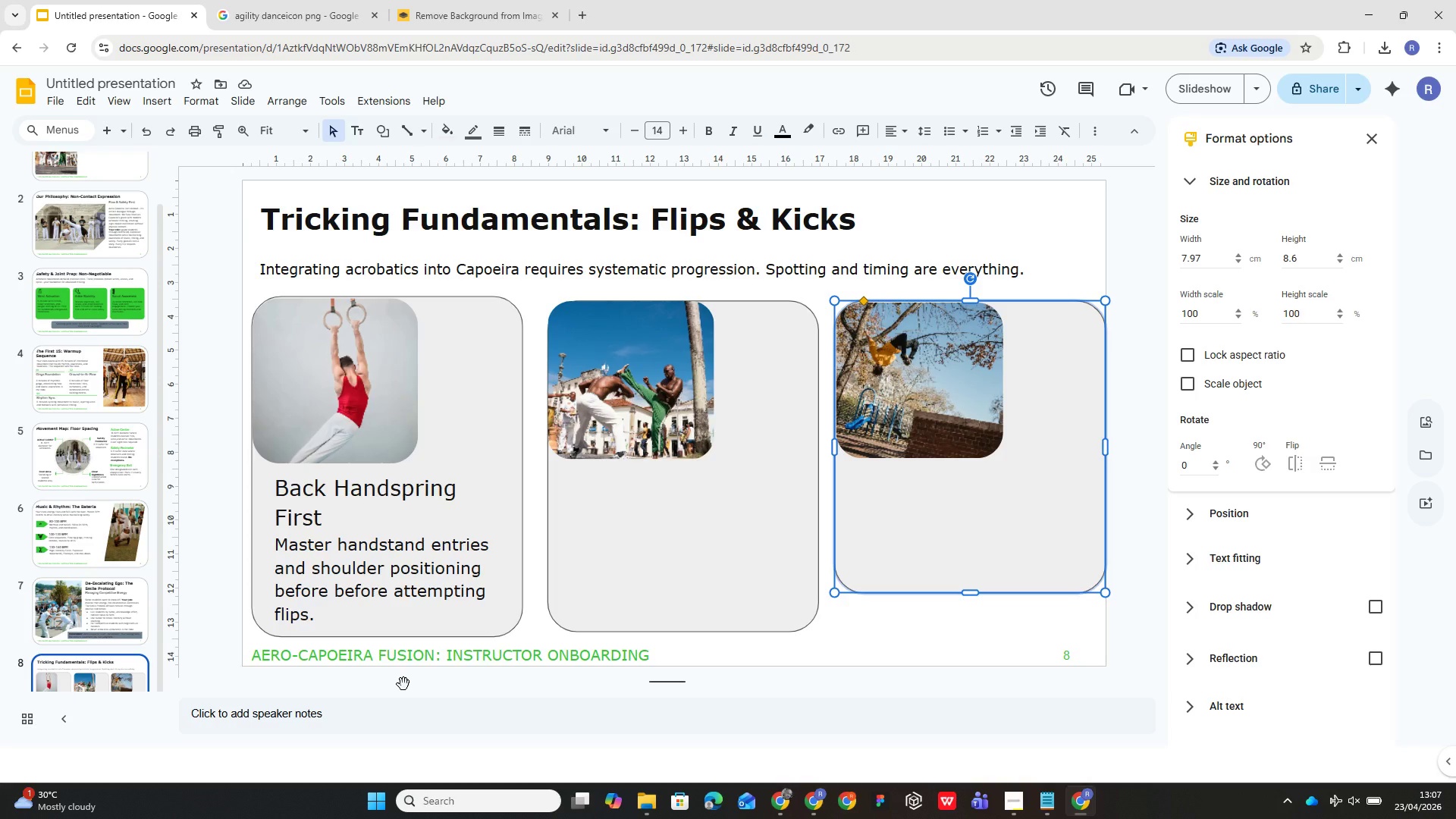 
left_click_drag(start_coordinate=[967, 595], to_coordinate=[968, 633])
 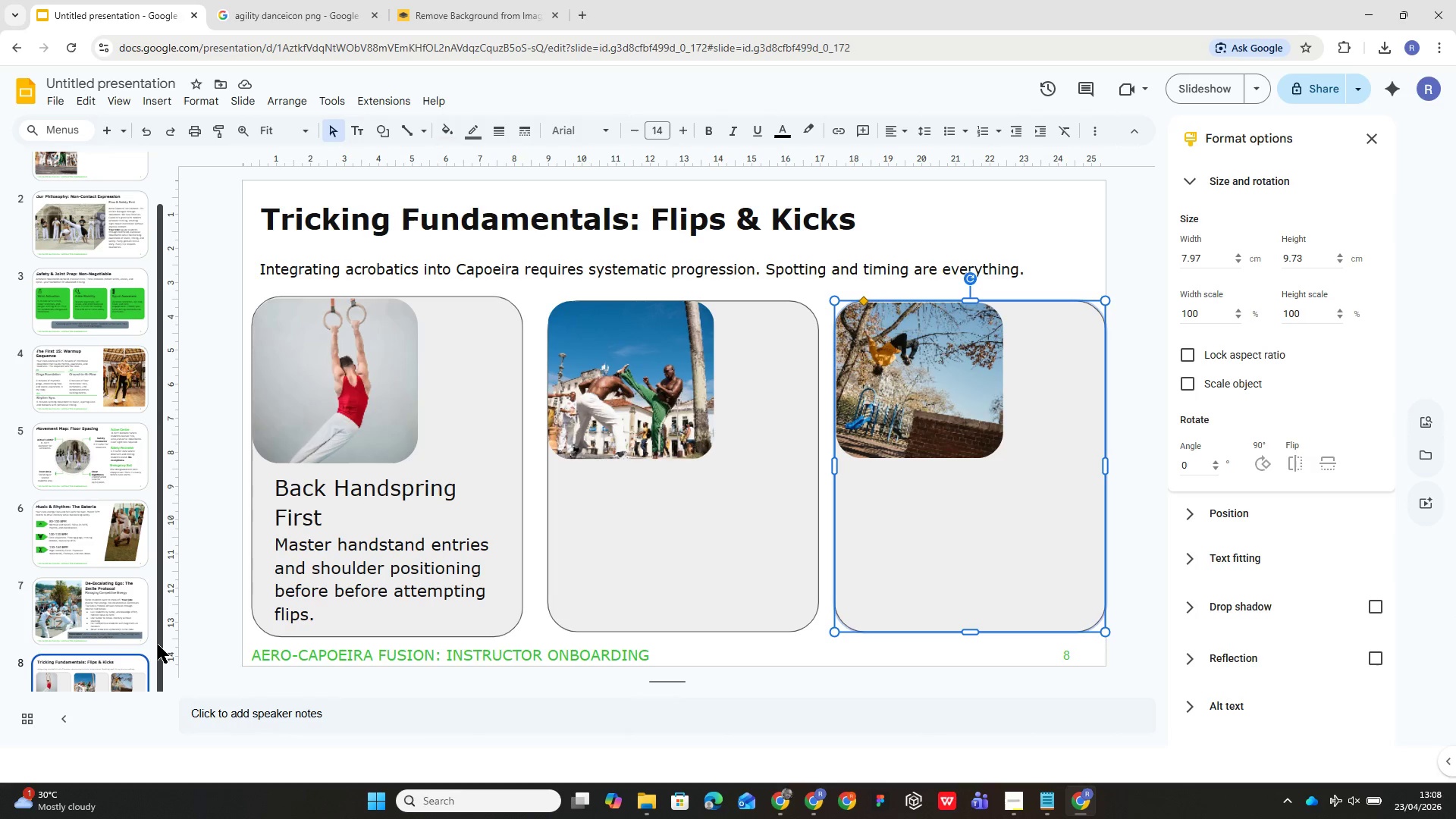 
wait(24.94)
 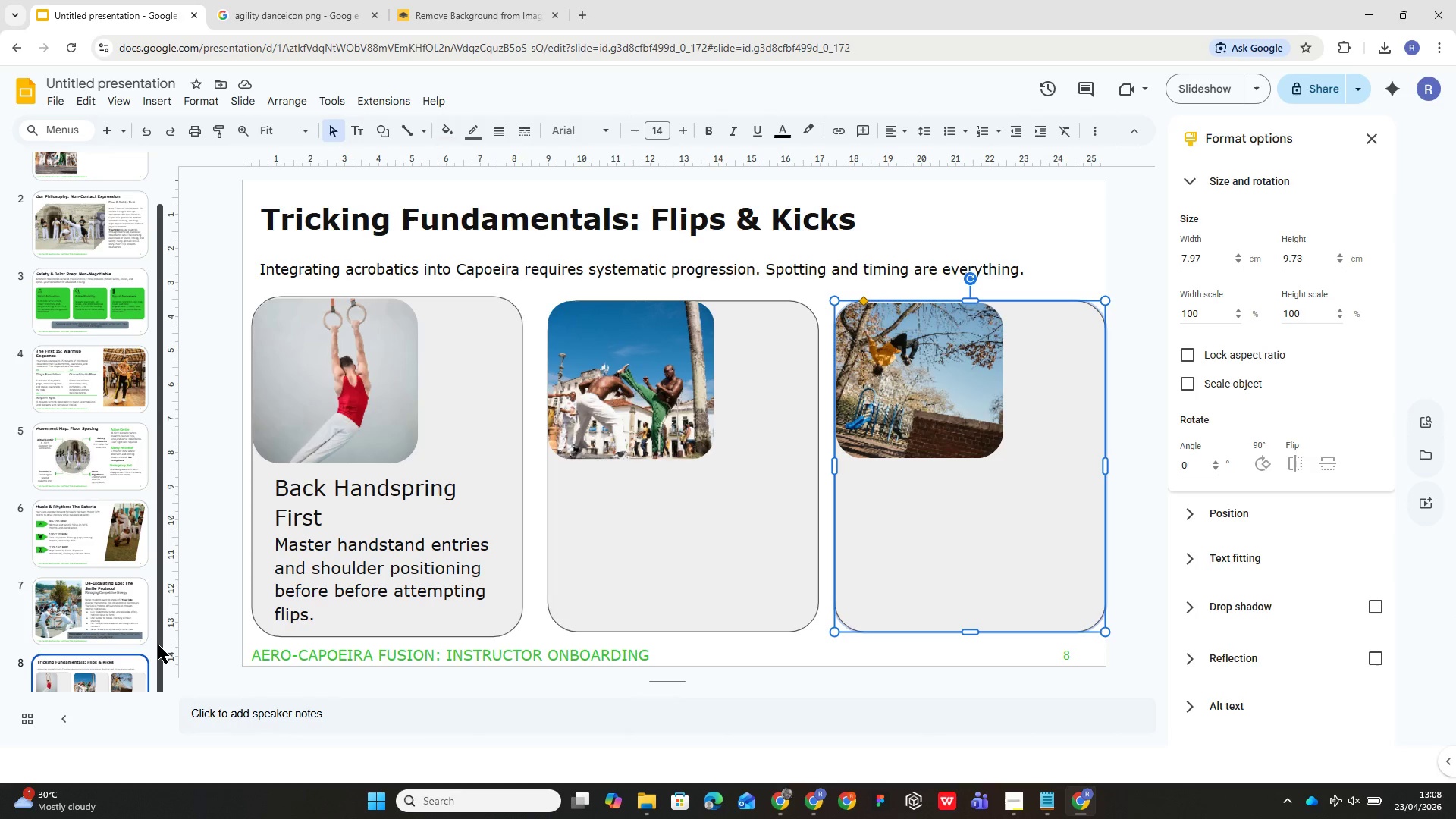 
left_click([398, 416])
 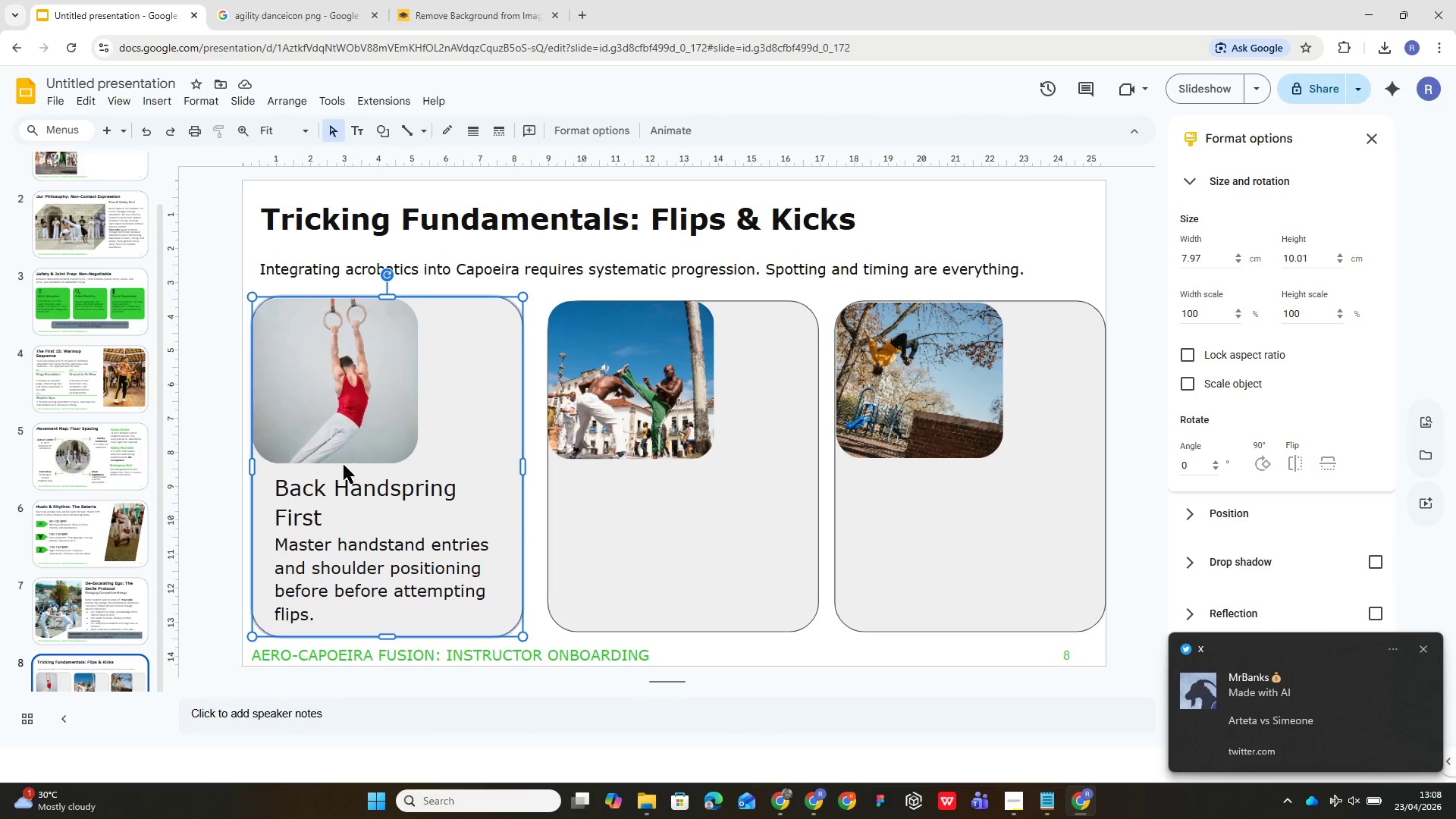 
left_click([361, 442])
 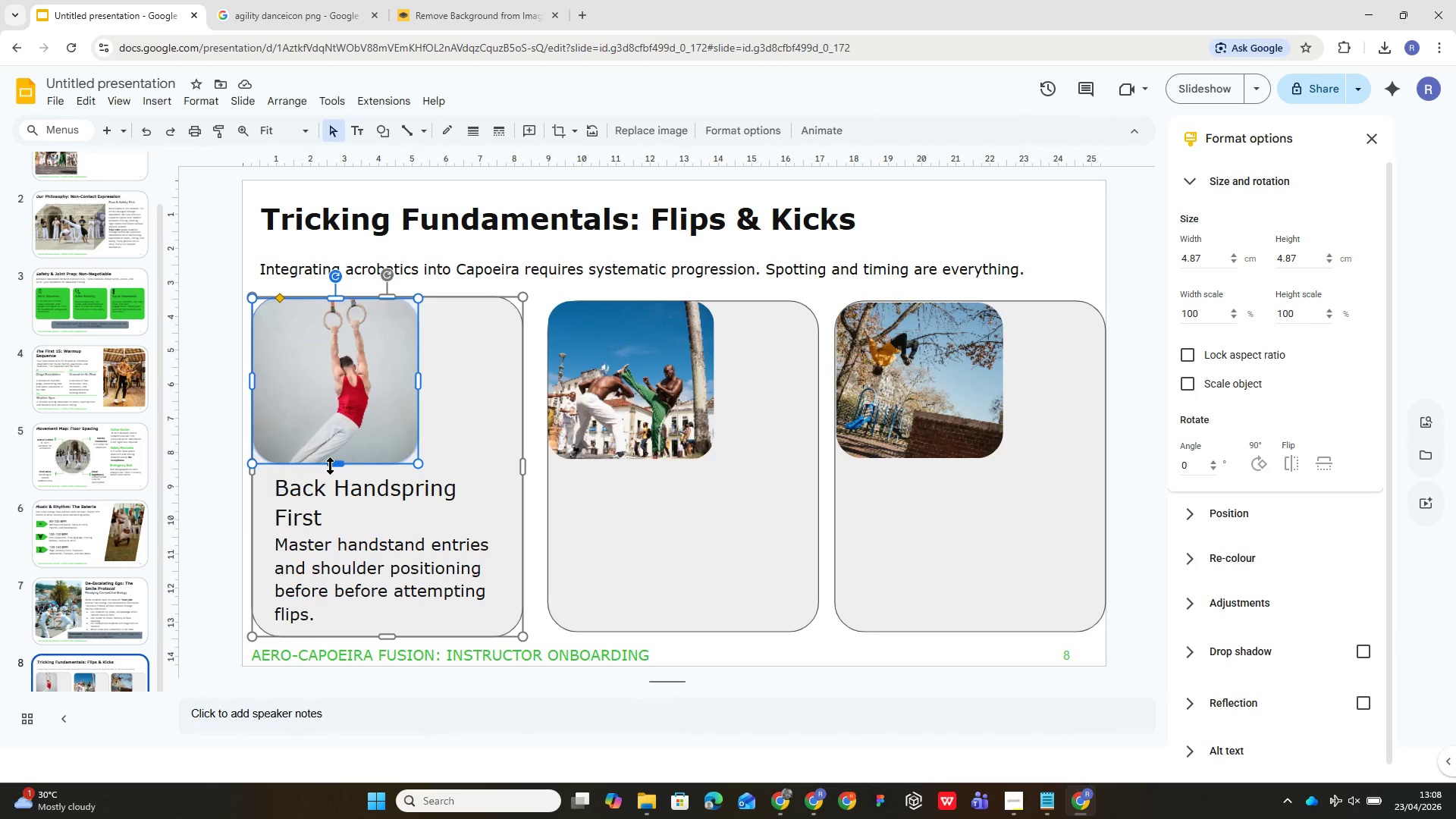 
left_click_drag(start_coordinate=[331, 466], to_coordinate=[328, 458])
 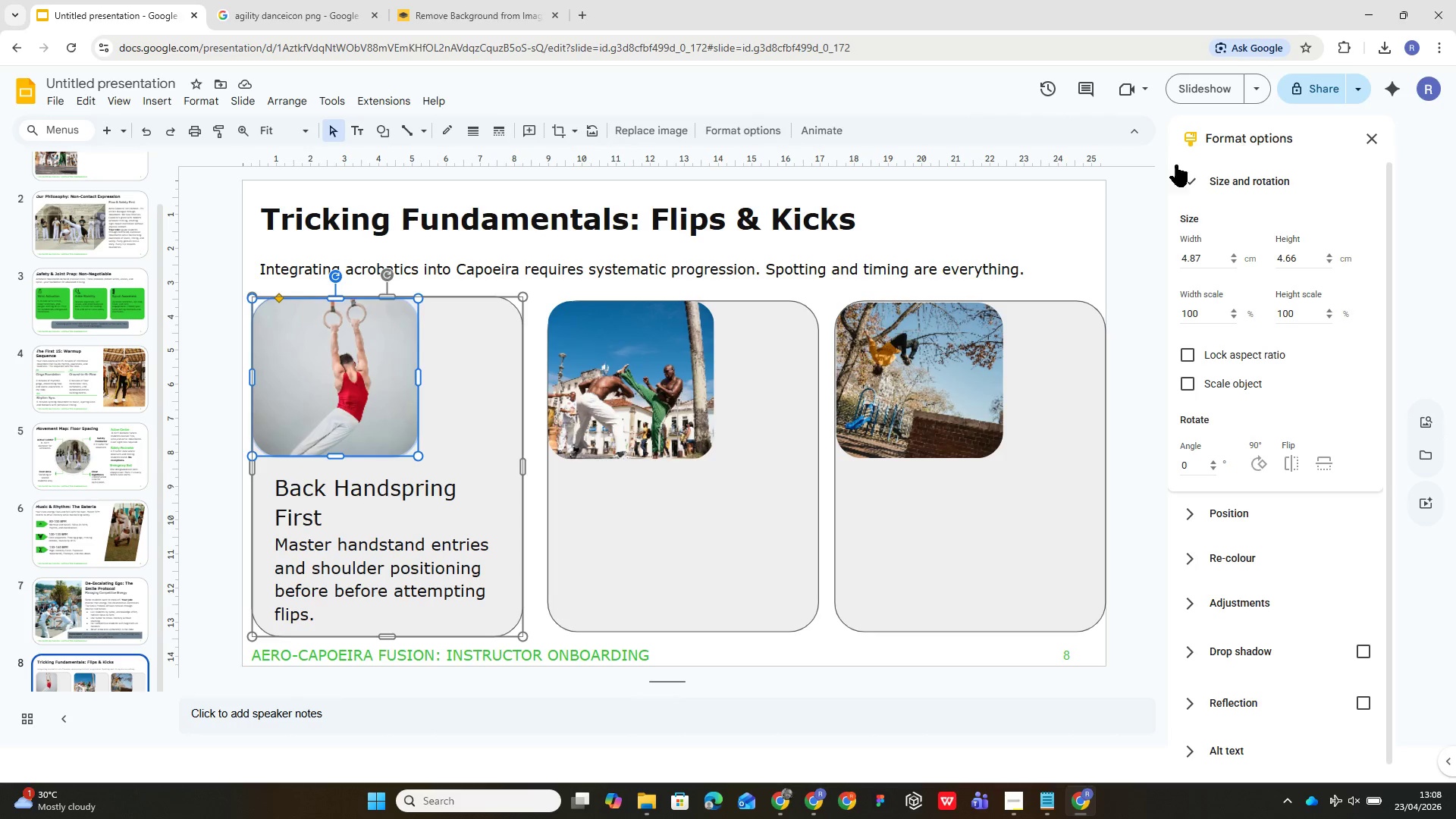 
wait(7.81)
 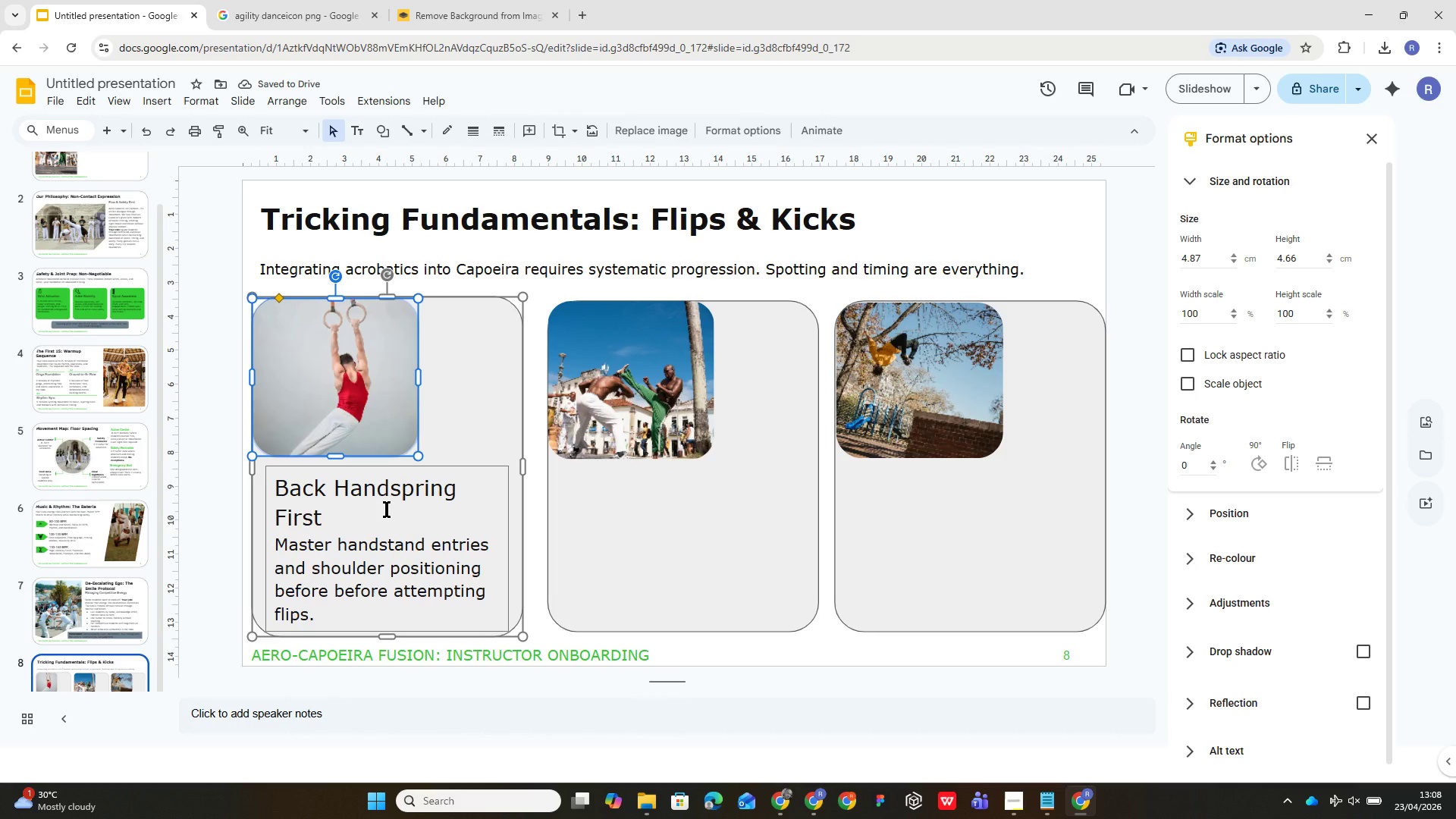 
mouse_move([857, 813])
 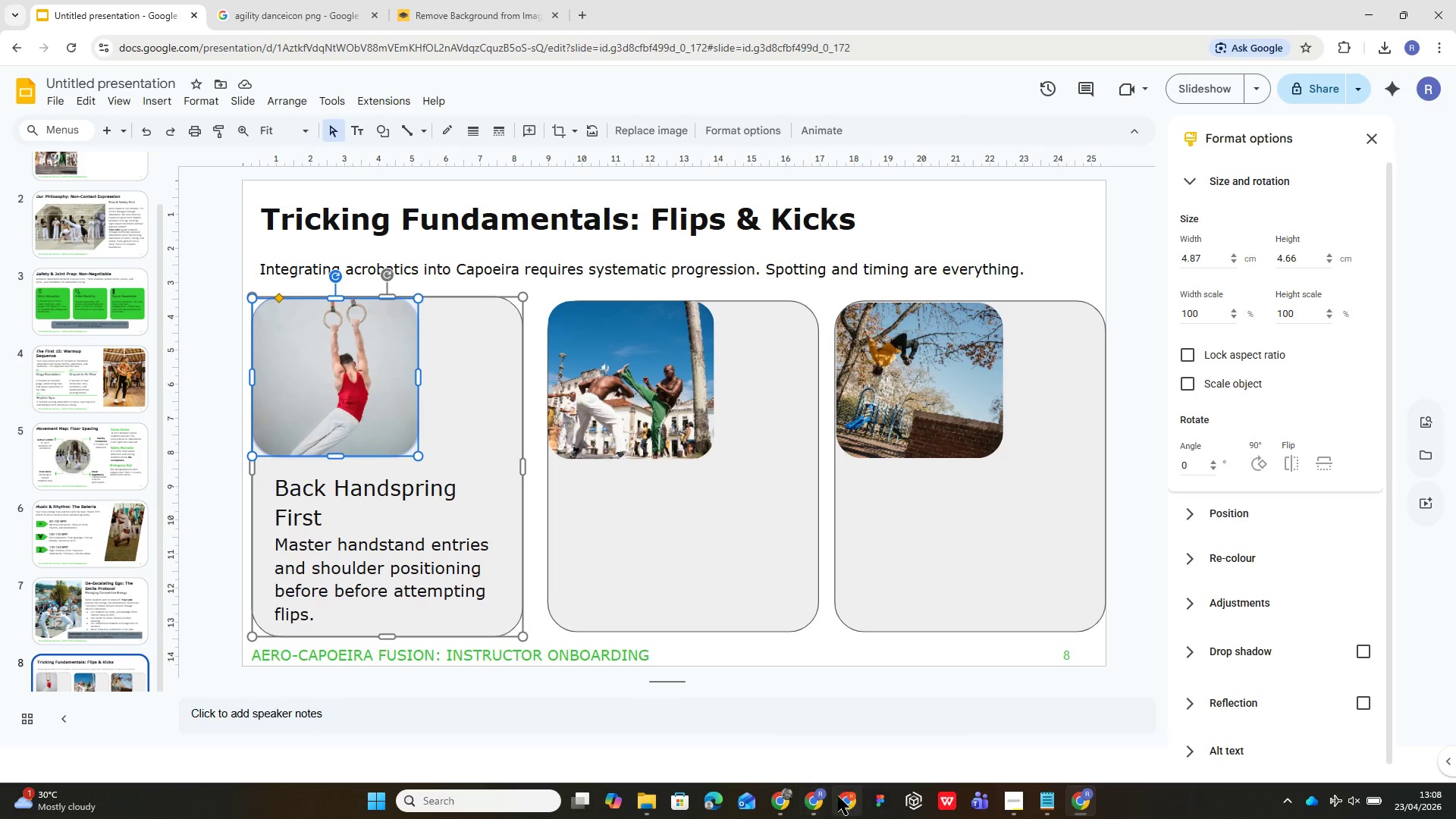 
wait(5.29)
 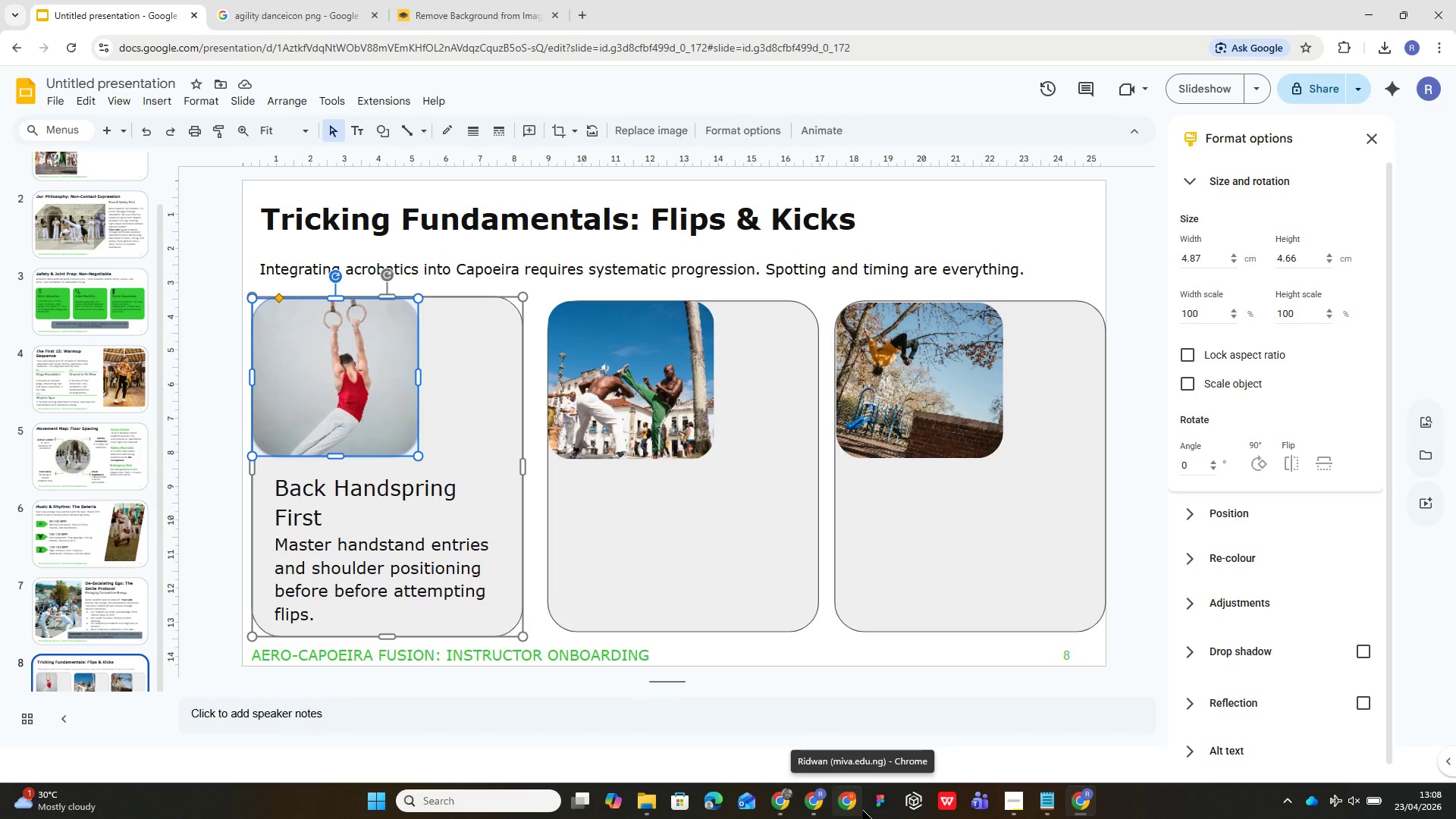 
scroll: coordinate [852, 773], scroll_direction: up, amount: 1.0
 